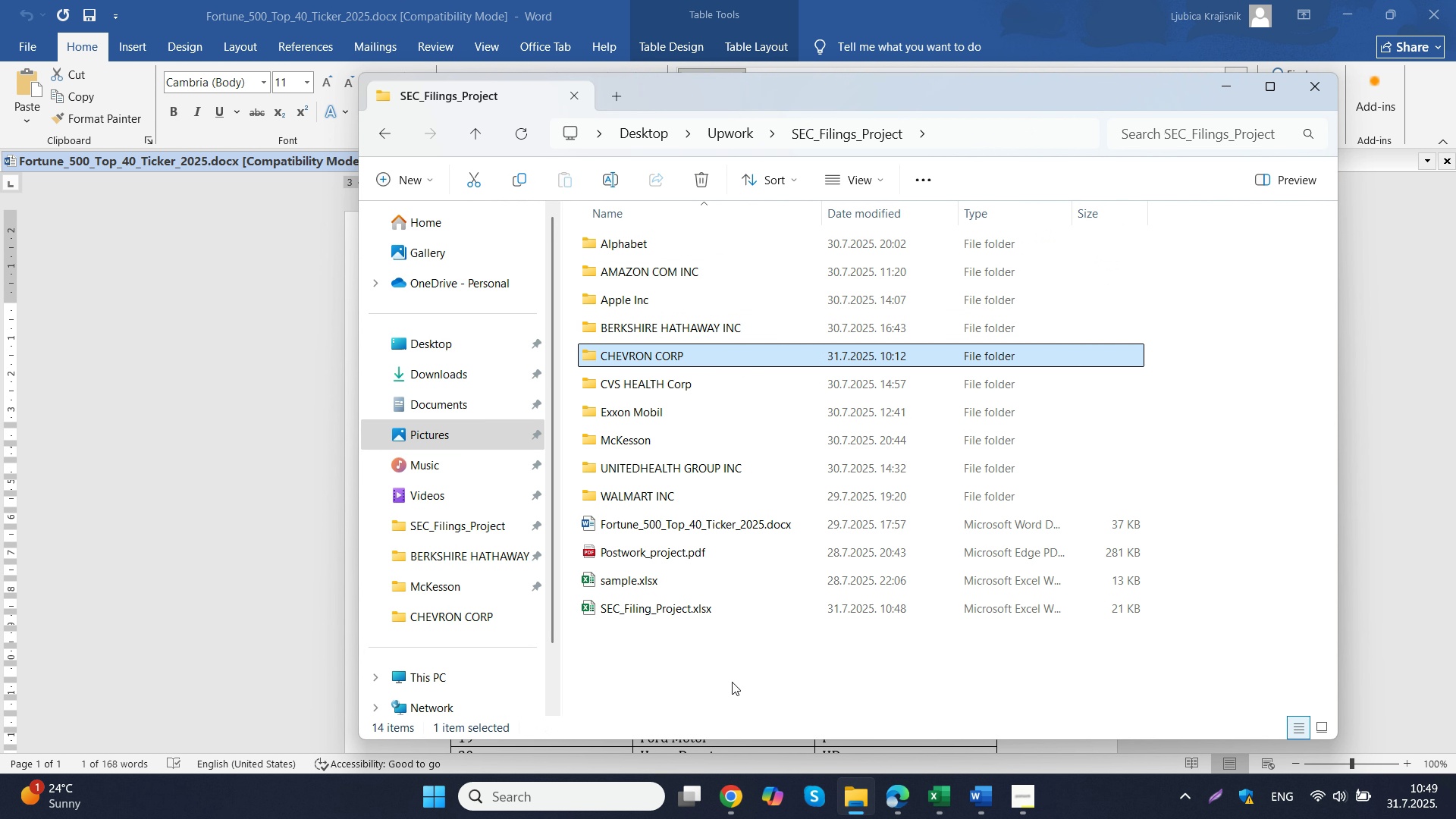 
right_click([732, 675])
 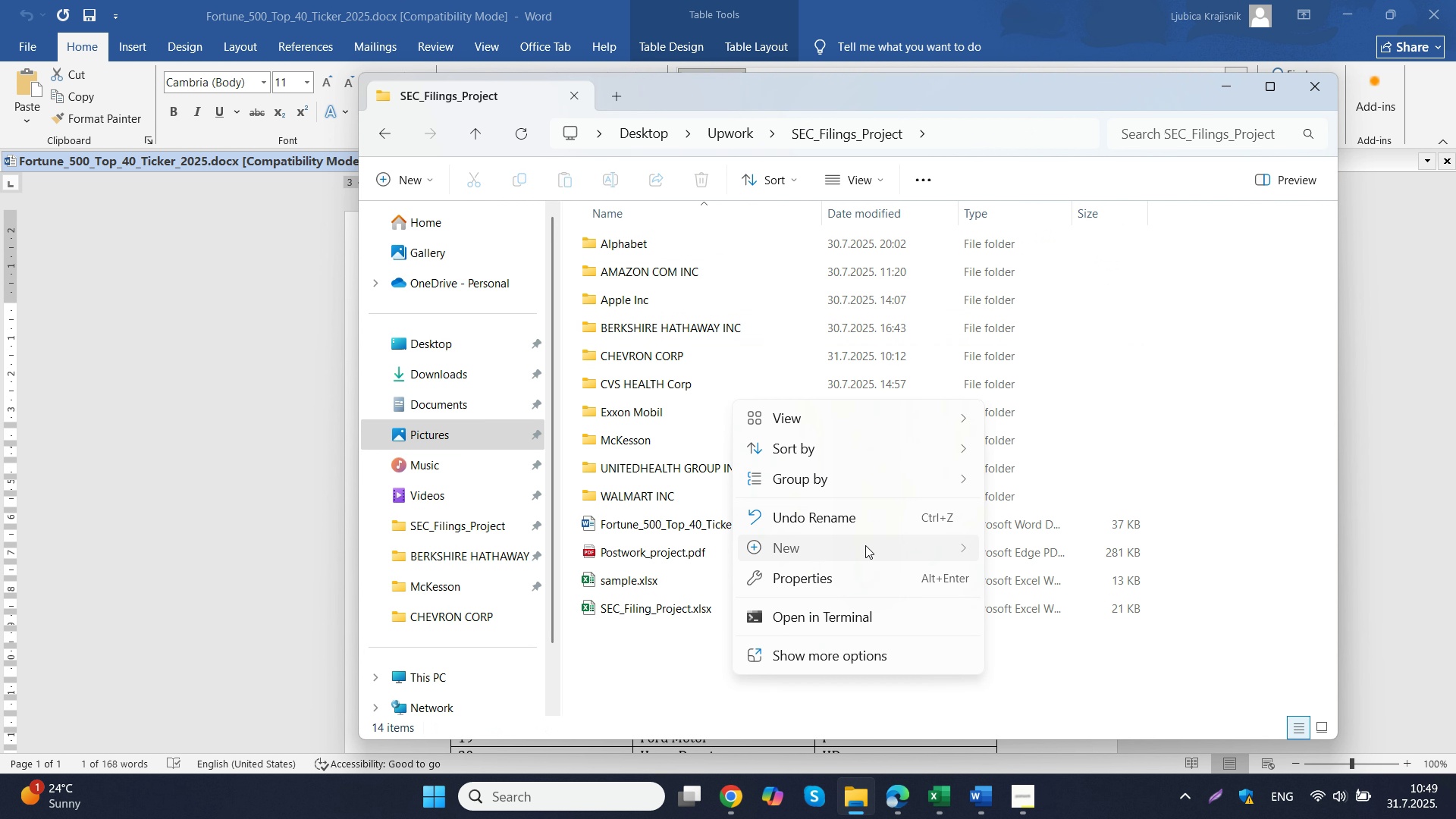 
left_click([865, 545])
 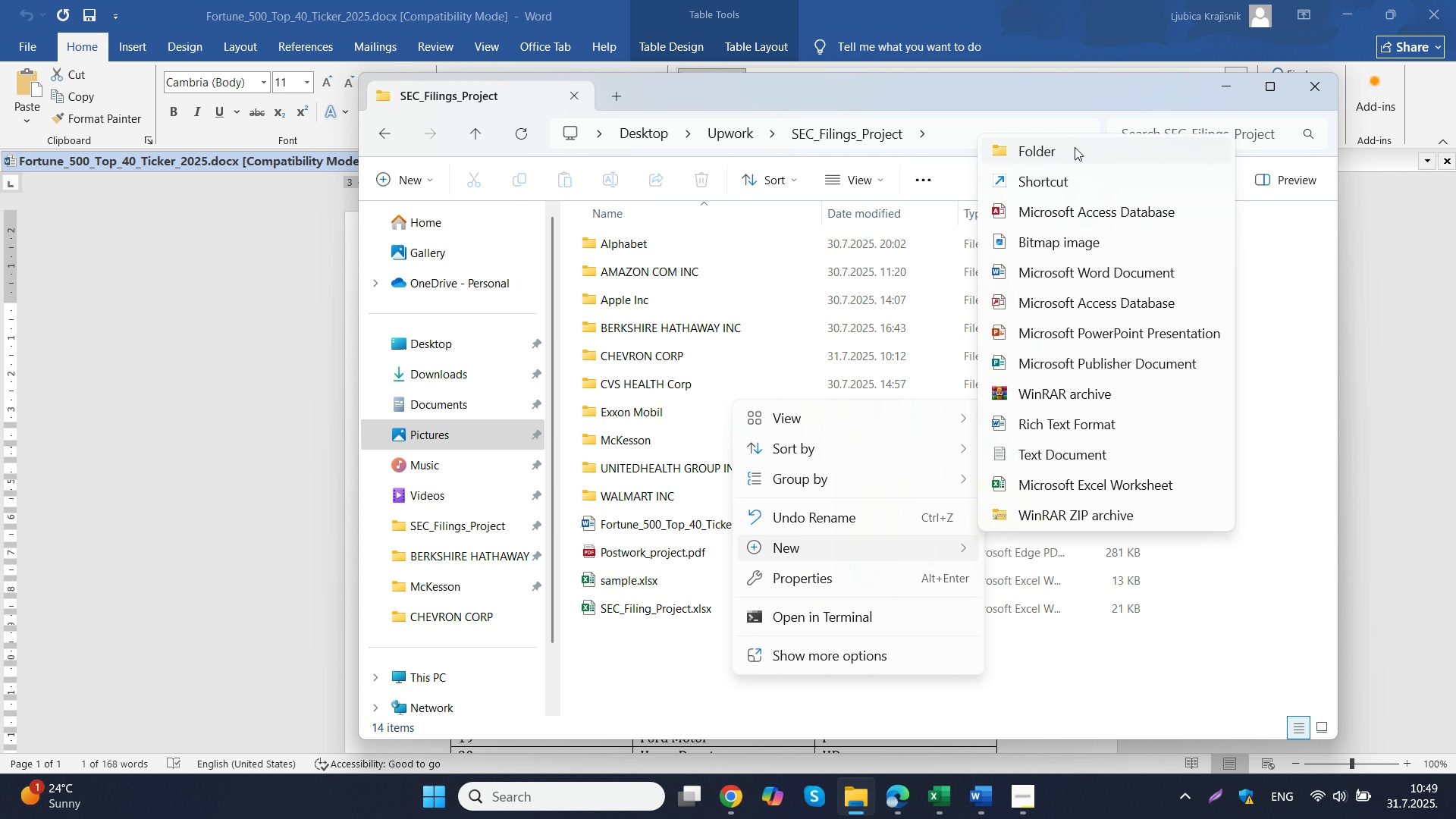 
left_click([1075, 147])
 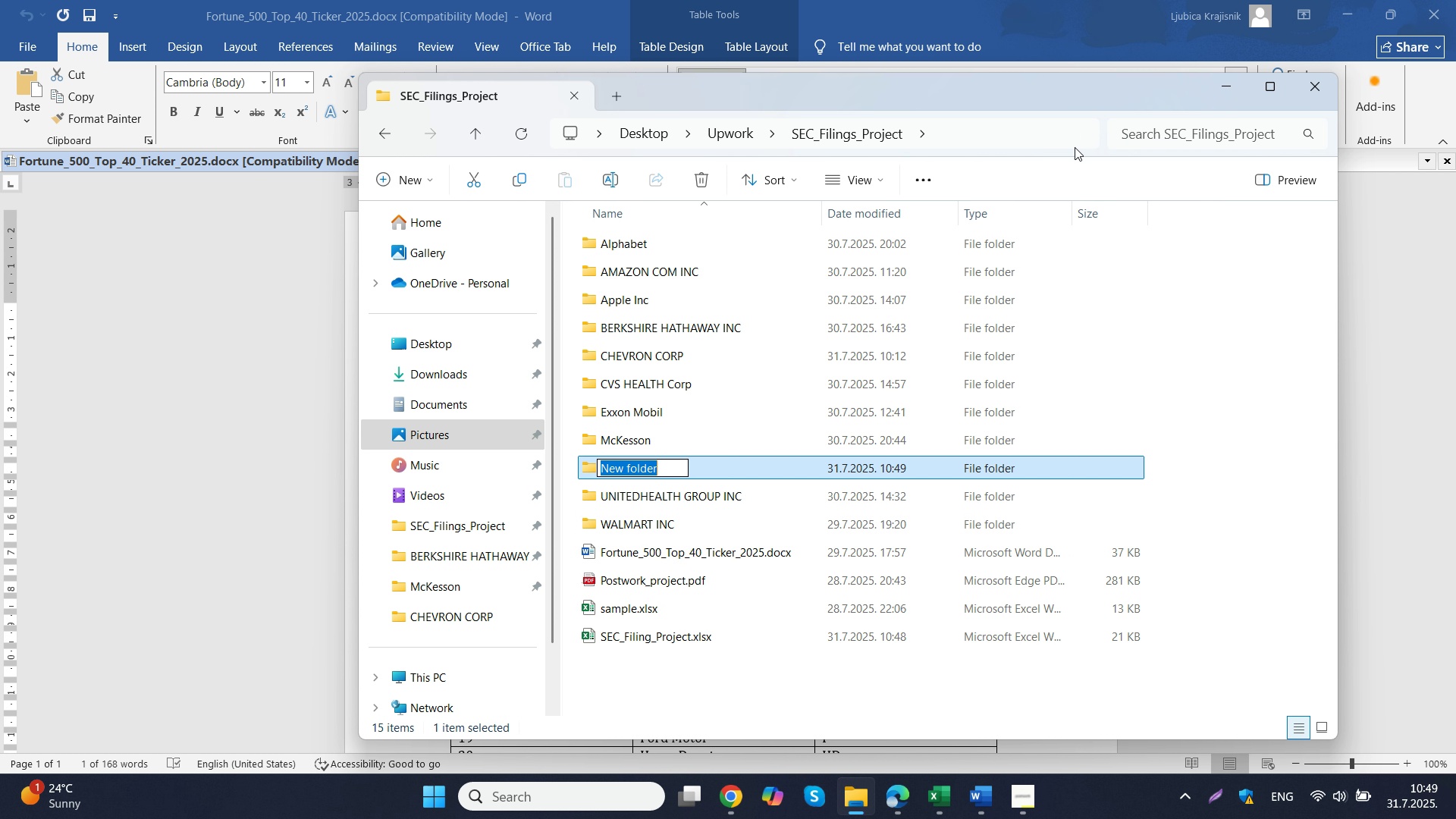 
key(Control+ControlLeft)
 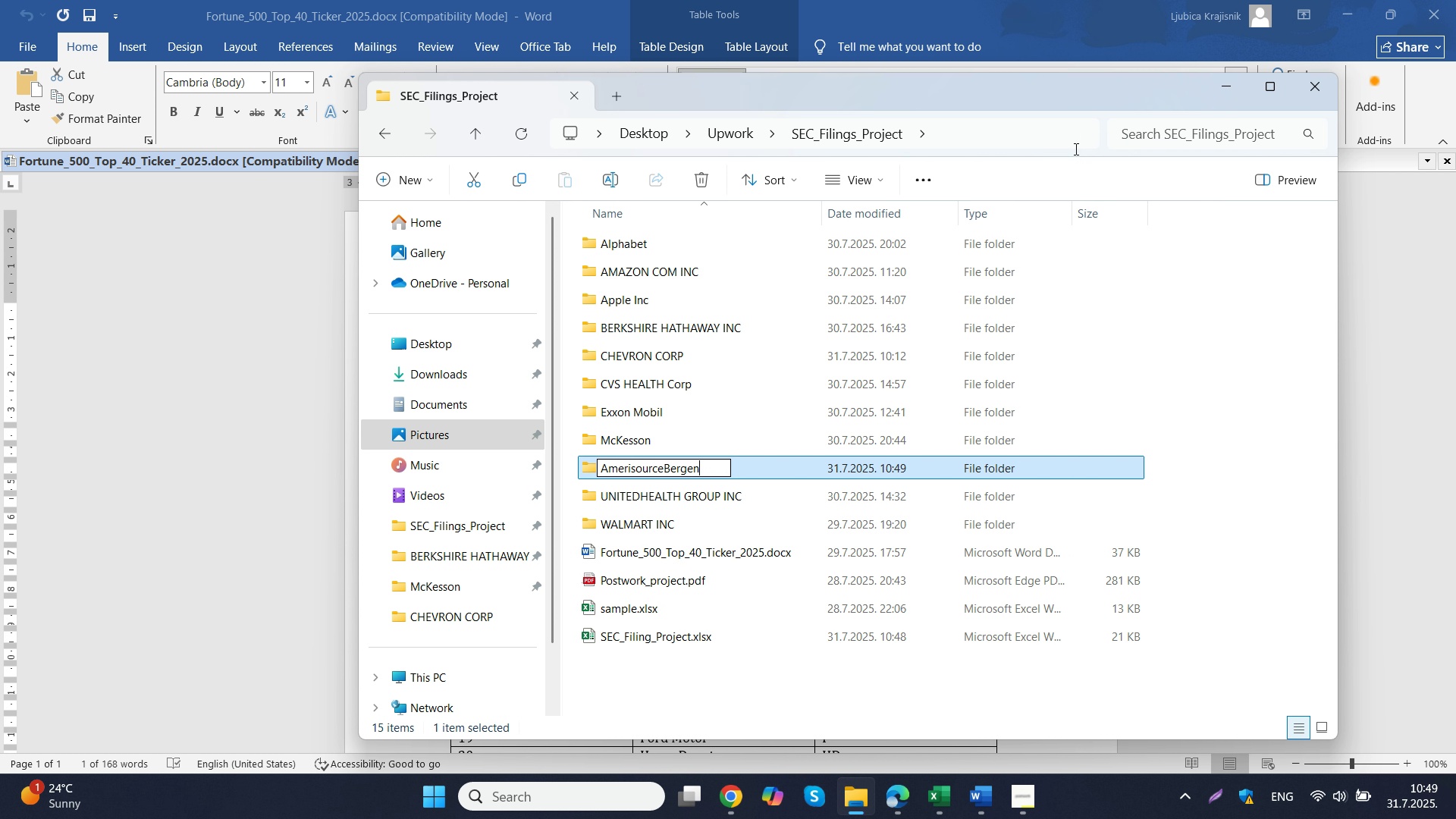 
key(Control+V)
 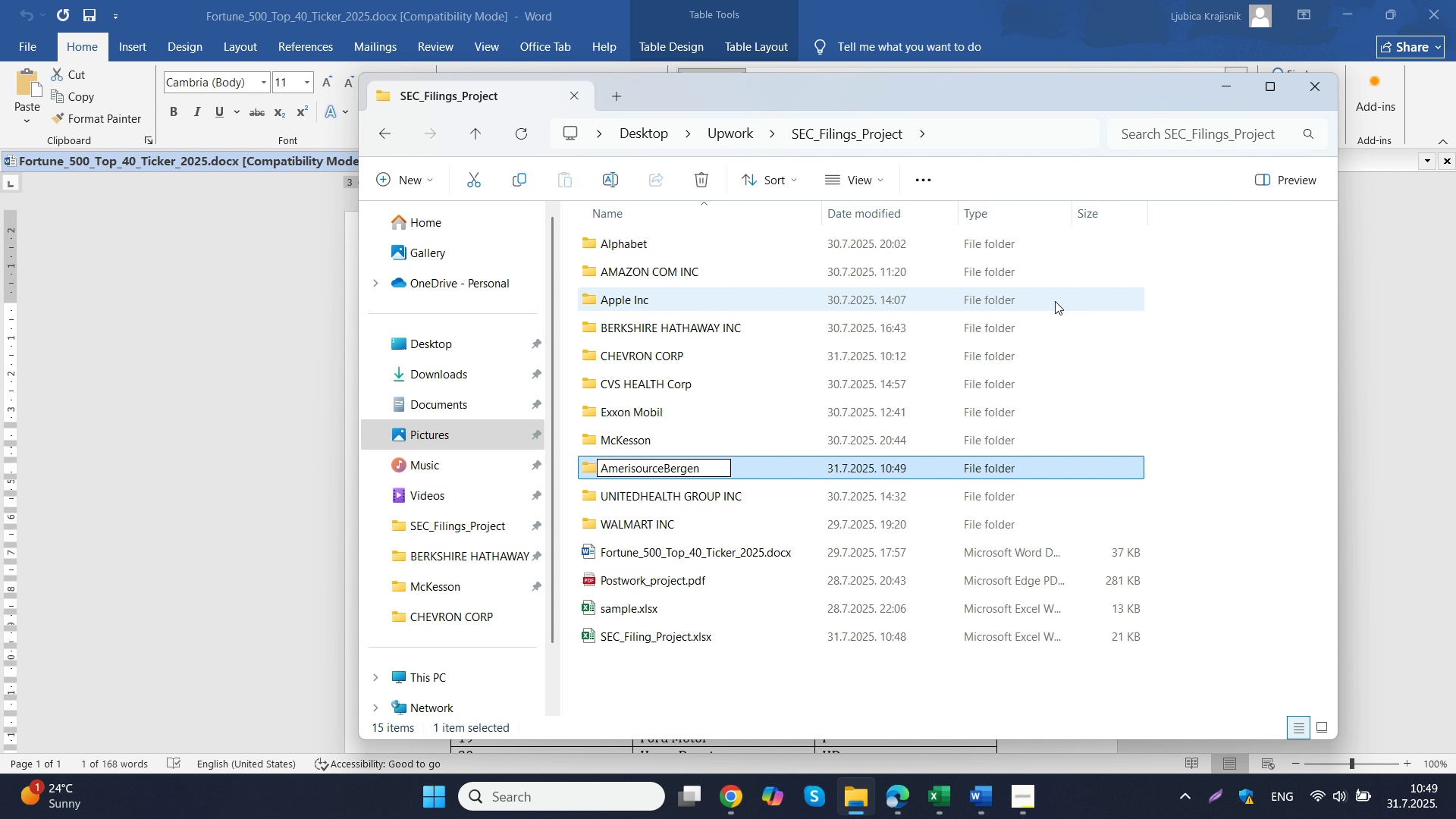 
key(Enter)
 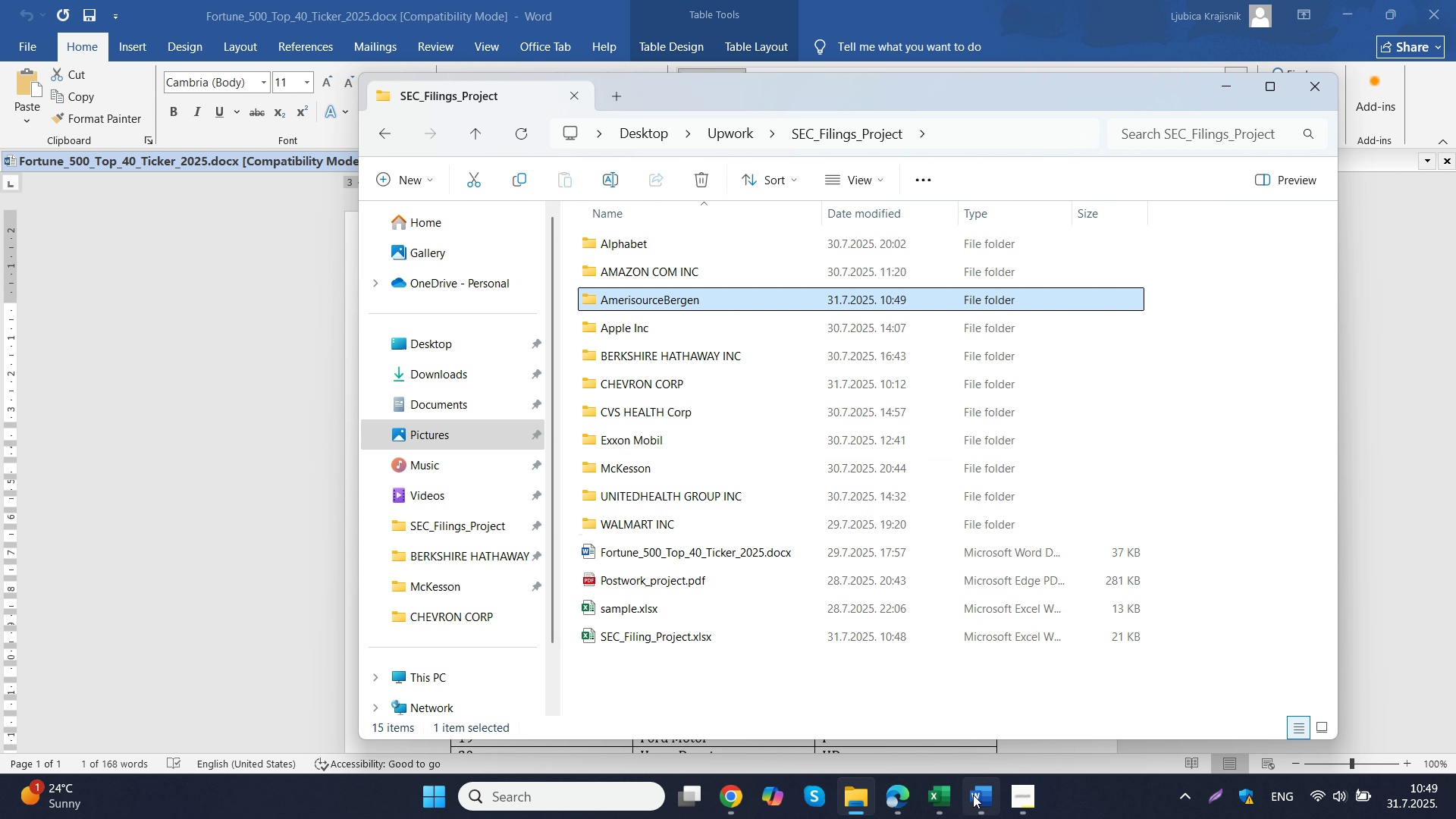 
left_click([973, 795])
 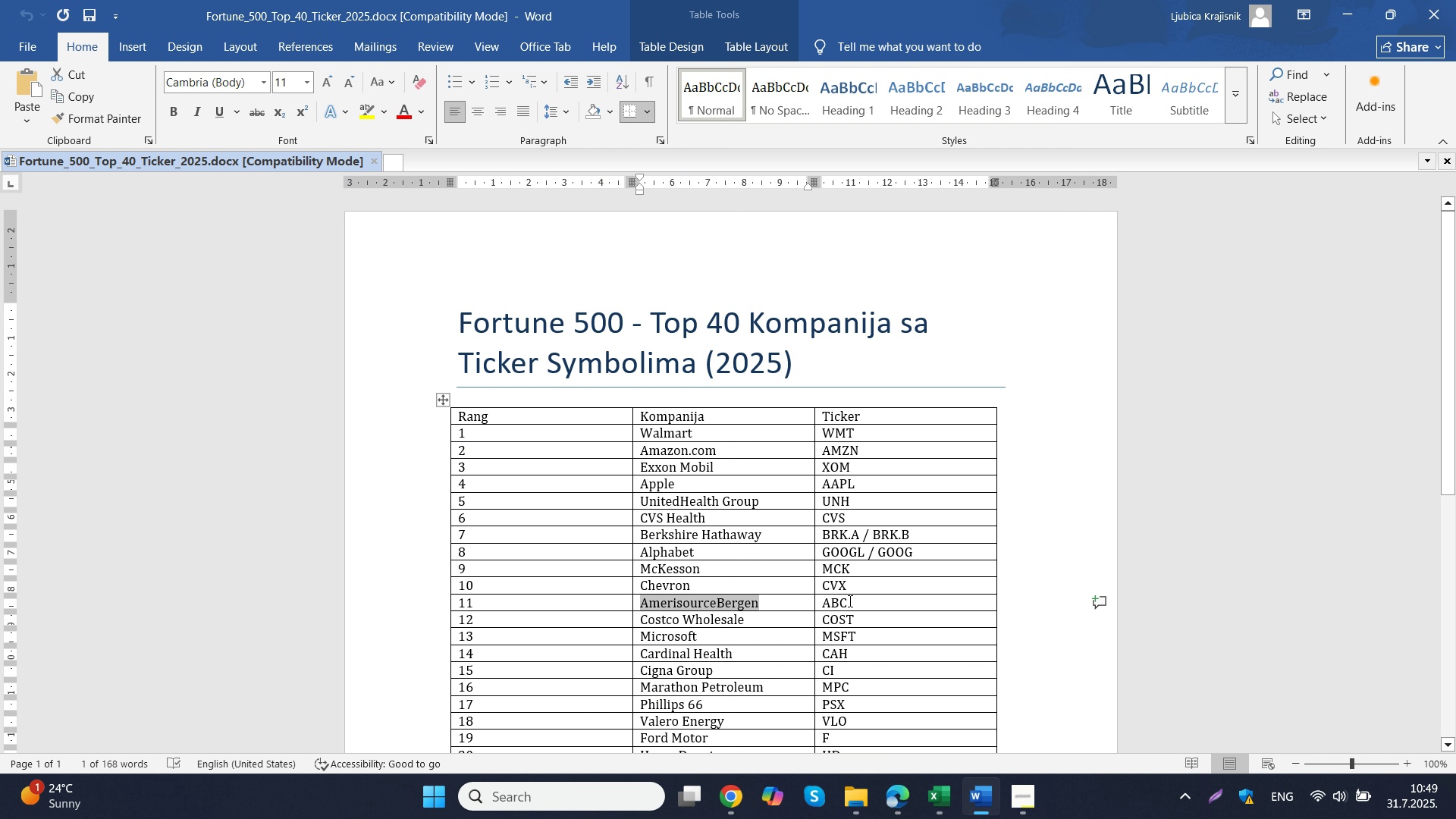 
left_click_drag(start_coordinate=[849, 599], to_coordinate=[826, 604])
 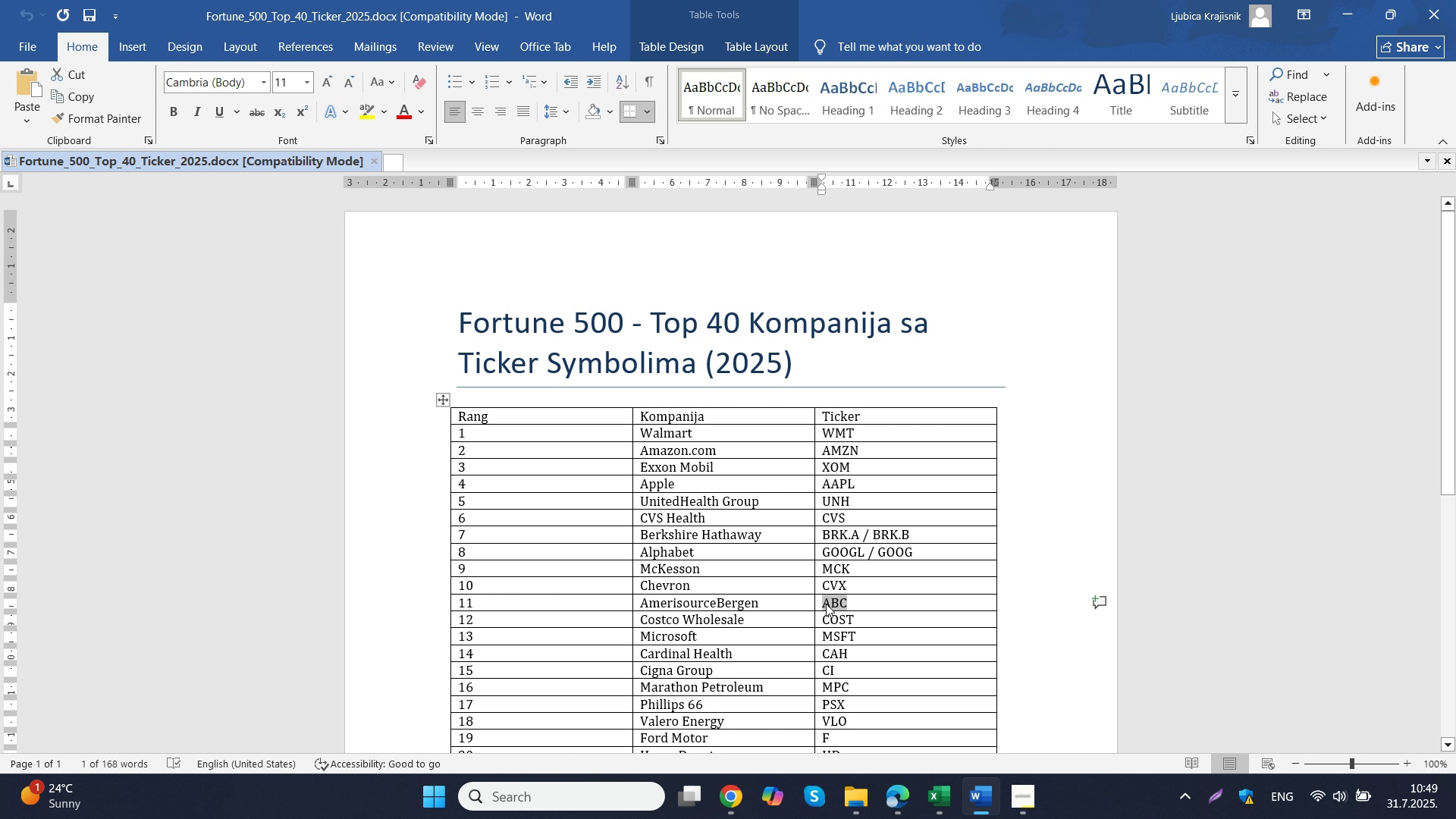 
key(Control+C)
 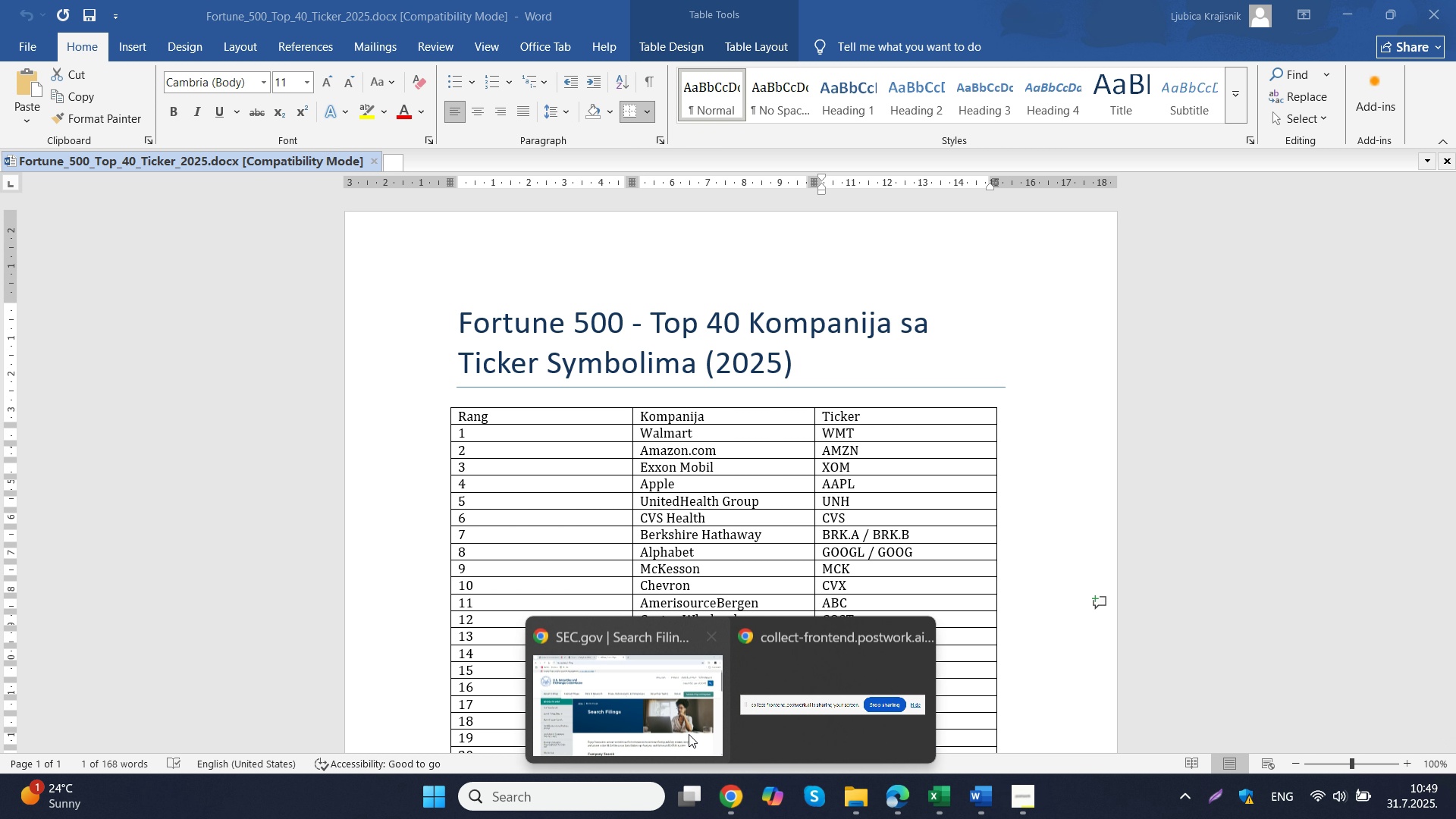 
double_click([659, 696])
 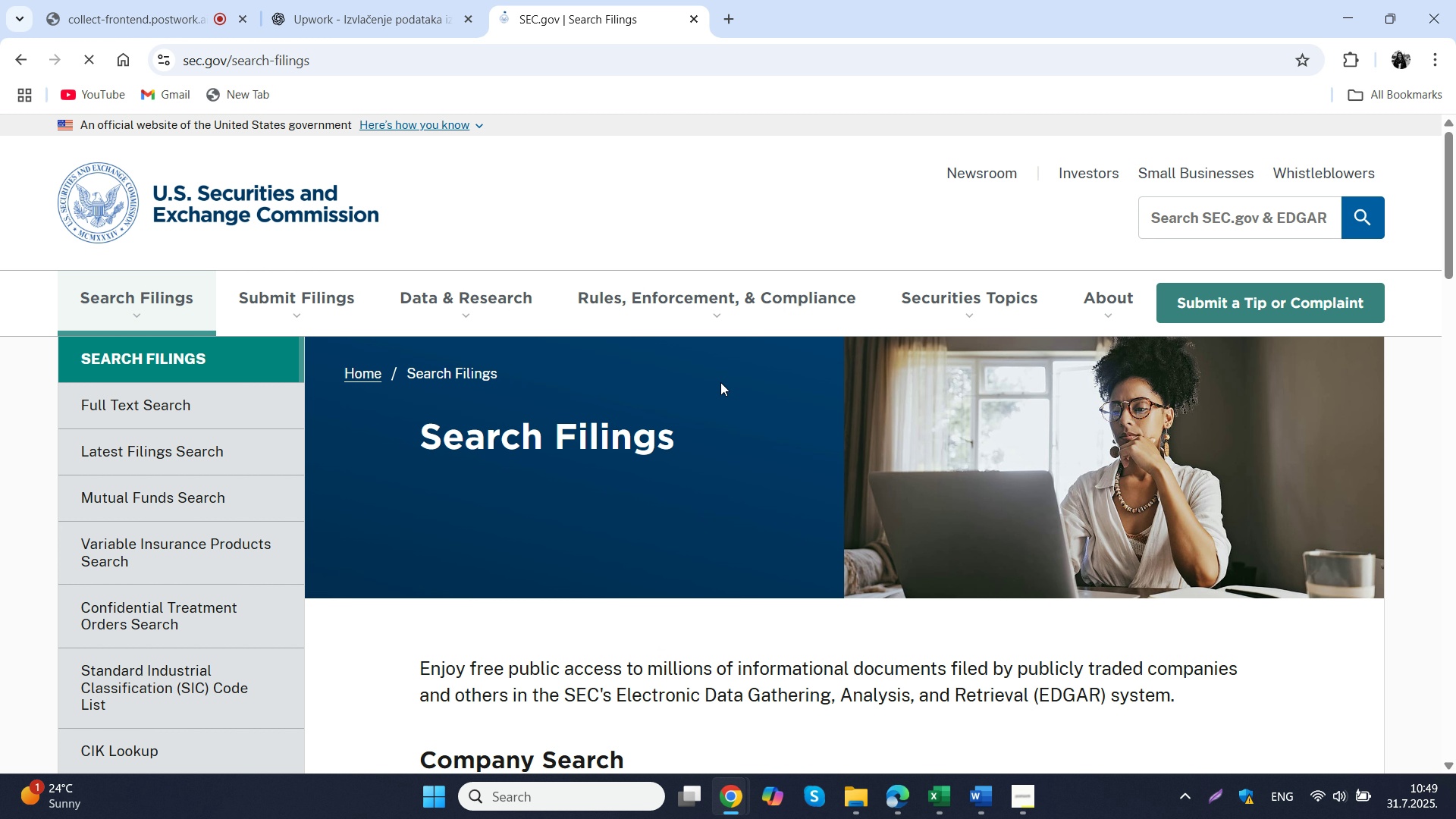 
scroll: coordinate [722, 402], scroll_direction: down, amount: 5.0
 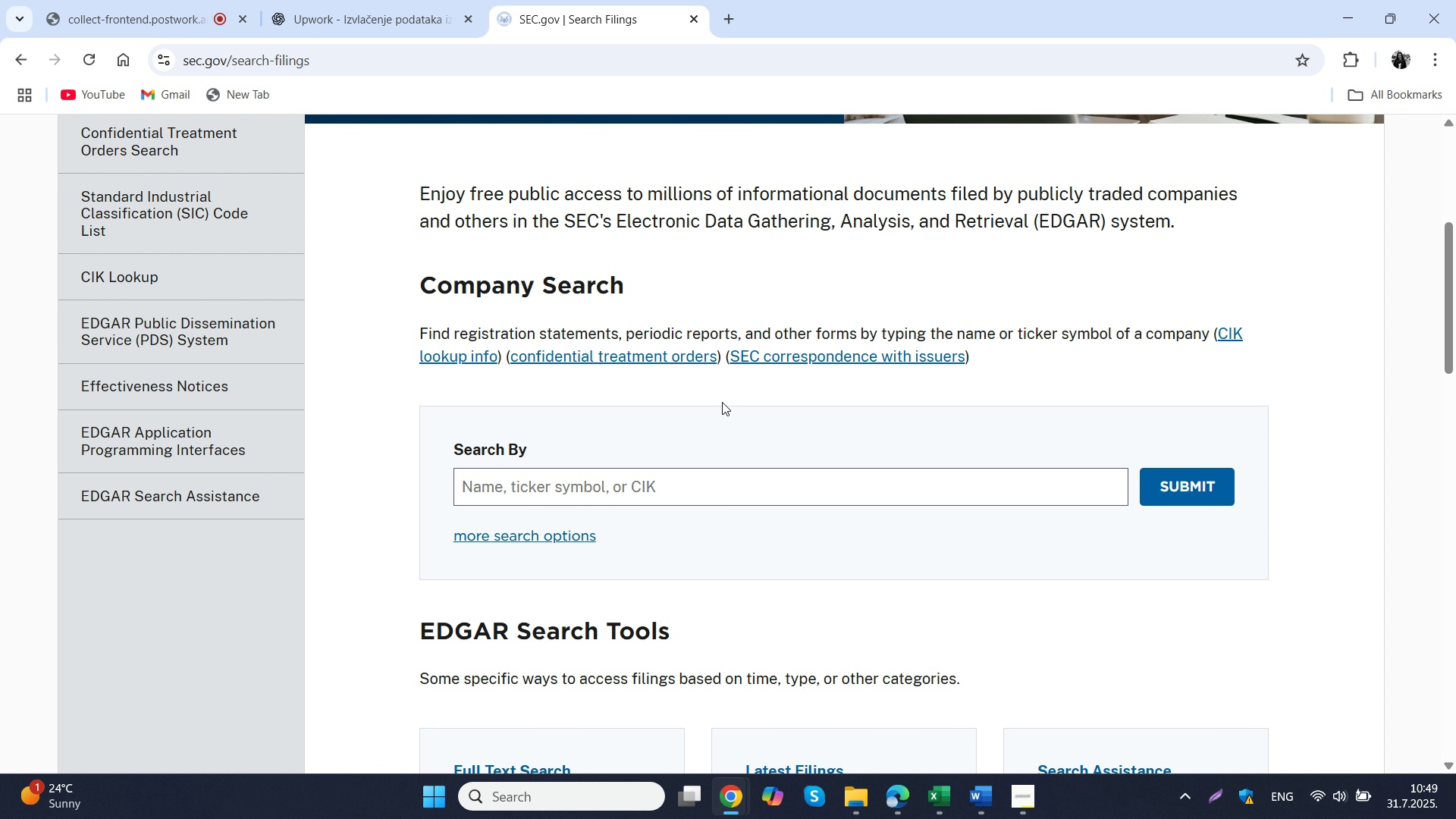 
wait(10.2)
 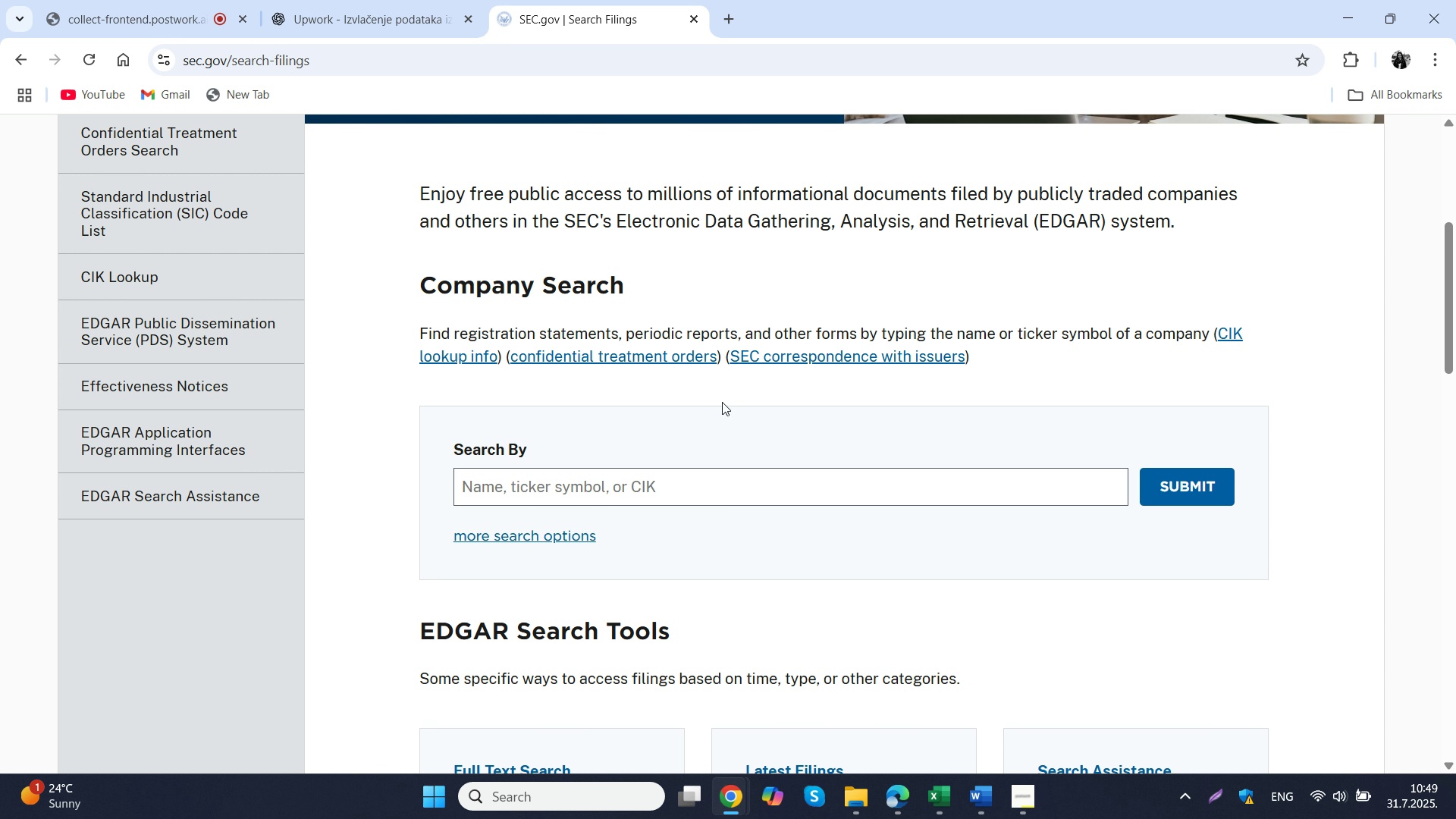 
left_click([657, 480])
 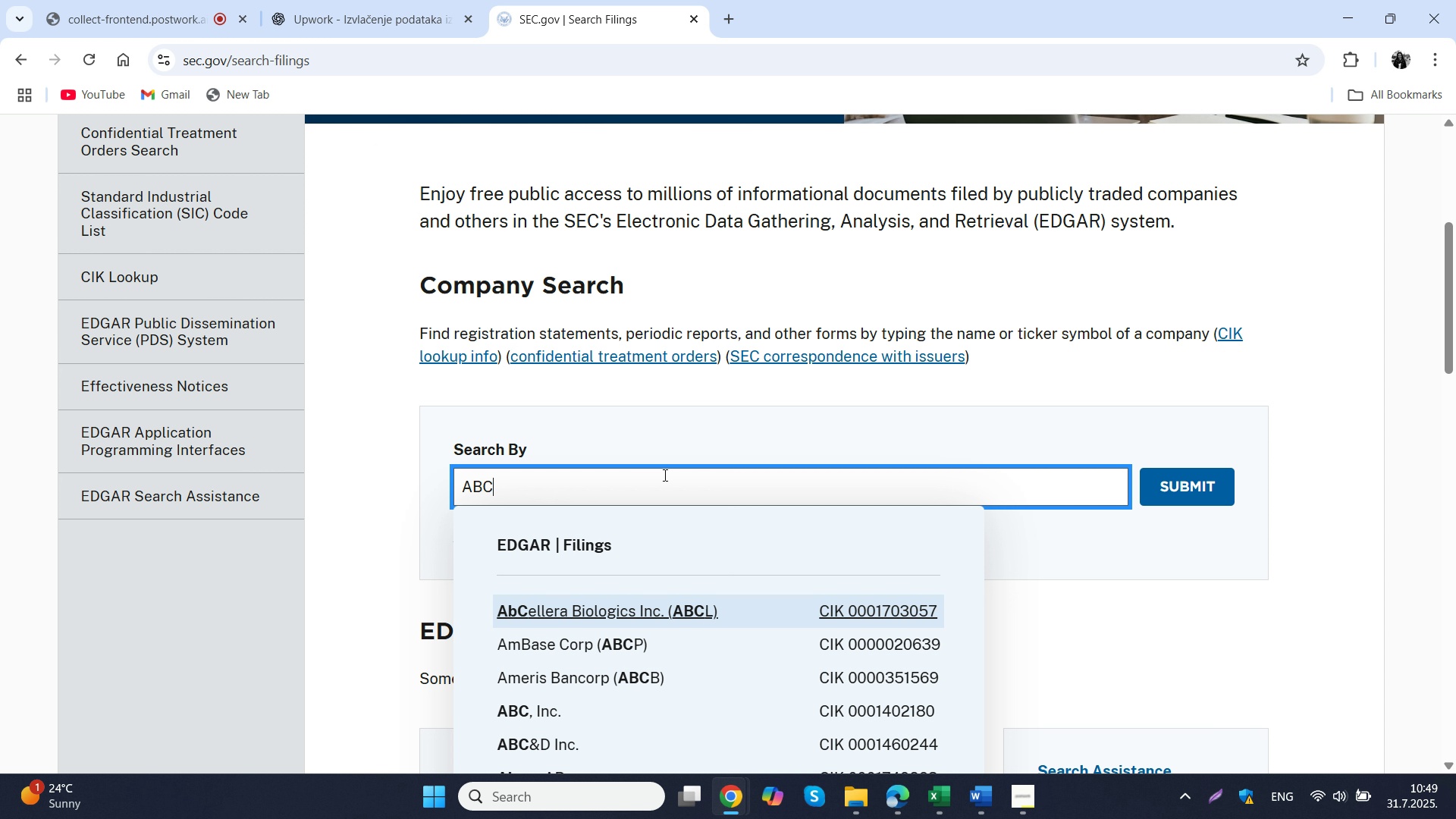 
key(Control+ControlLeft)
 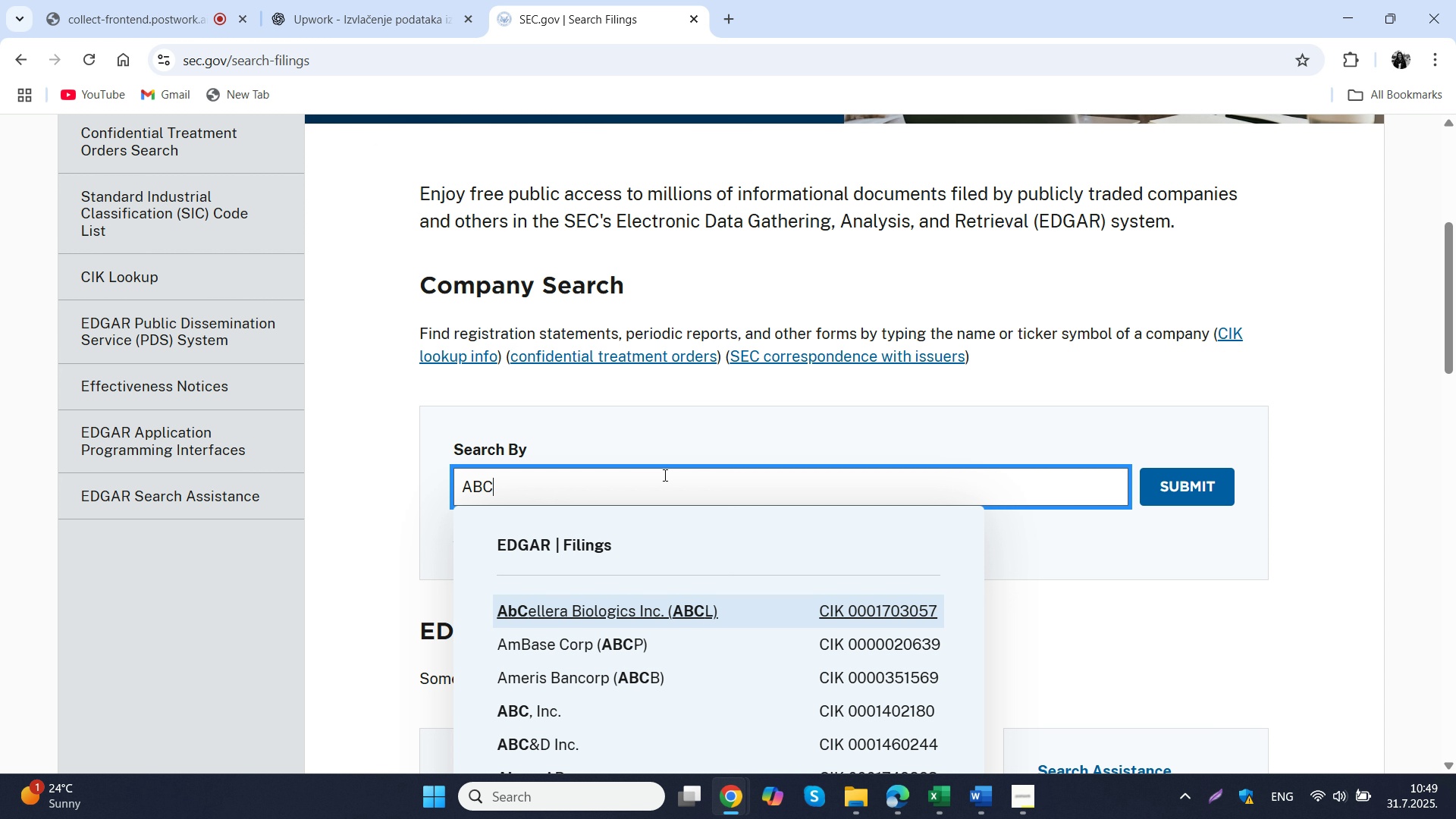 
key(Control+V)
 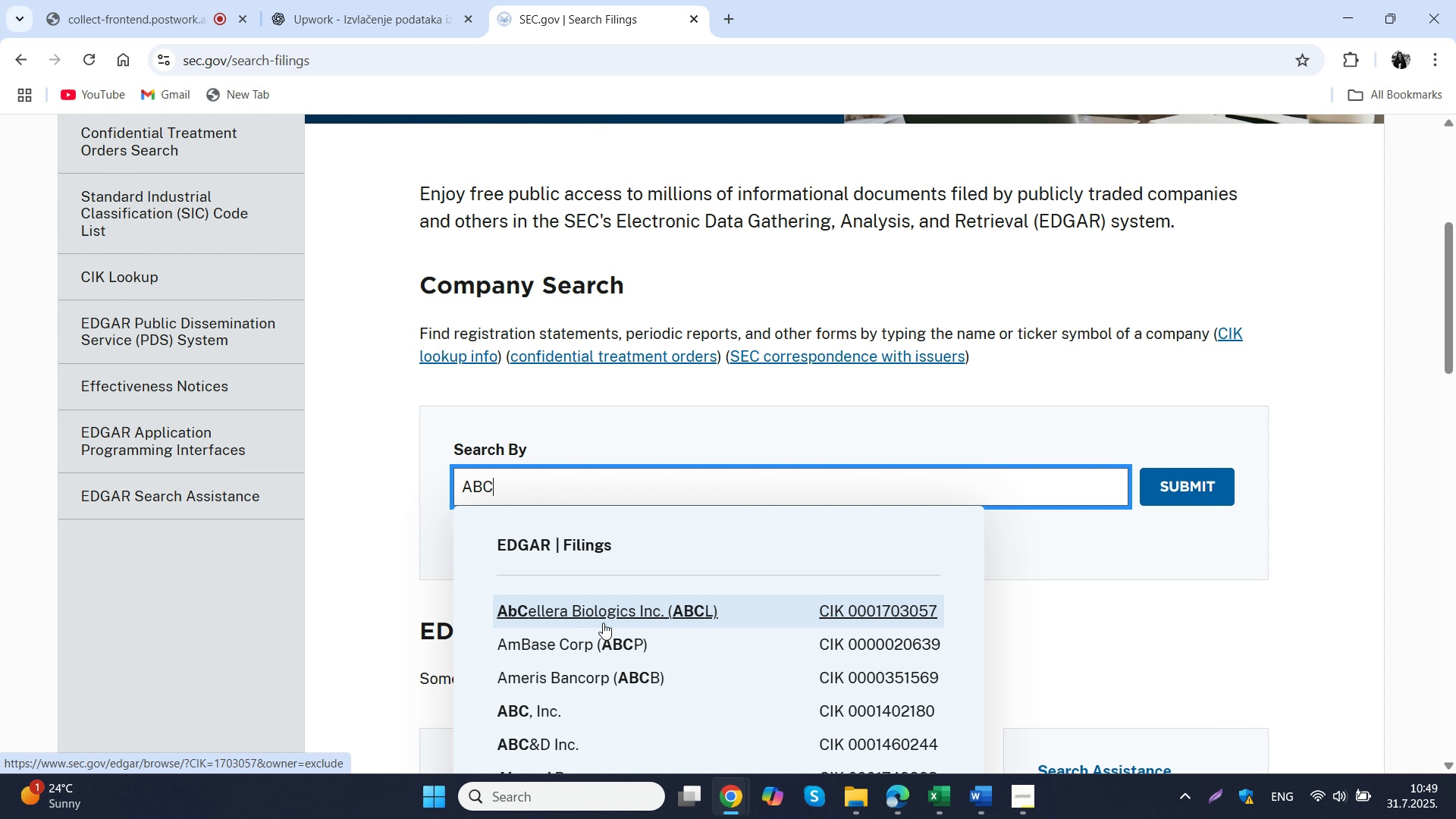 
left_click([607, 620])
 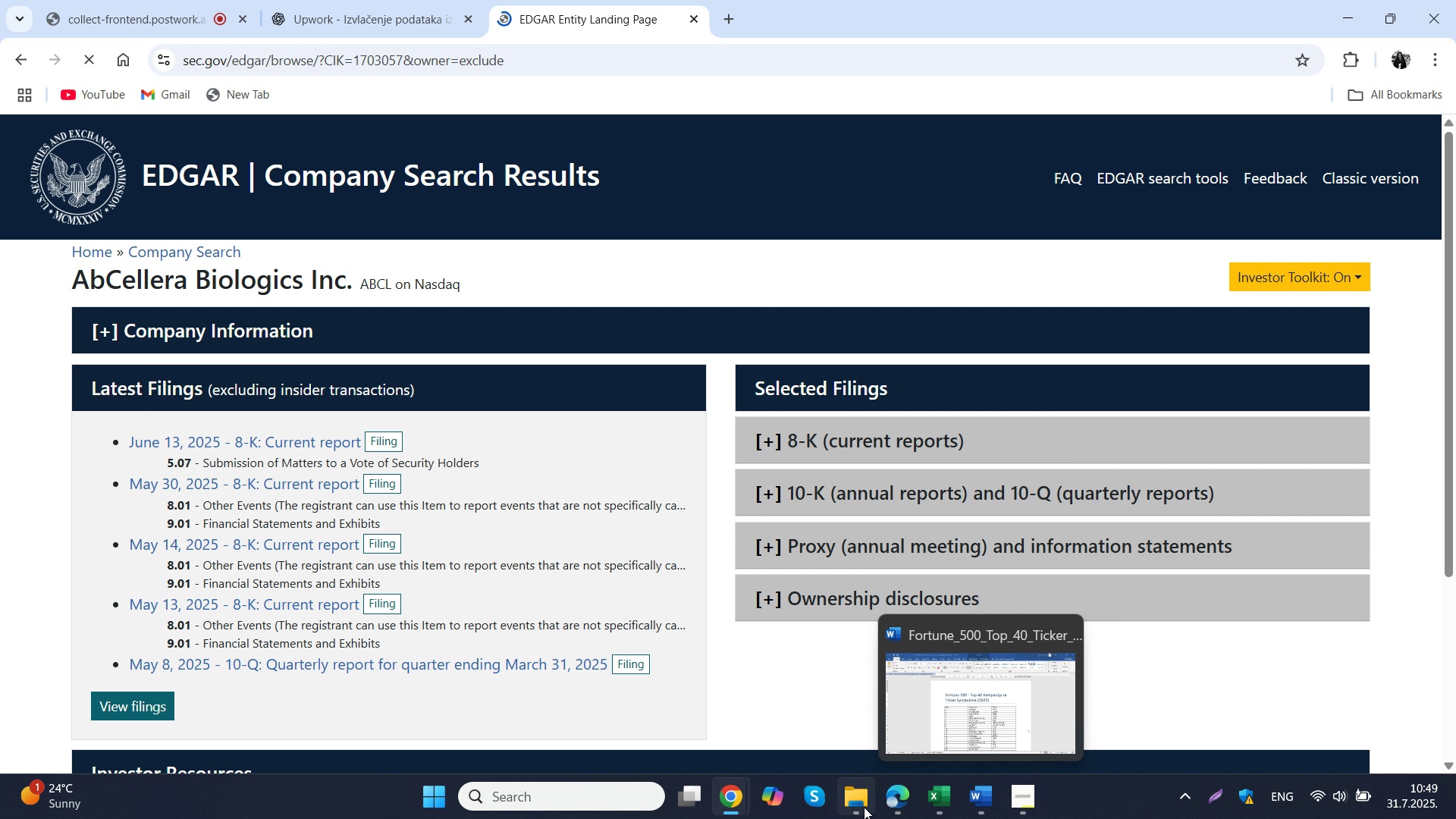 
mouse_move([833, 706])
 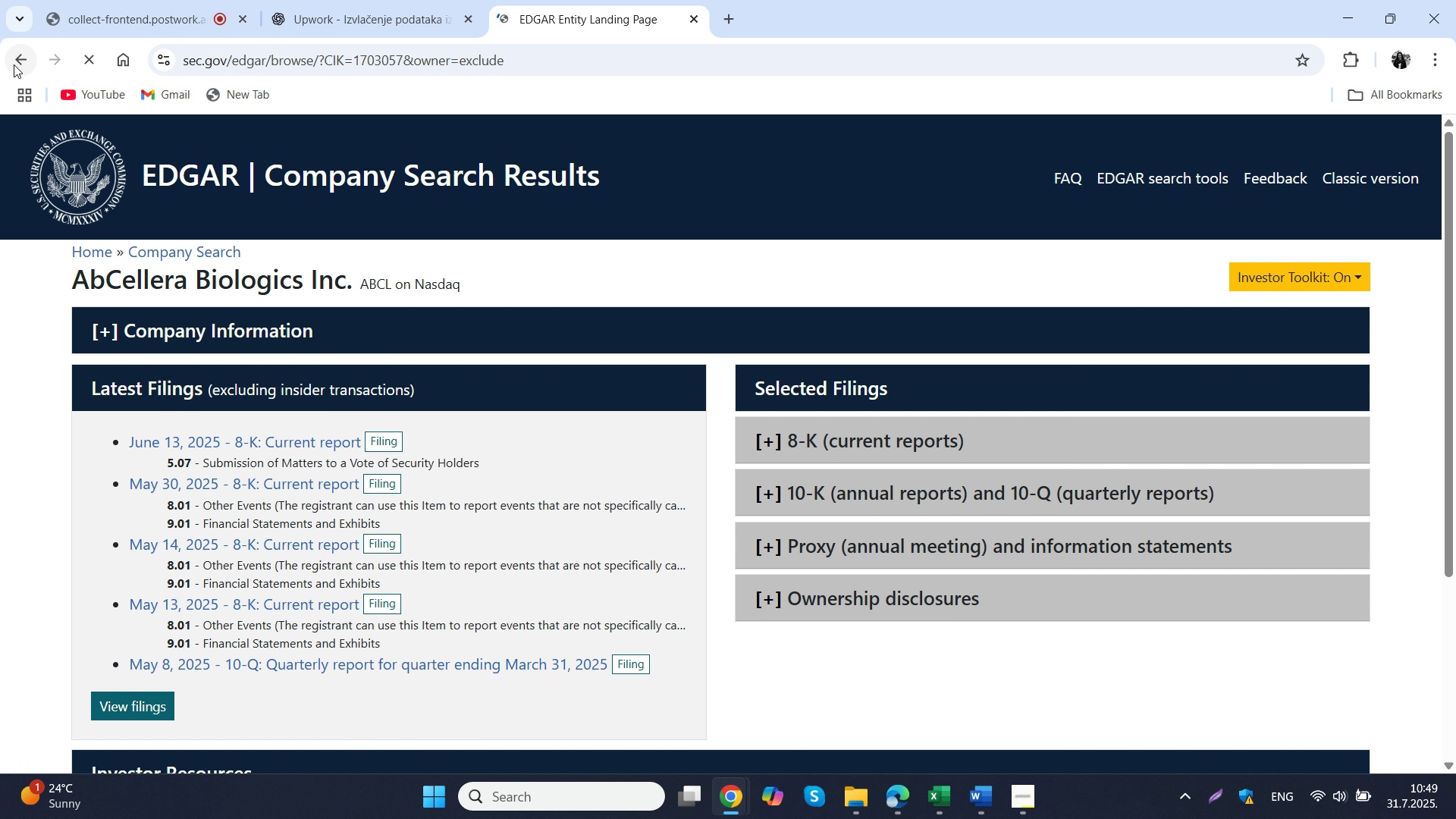 
left_click([17, 62])
 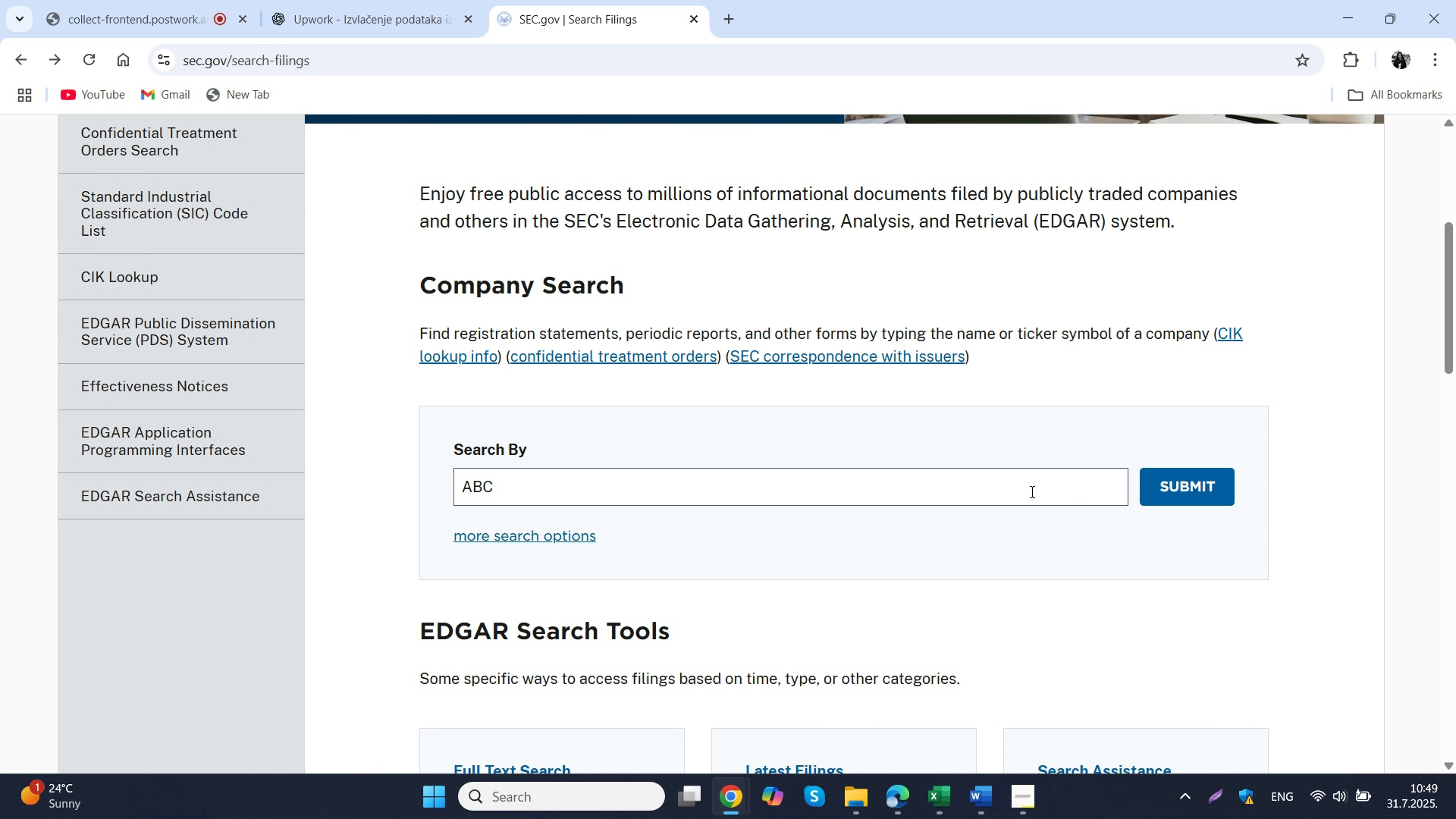 
double_click([1031, 491])
 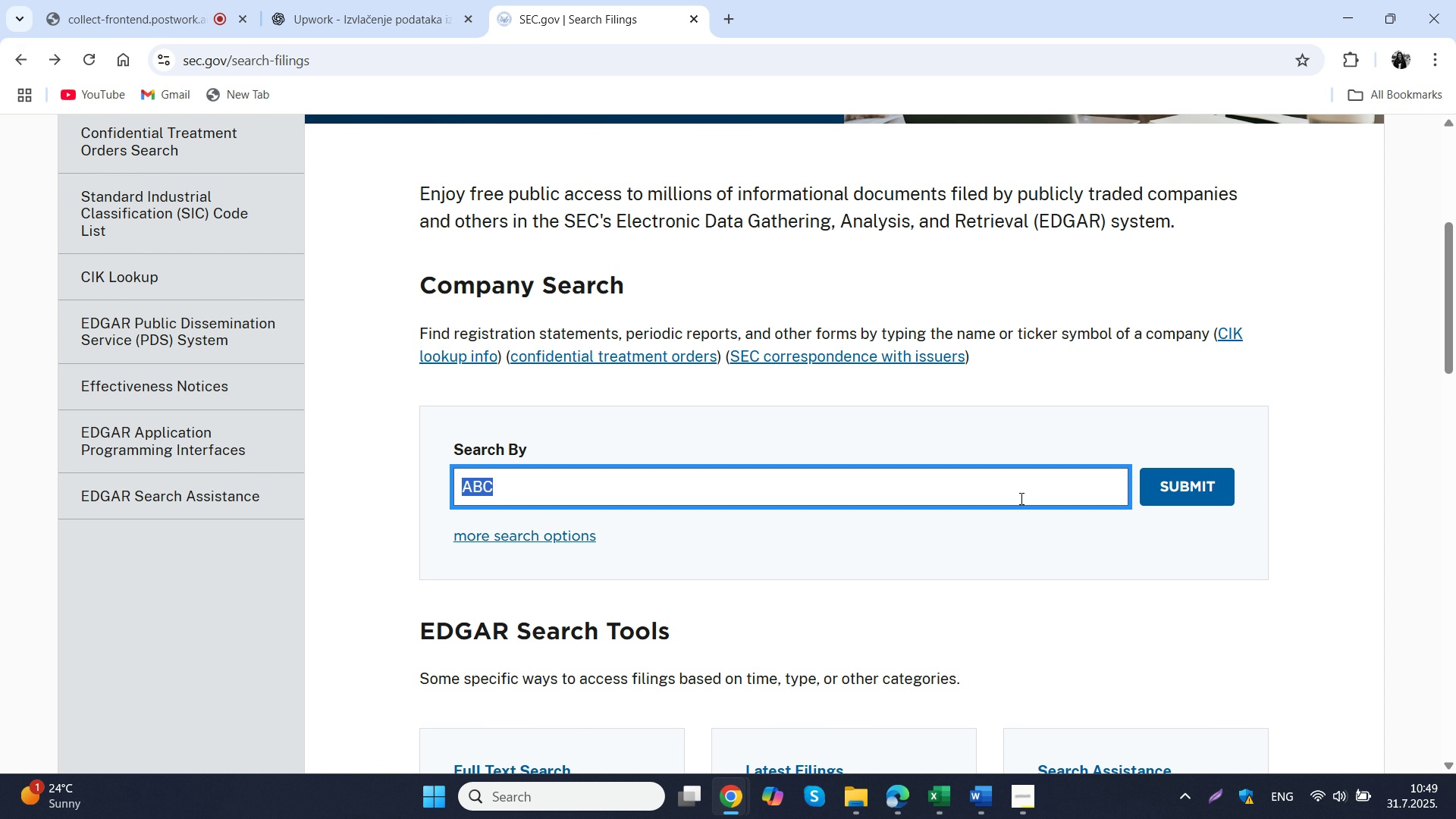 
key(Control+B)
 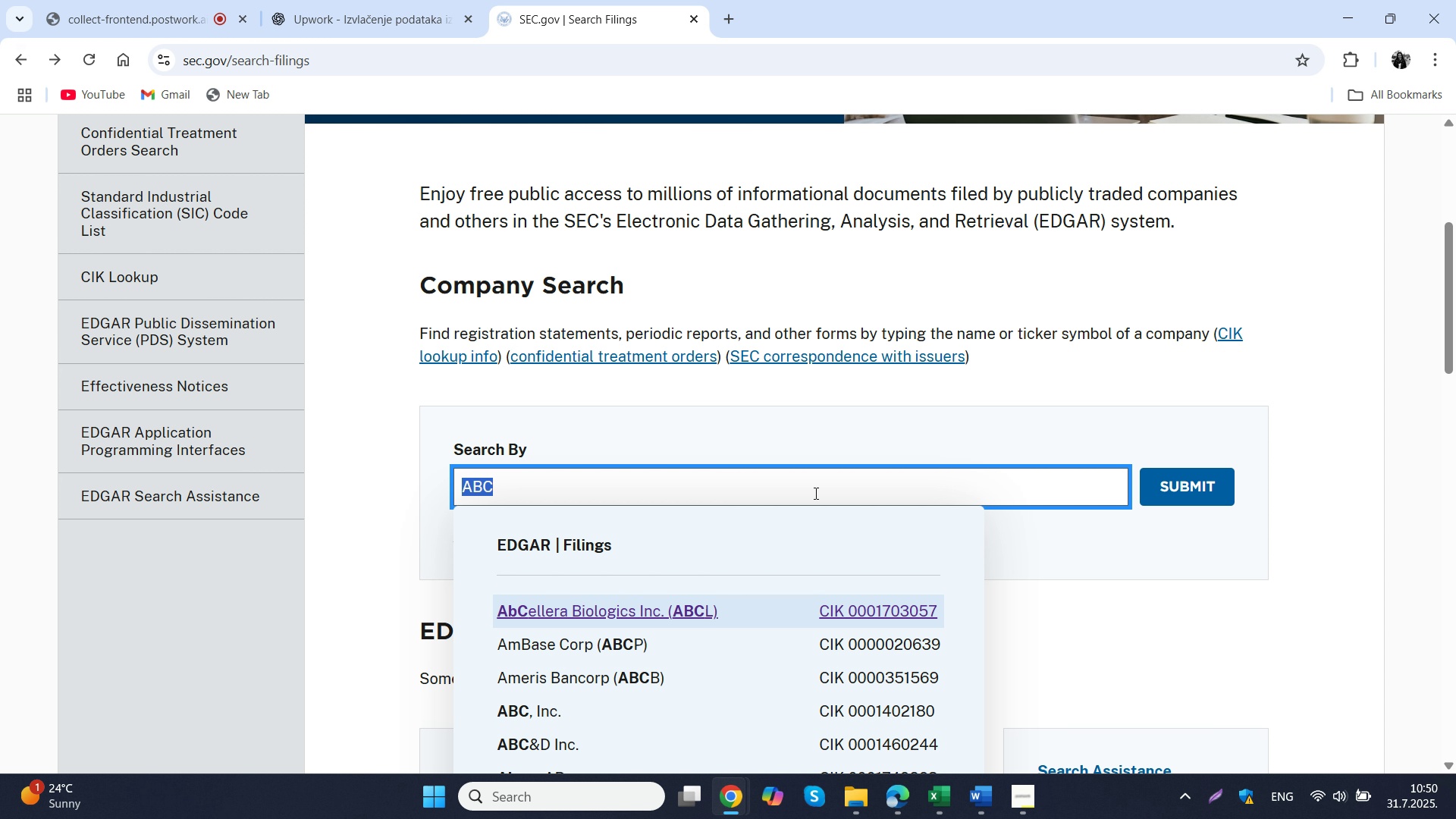 
scroll: coordinate [784, 493], scroll_direction: down, amount: 3.0
 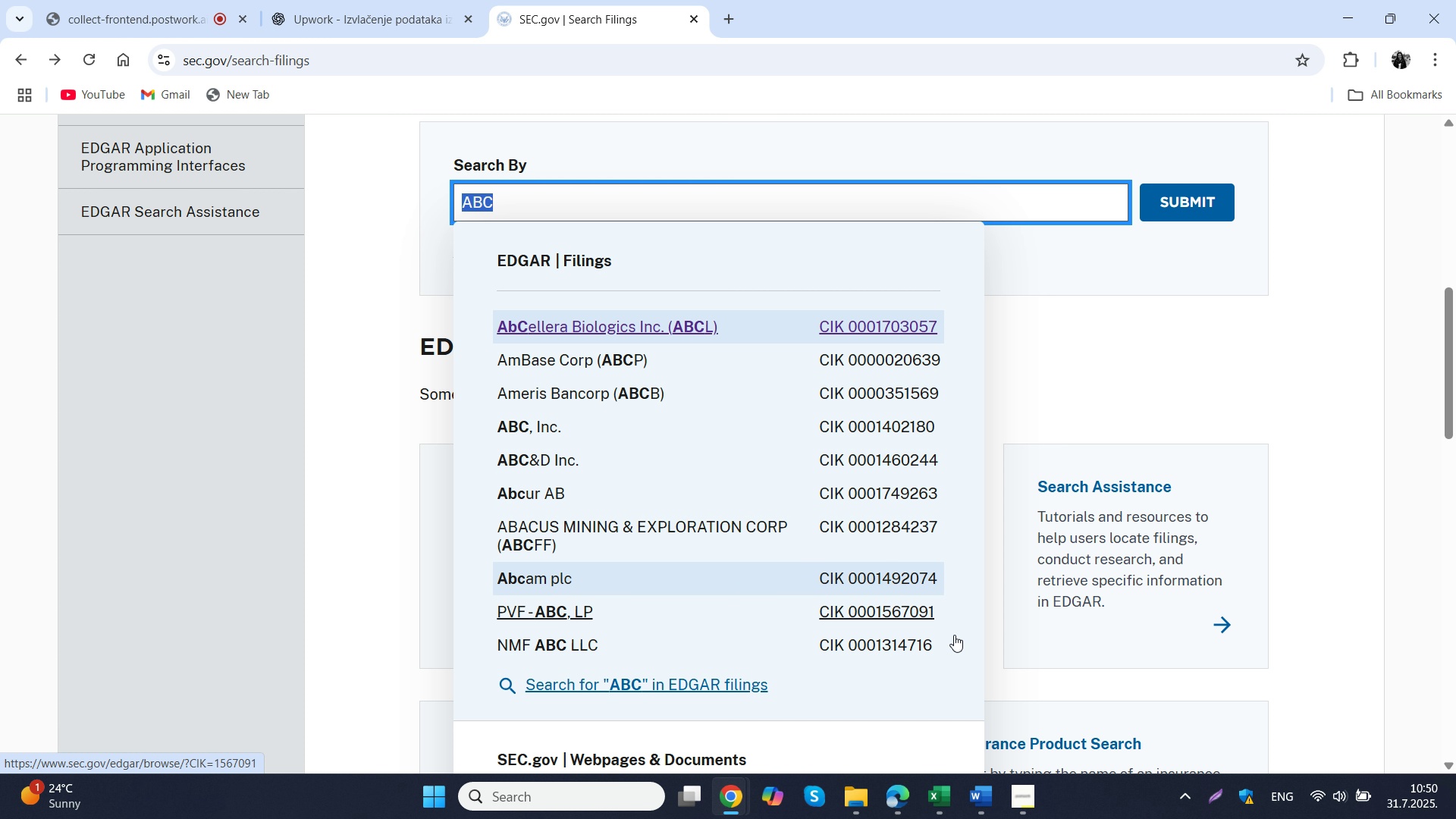 
left_click([983, 808])
 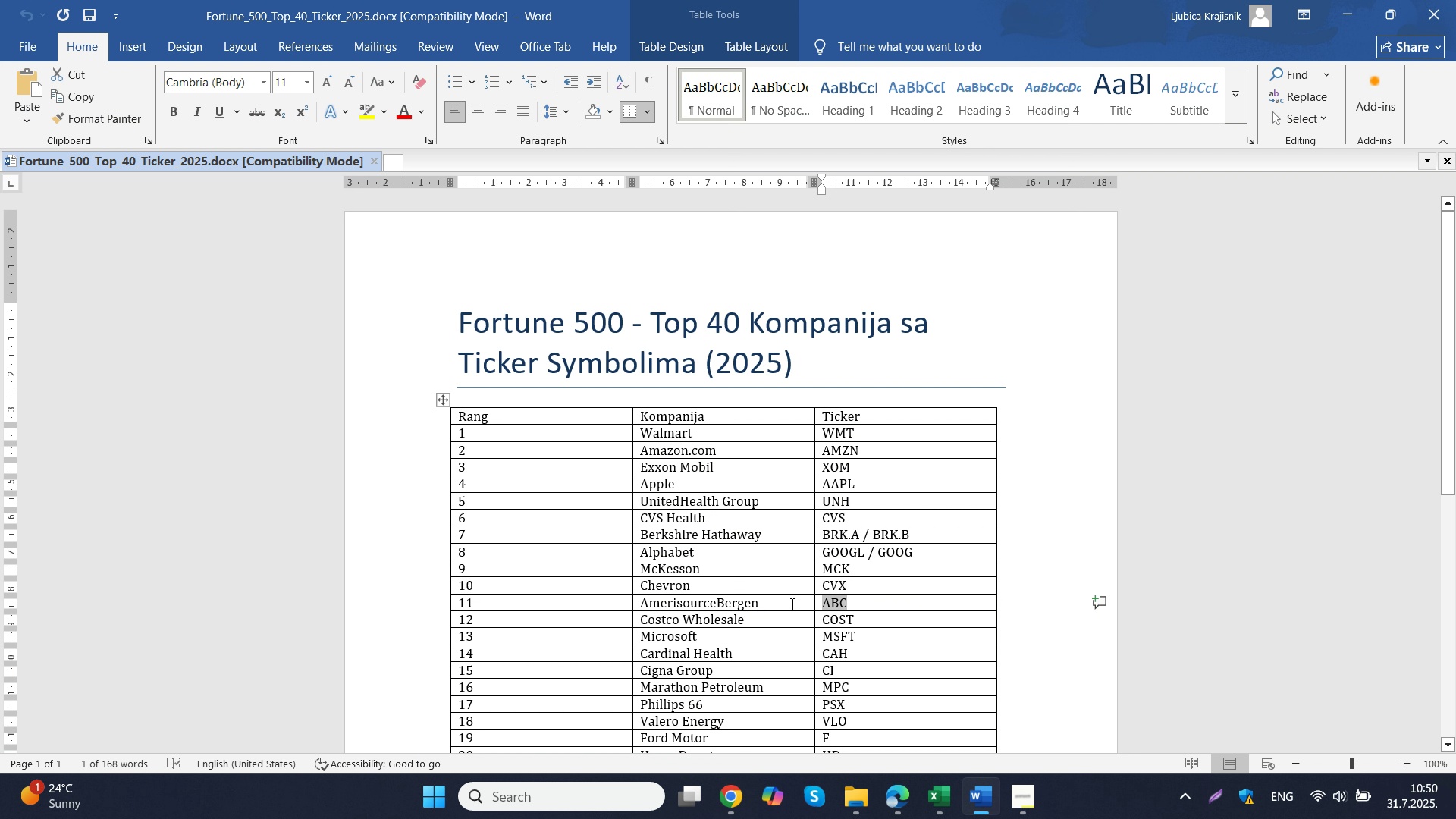 
left_click_drag(start_coordinate=[786, 605], to_coordinate=[642, 607])
 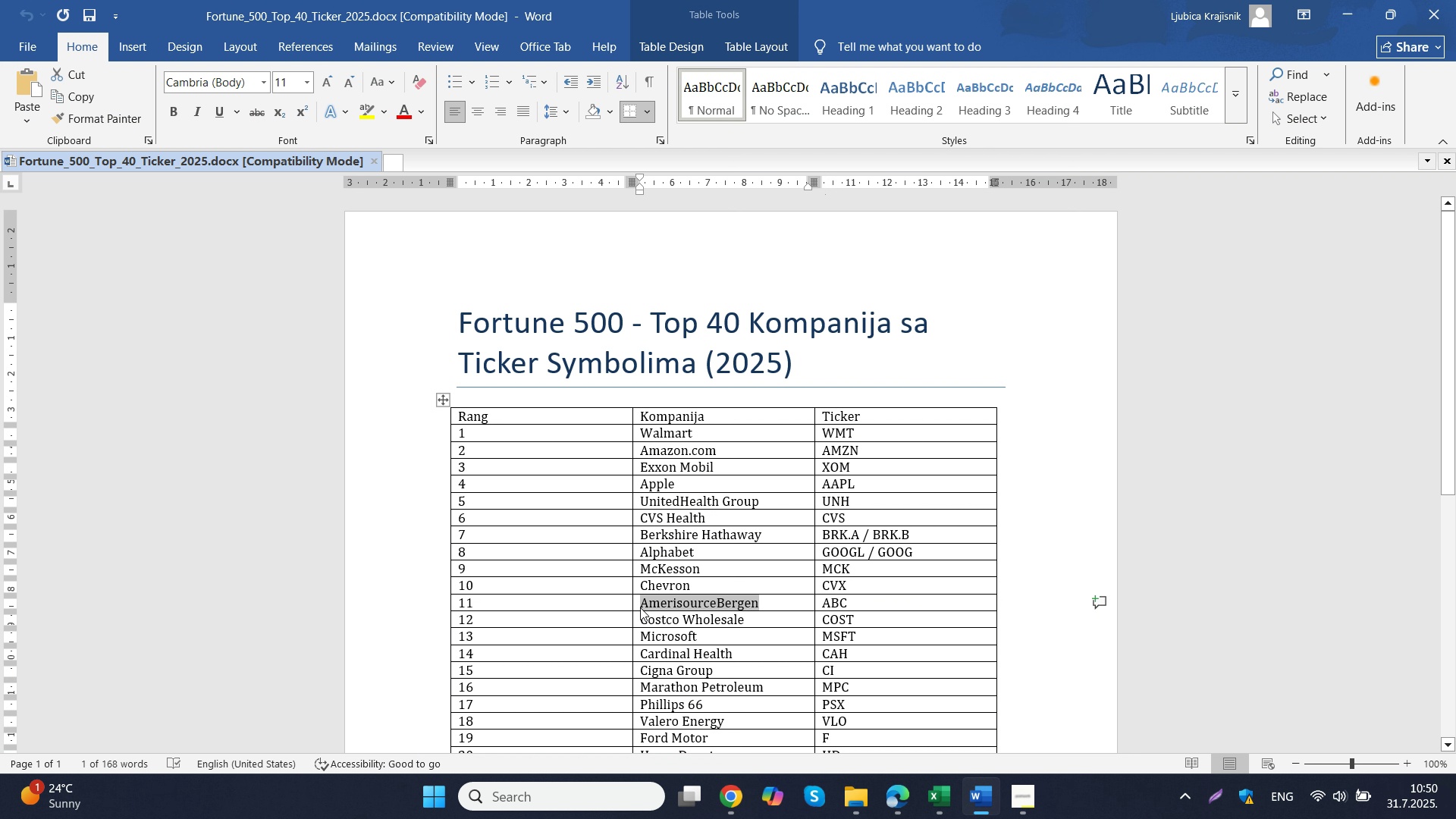 
key(Control+C)
 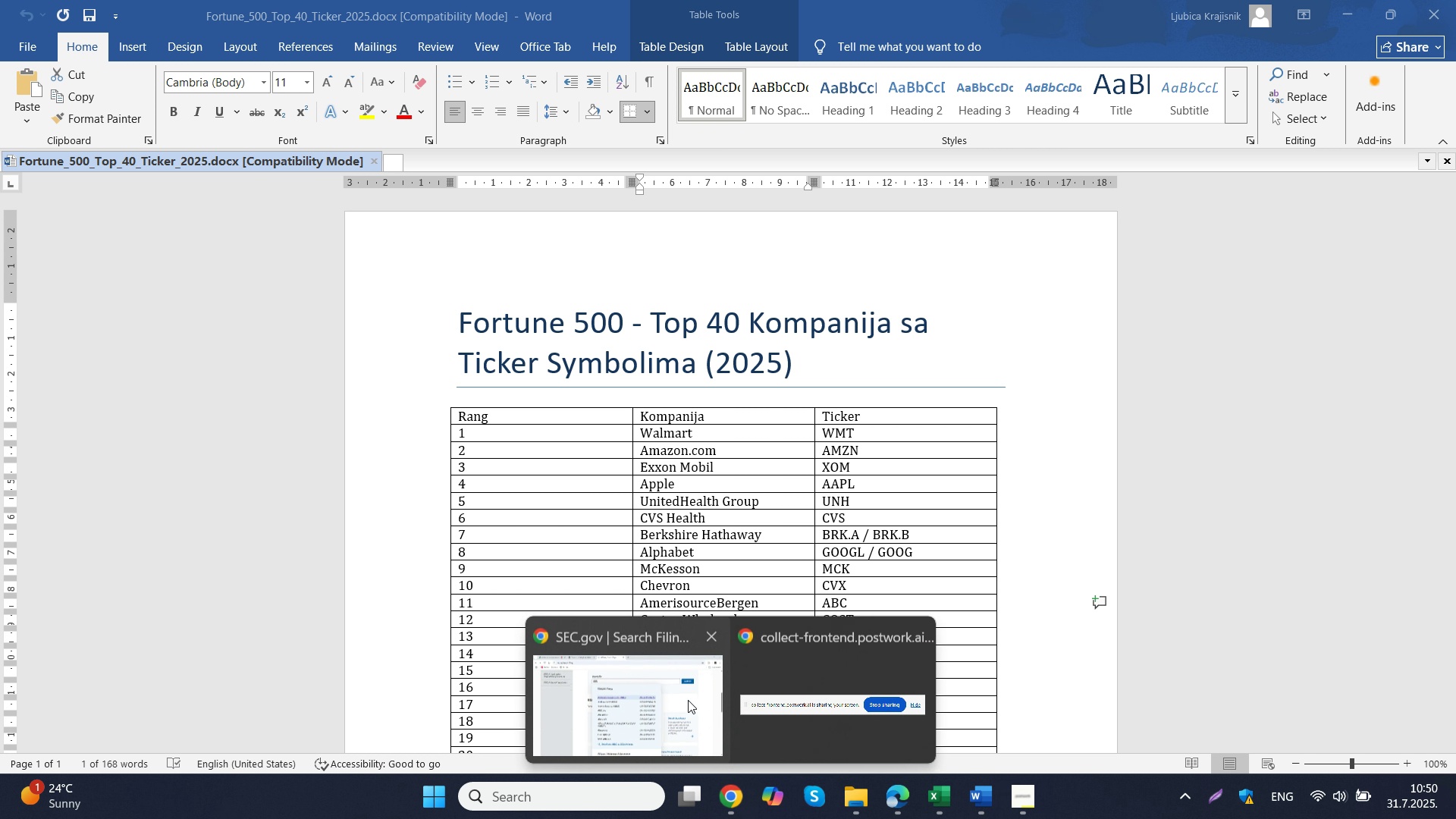 
double_click([673, 689])
 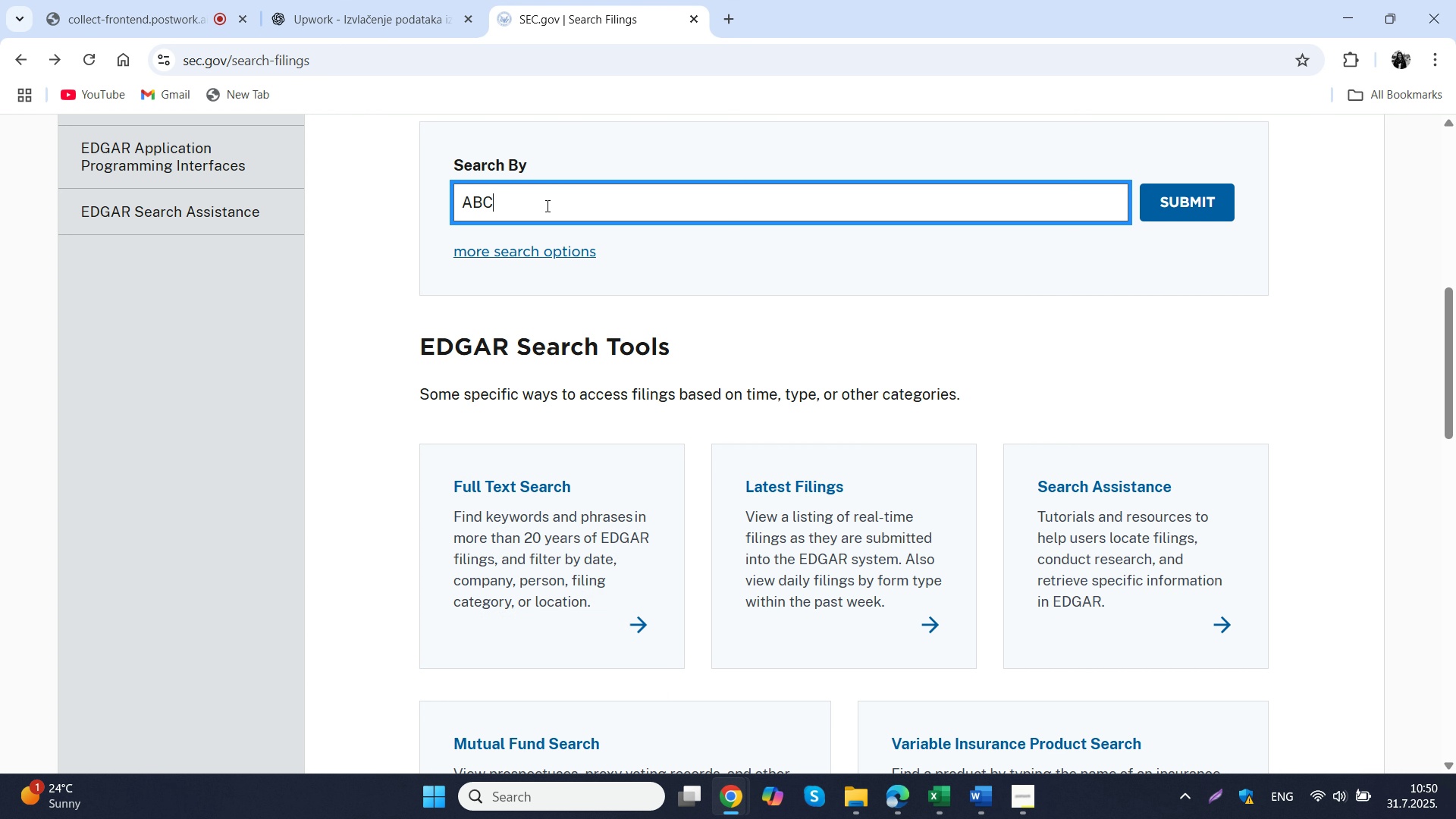 
left_click([546, 206])
 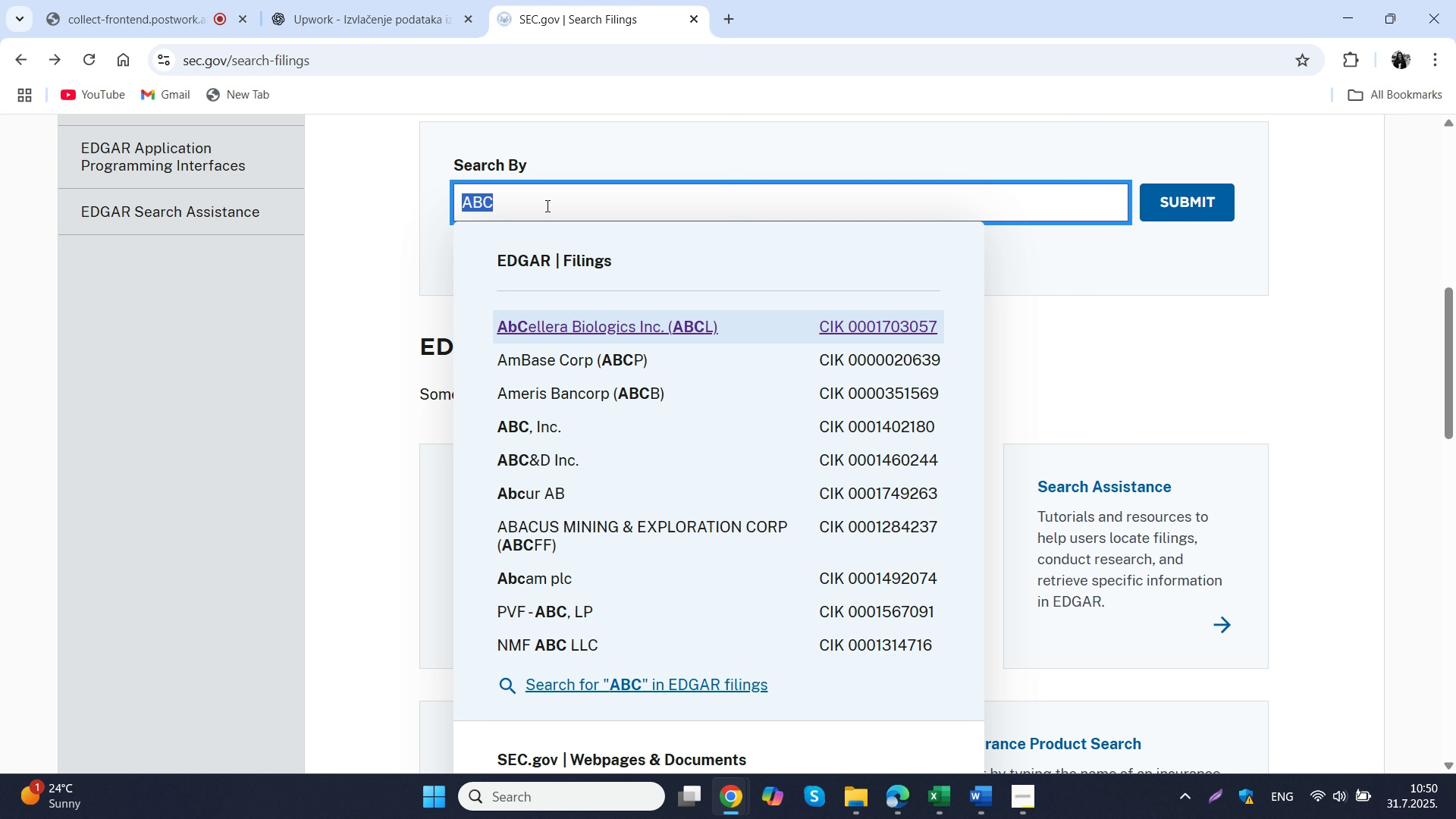 
key(Control+A)
 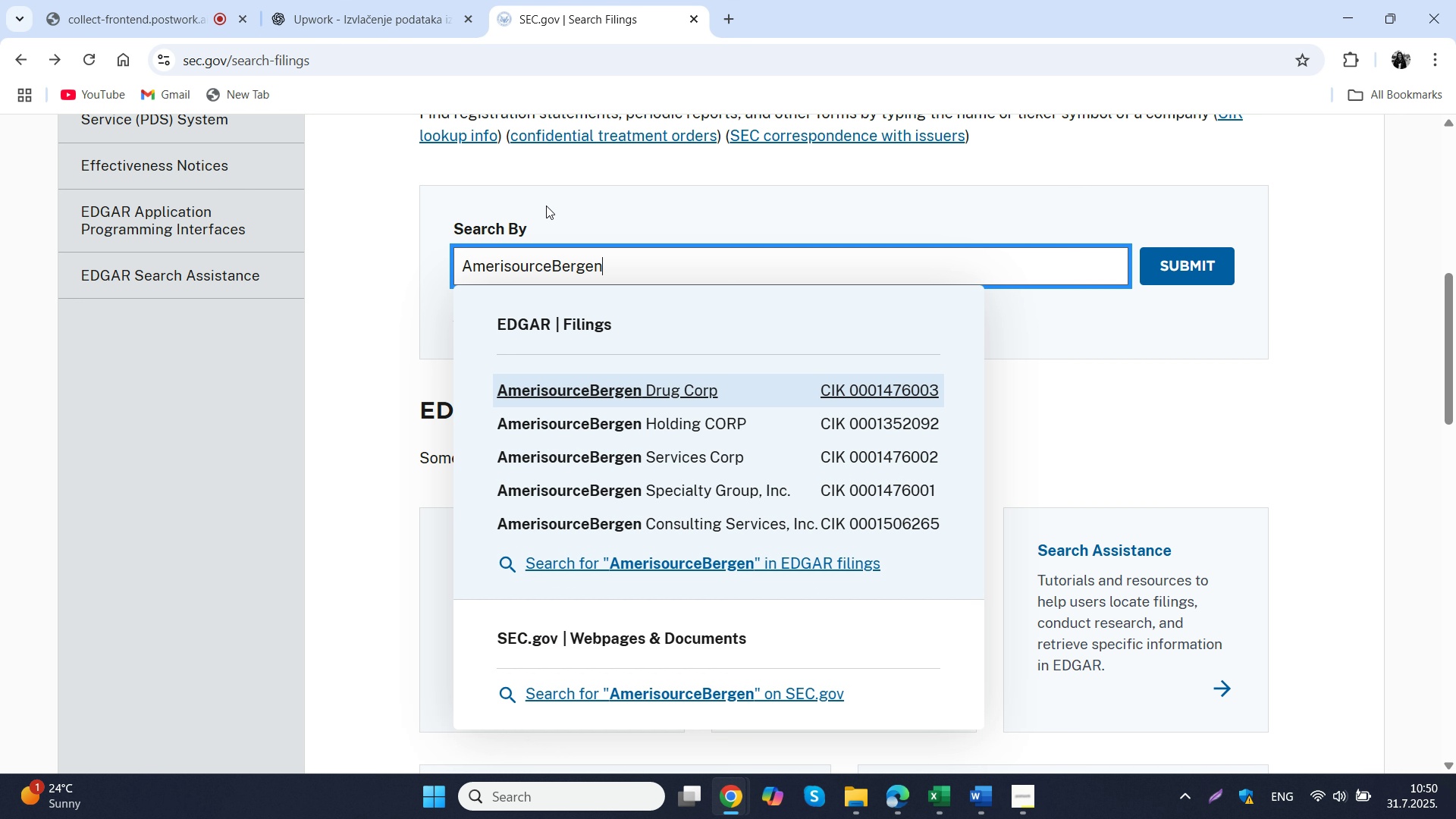 
key(Control+V)
 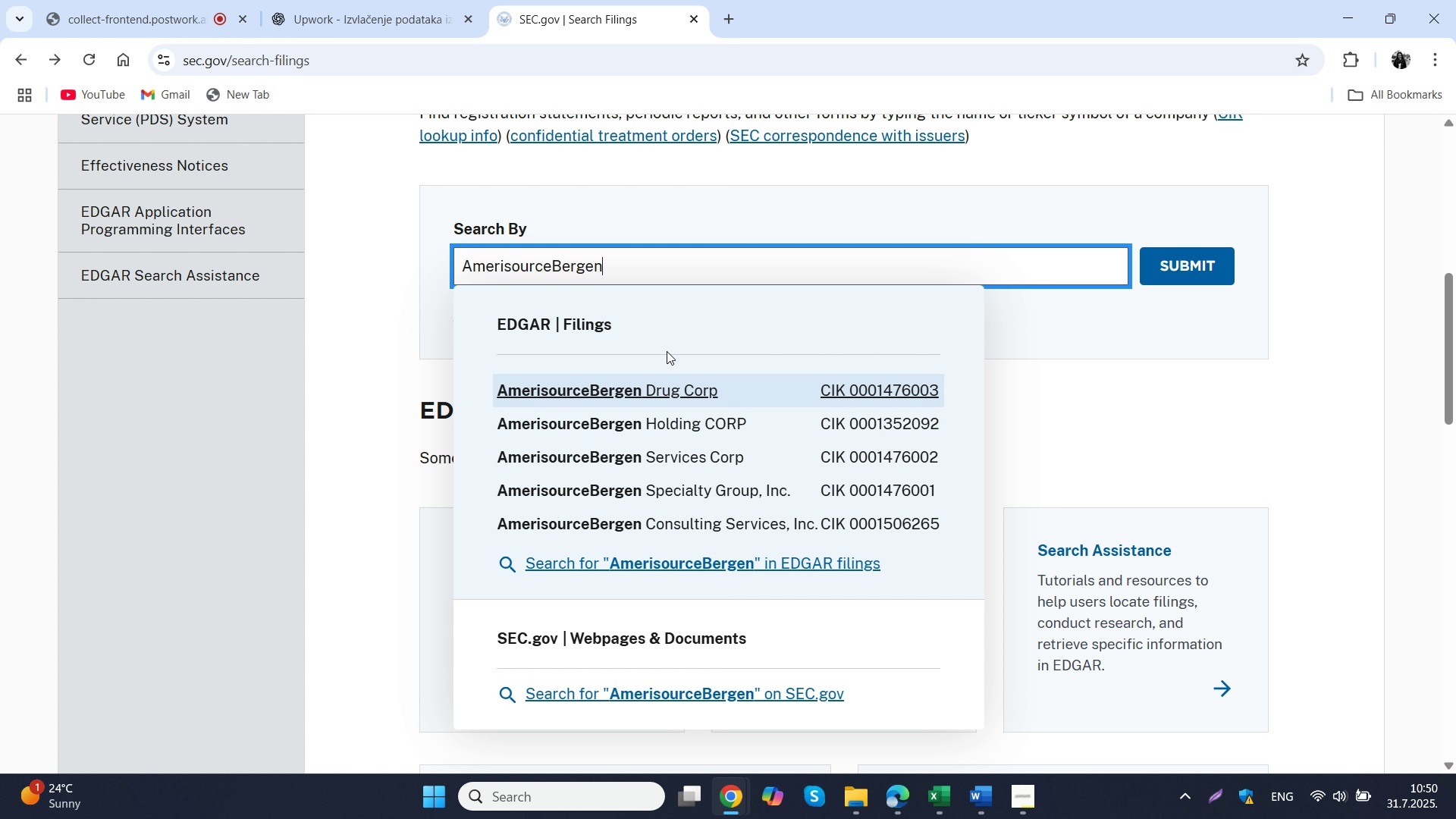 
wait(11.47)
 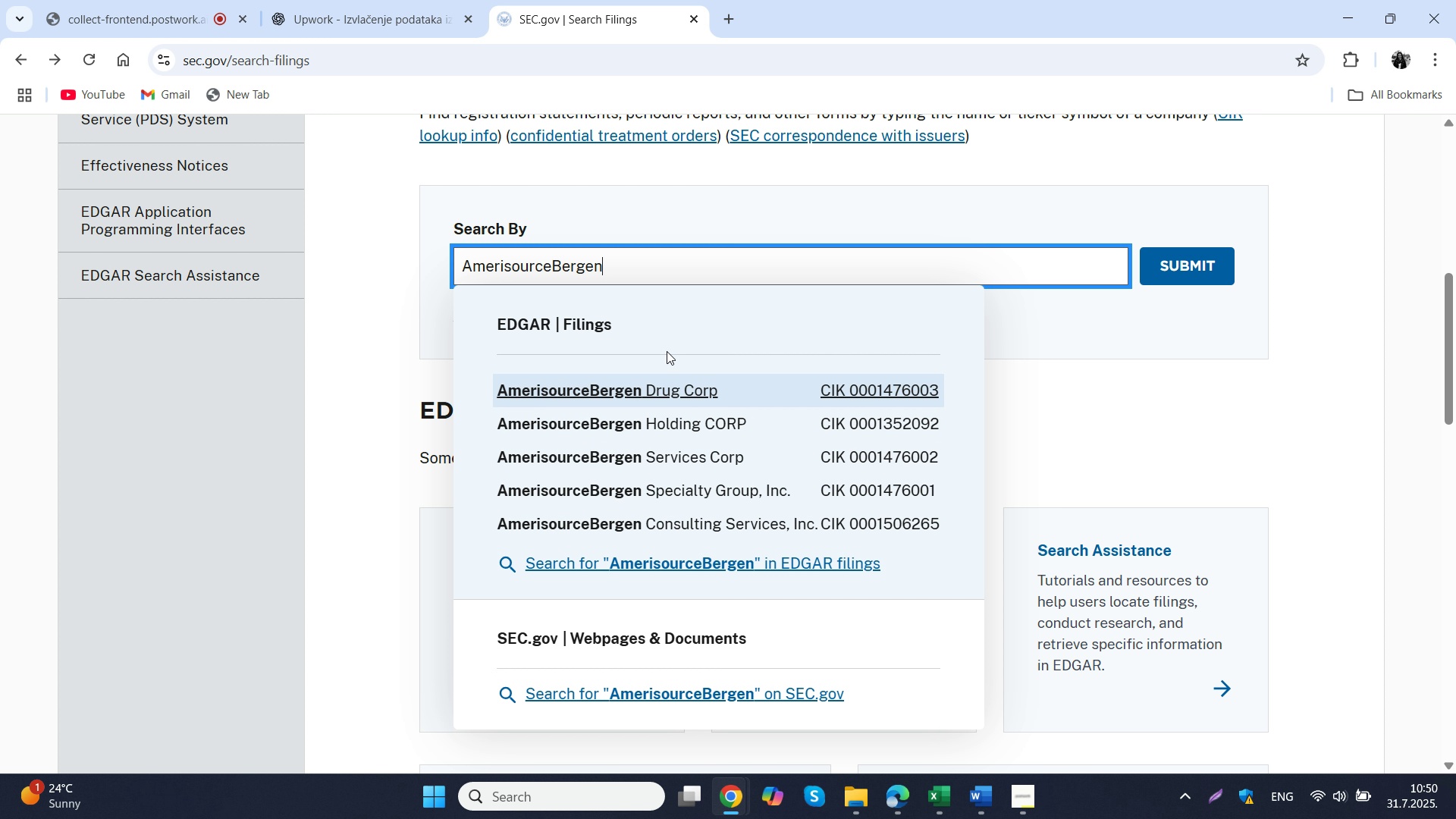 
middle_click([647, 386])
 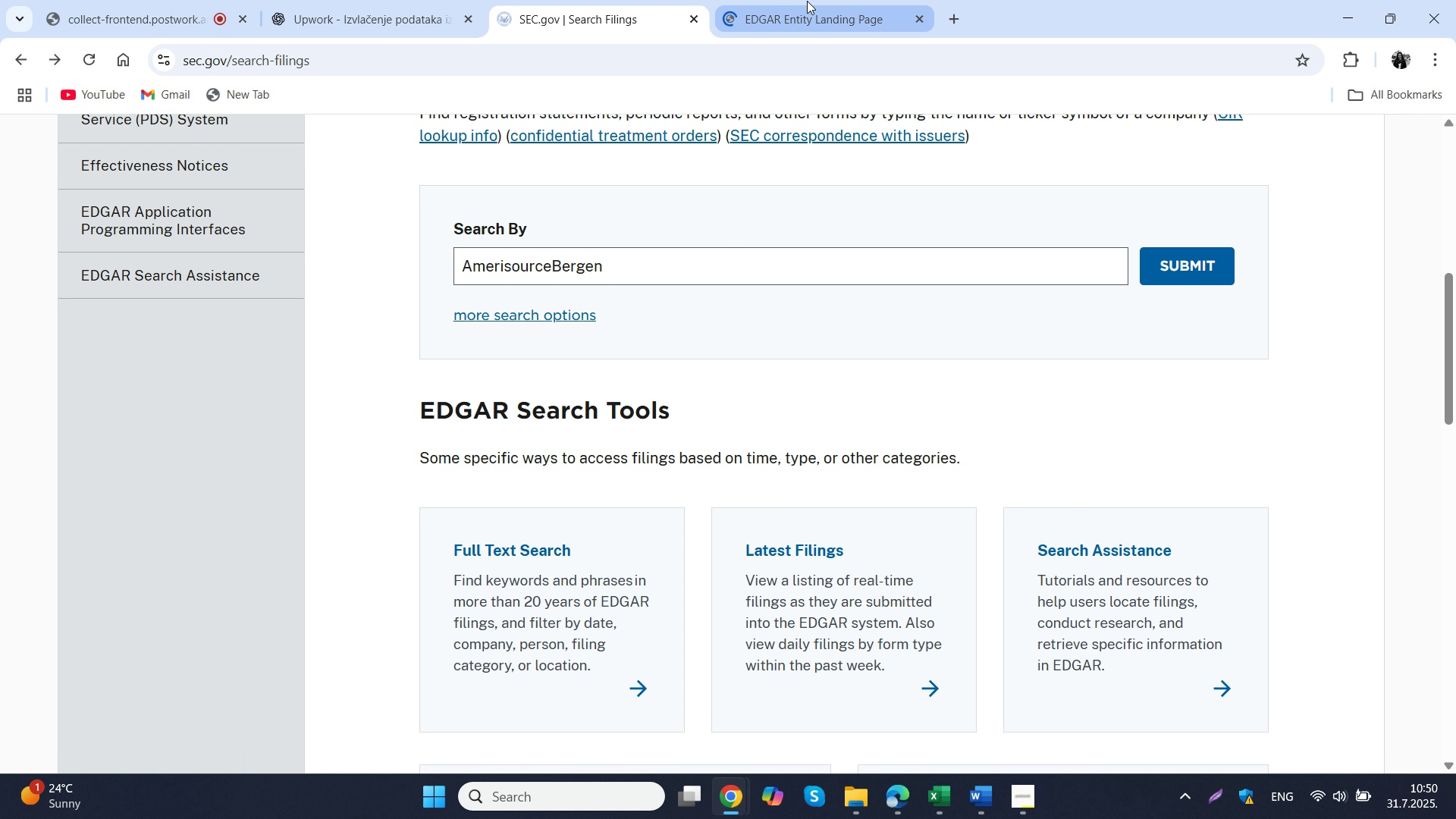 
left_click([807, 1])
 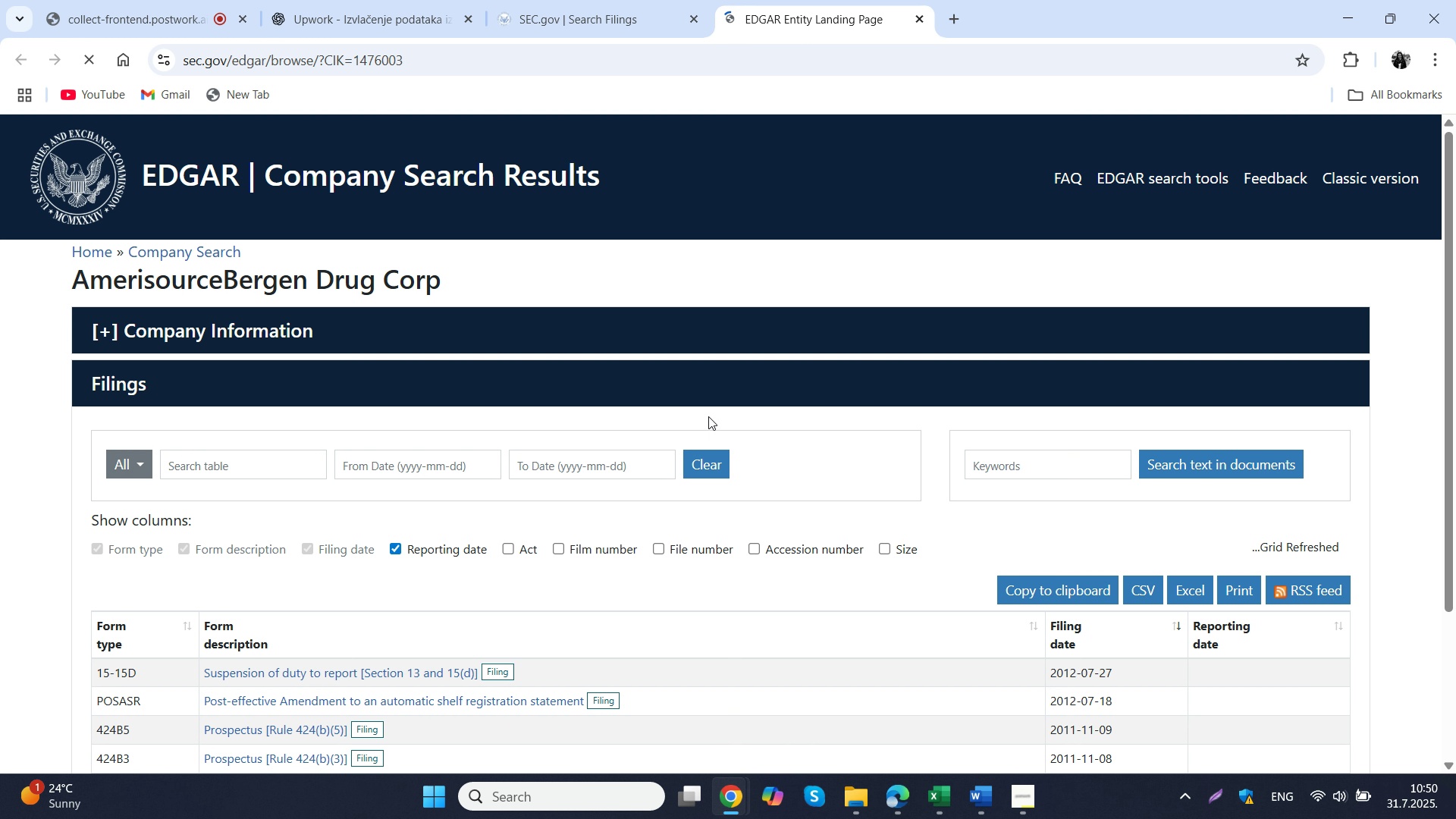 
scroll: coordinate [708, 416], scroll_direction: down, amount: 4.0
 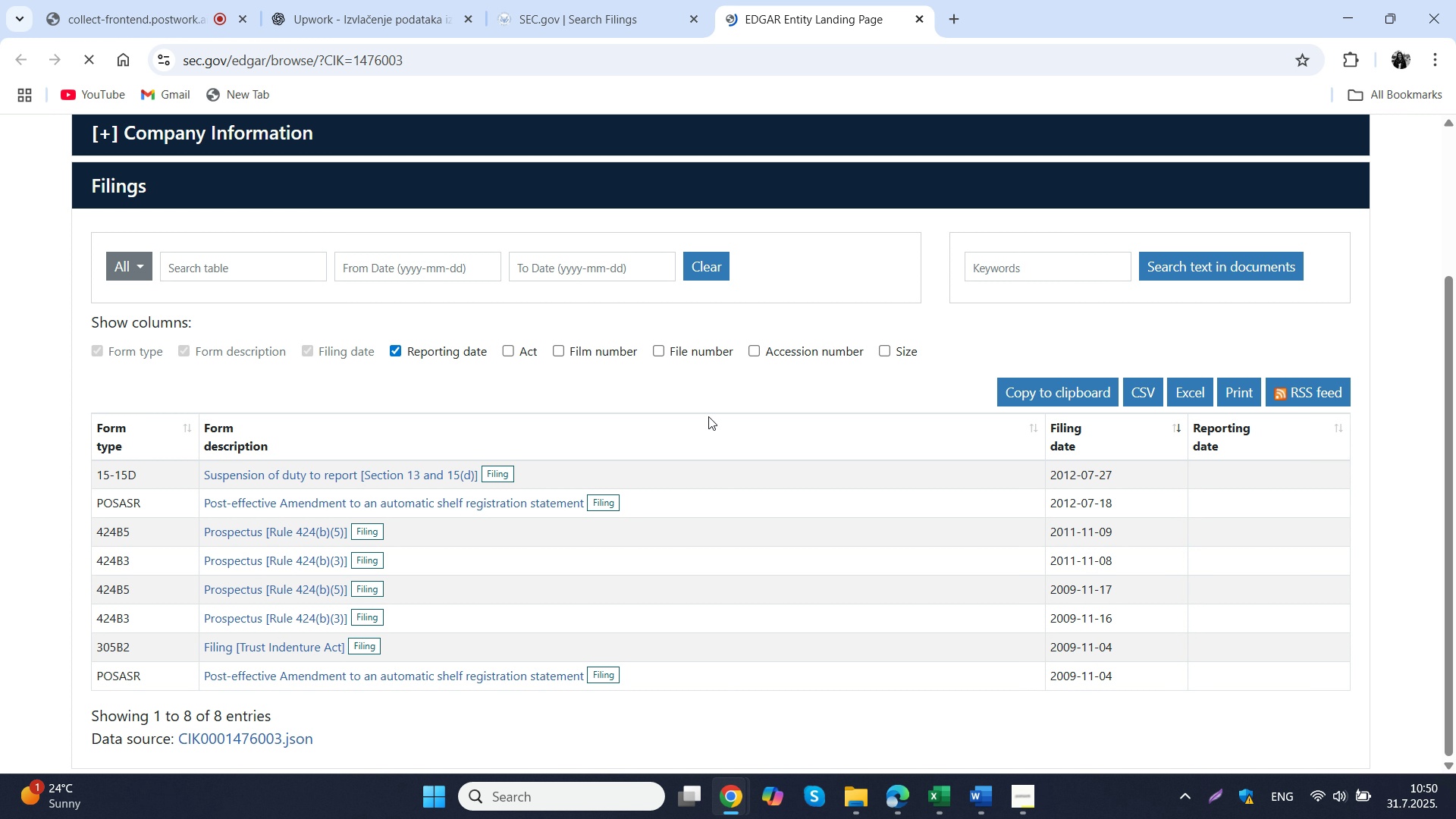 
scroll: coordinate [708, 416], scroll_direction: up, amount: 4.0
 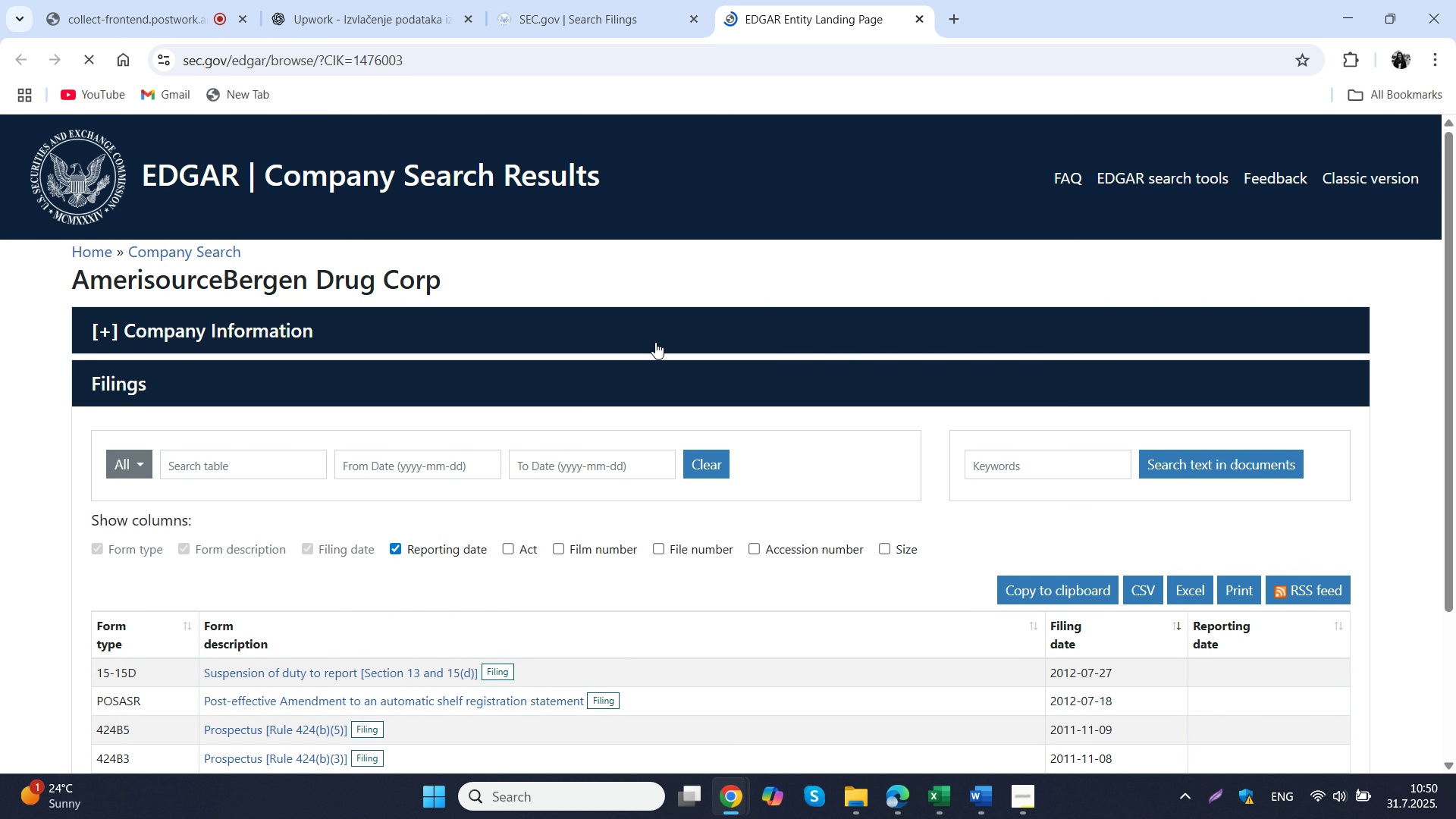 
left_click([570, 14])
 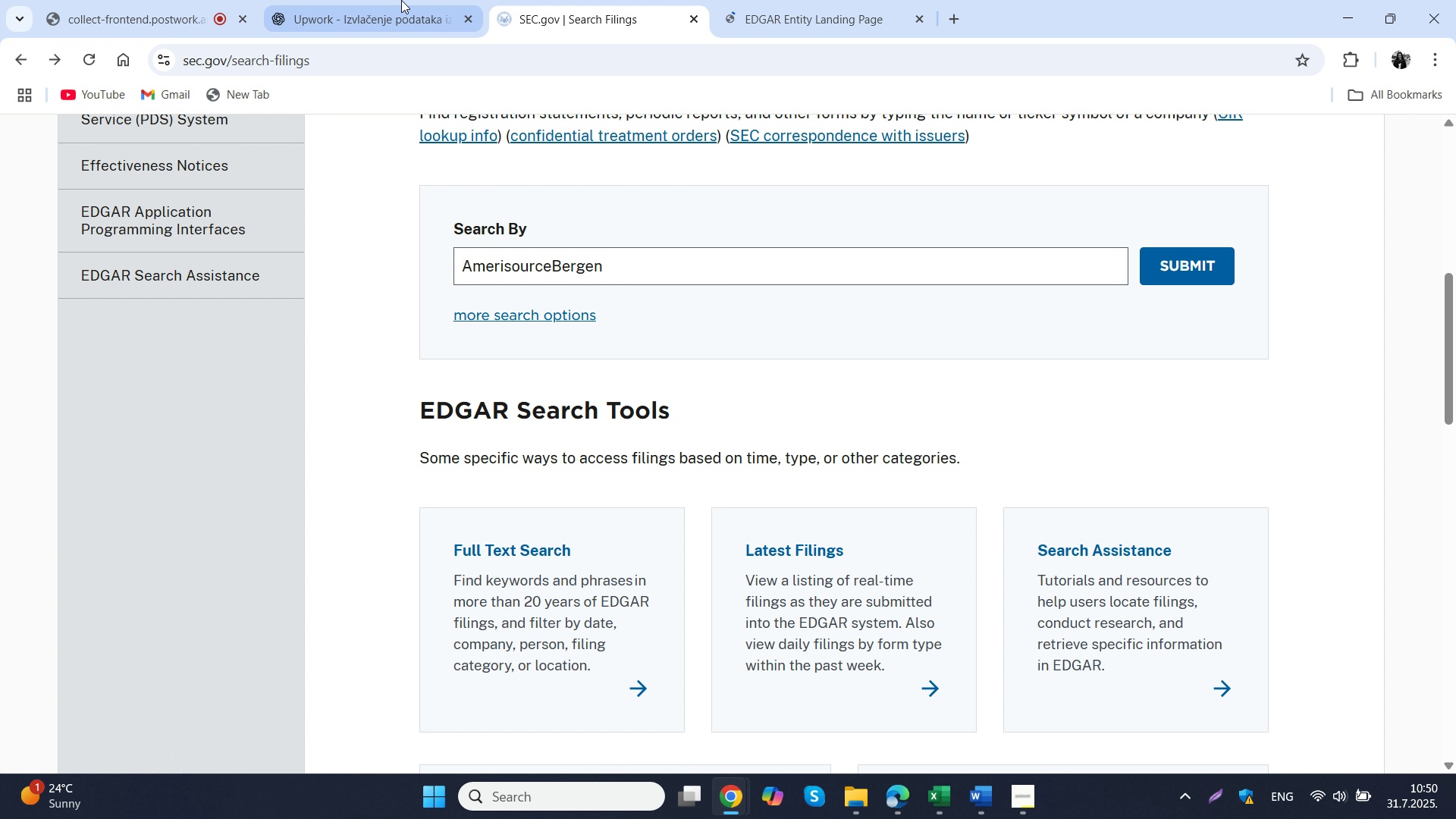 
left_click([401, 0])
 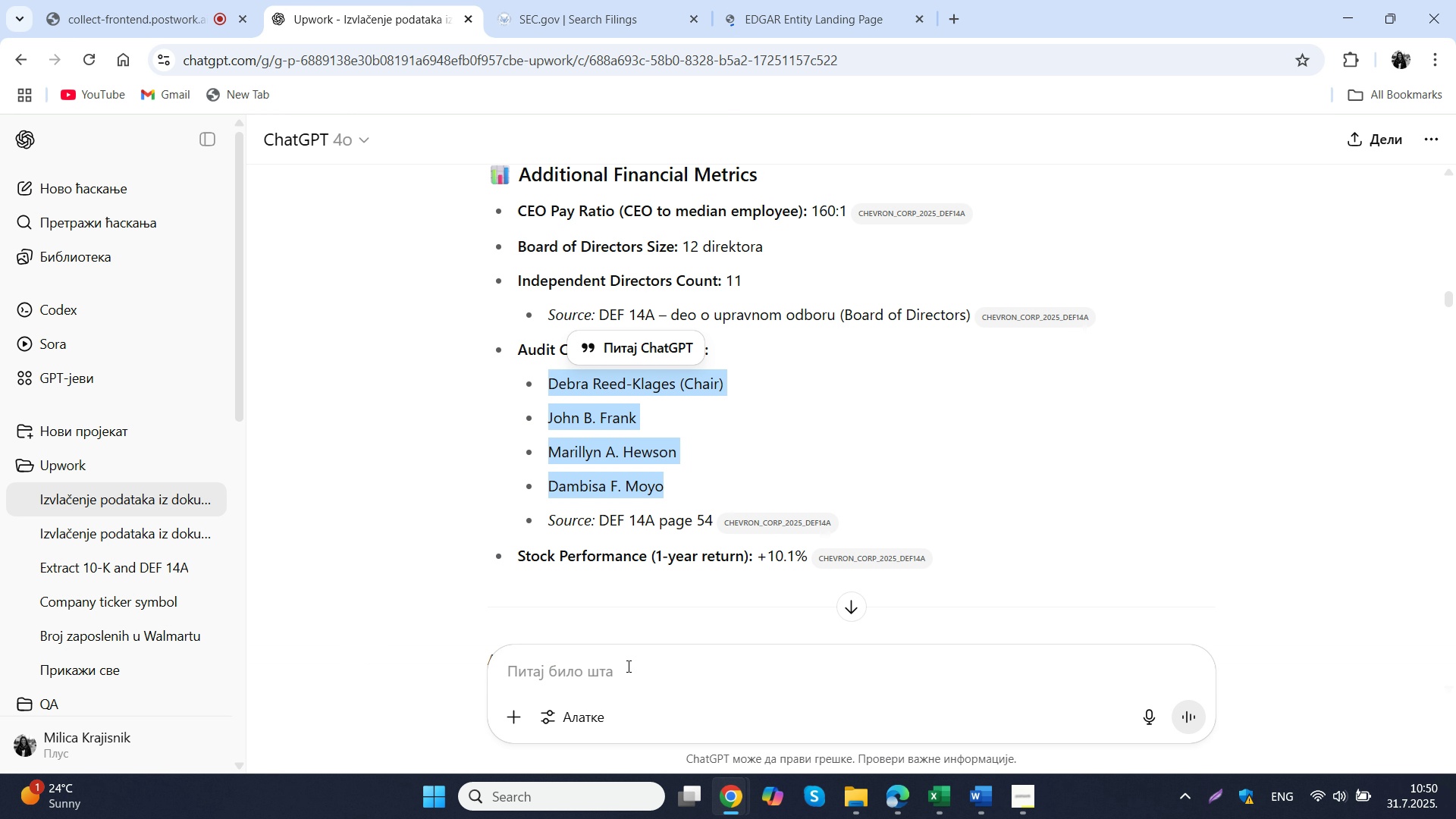 
left_click([627, 666])
 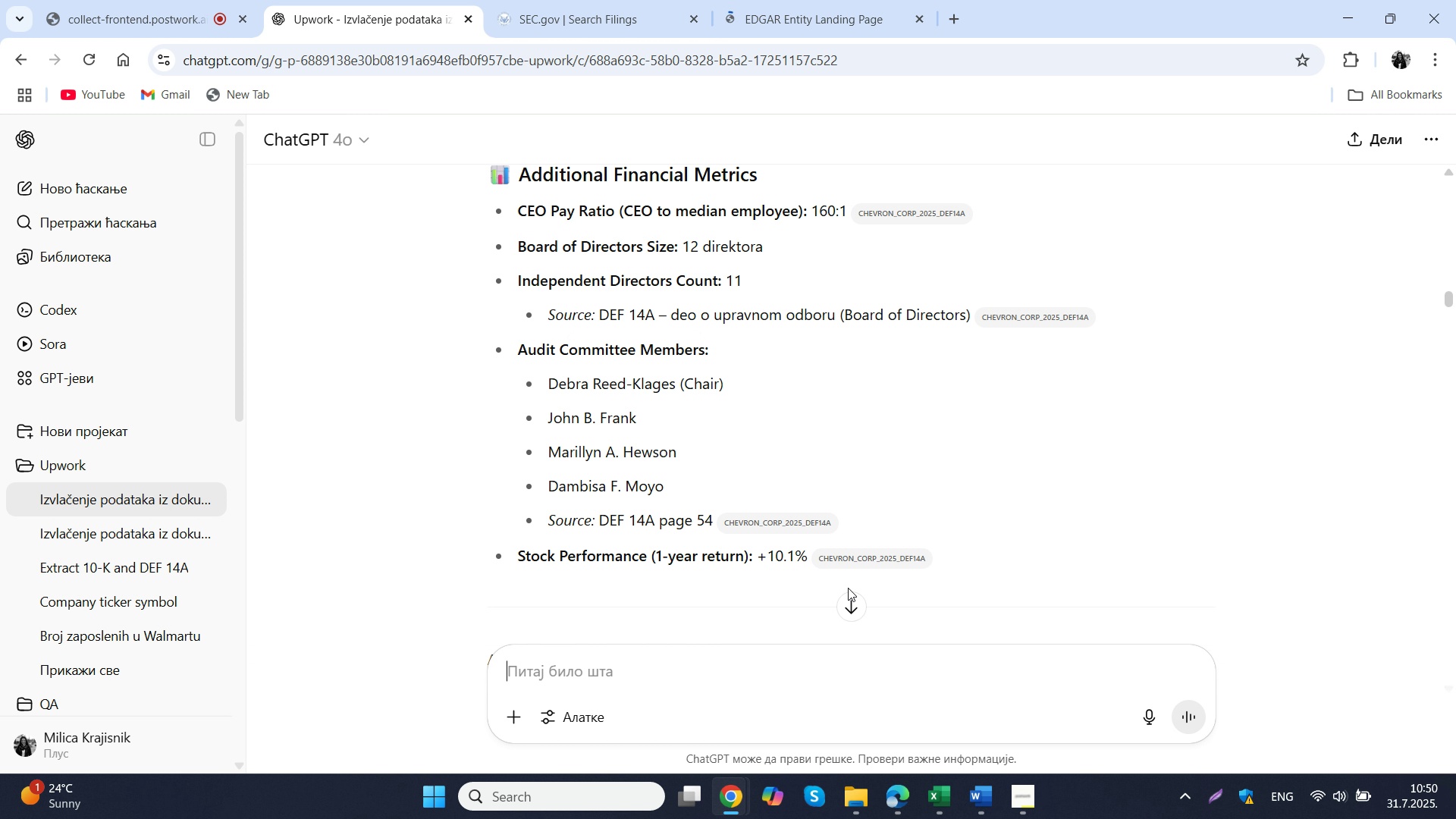 
type(koji je ticker symbol za )
 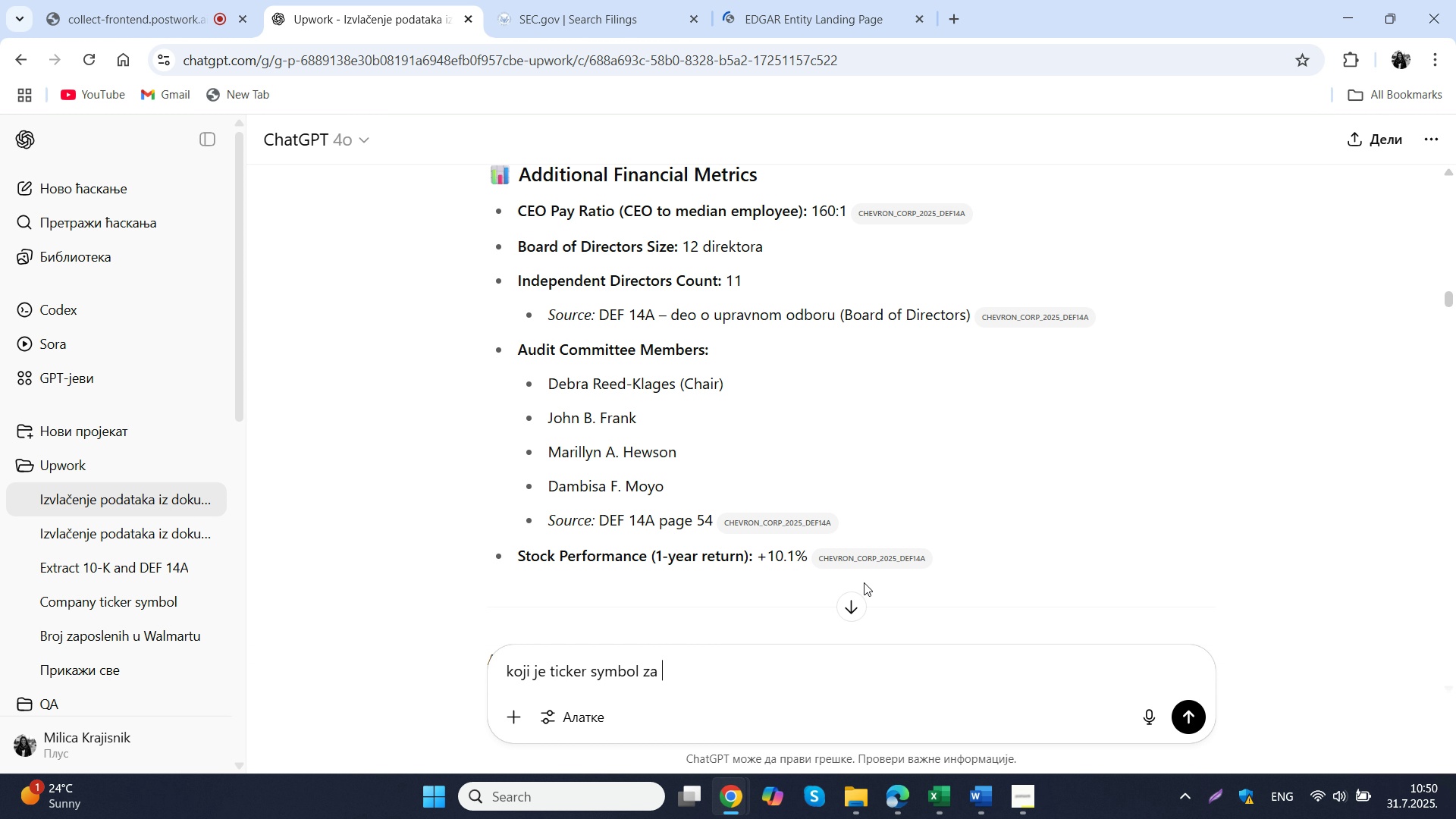 
key(Control+ControlLeft)
 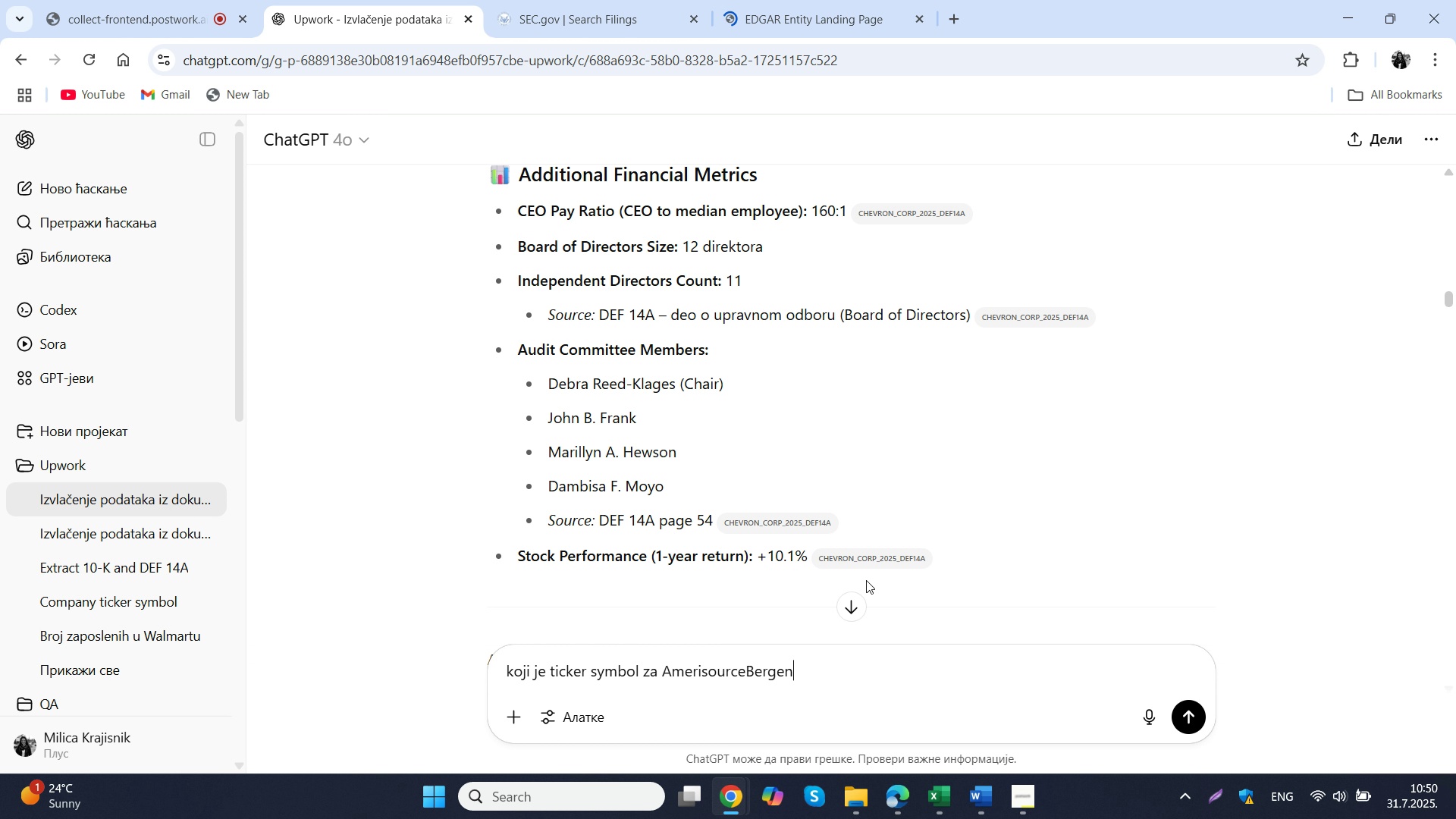 
key(Control+V)
 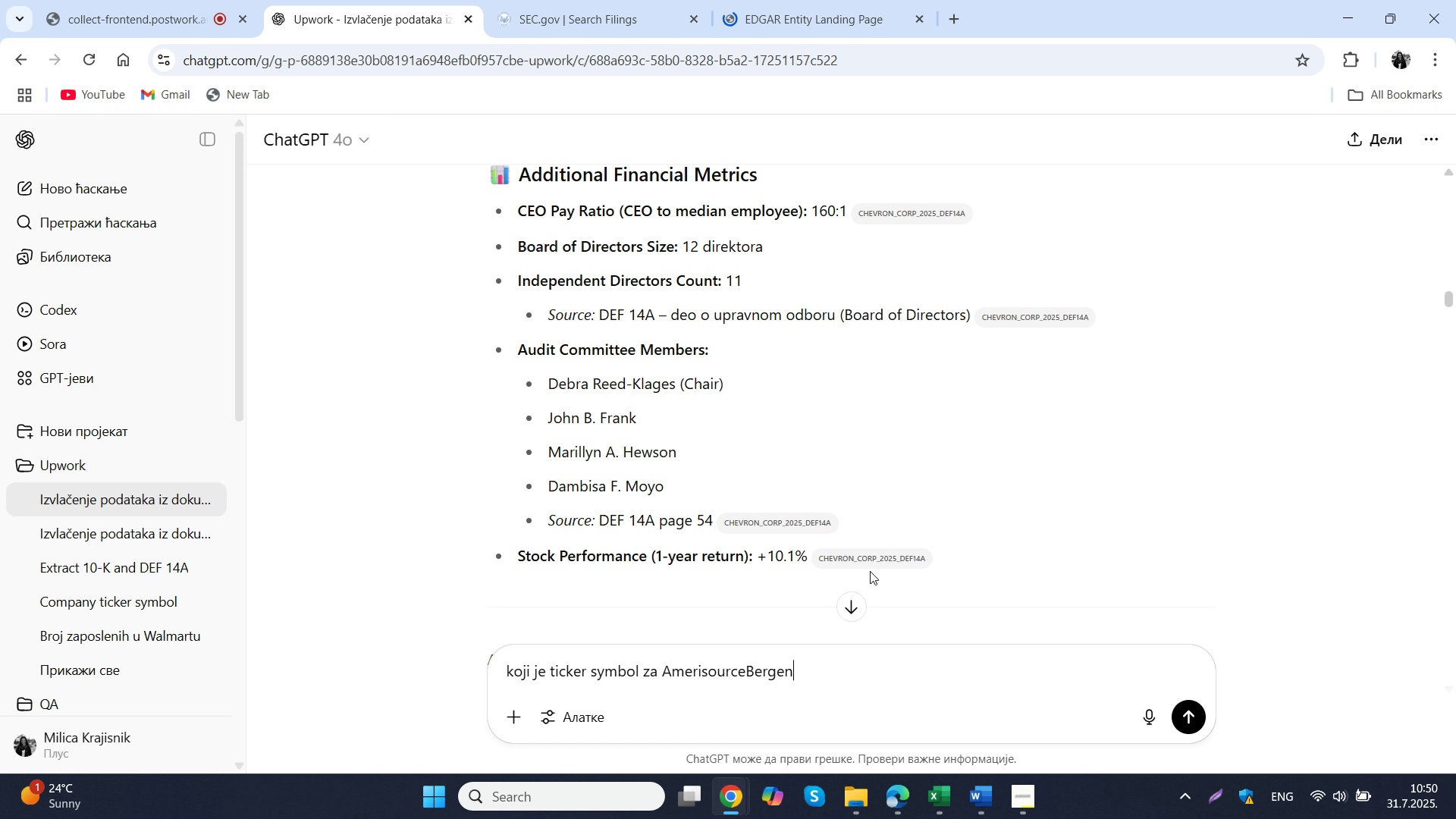 
type( sa Fotune 500 liste)
 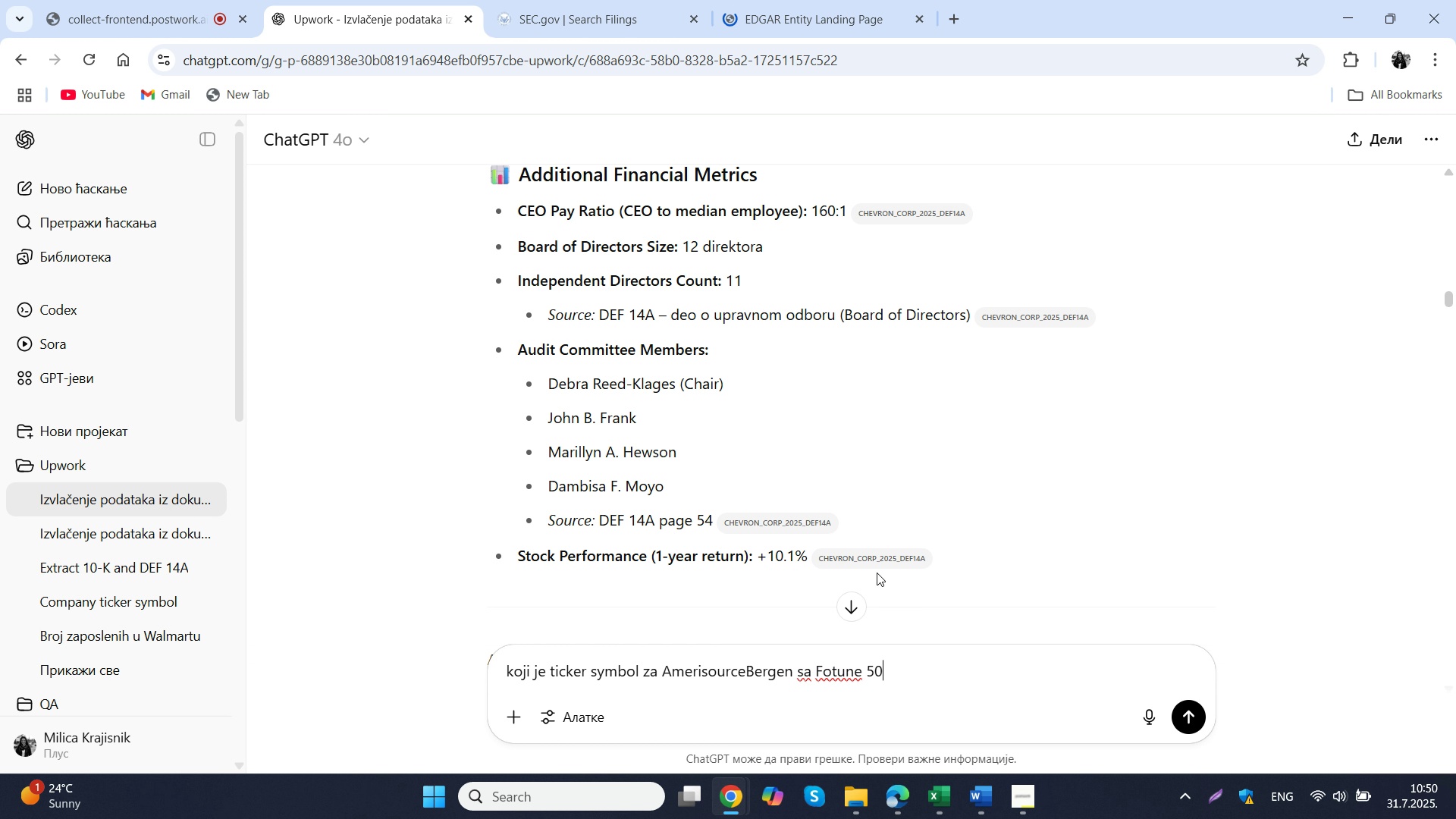 
key(Enter)
 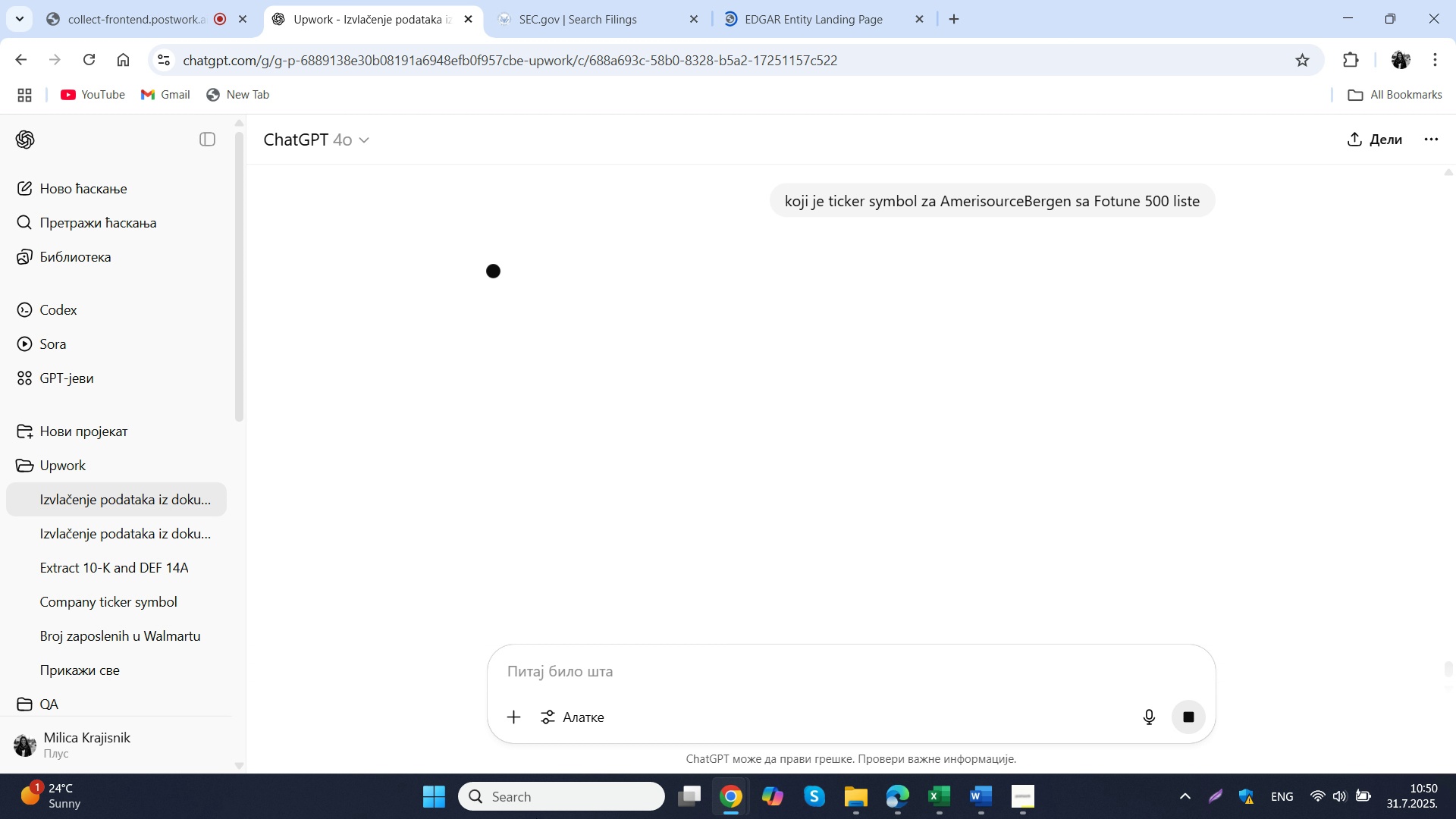 
mouse_move([475, 177])
 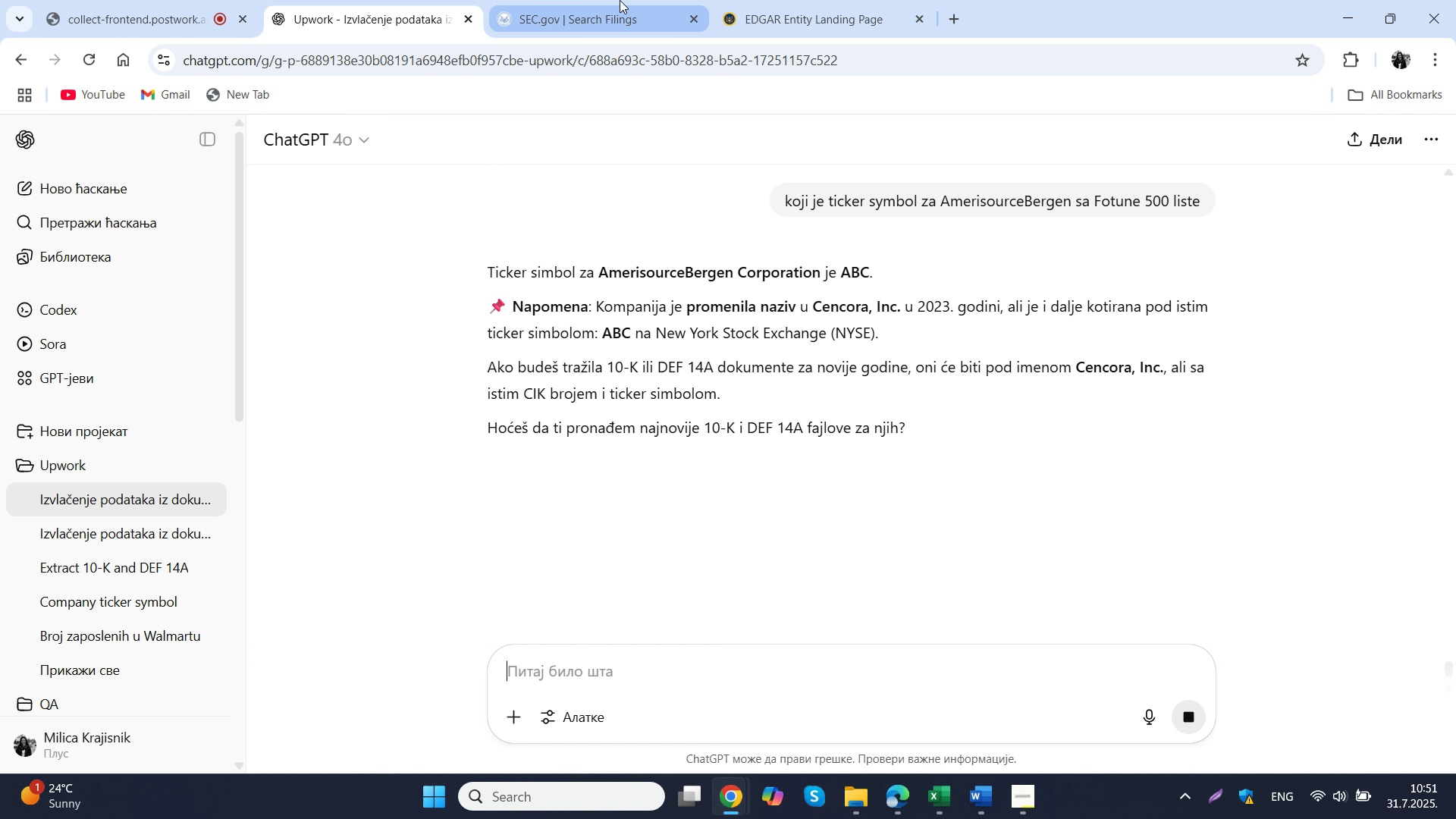 
left_click([618, 0])
 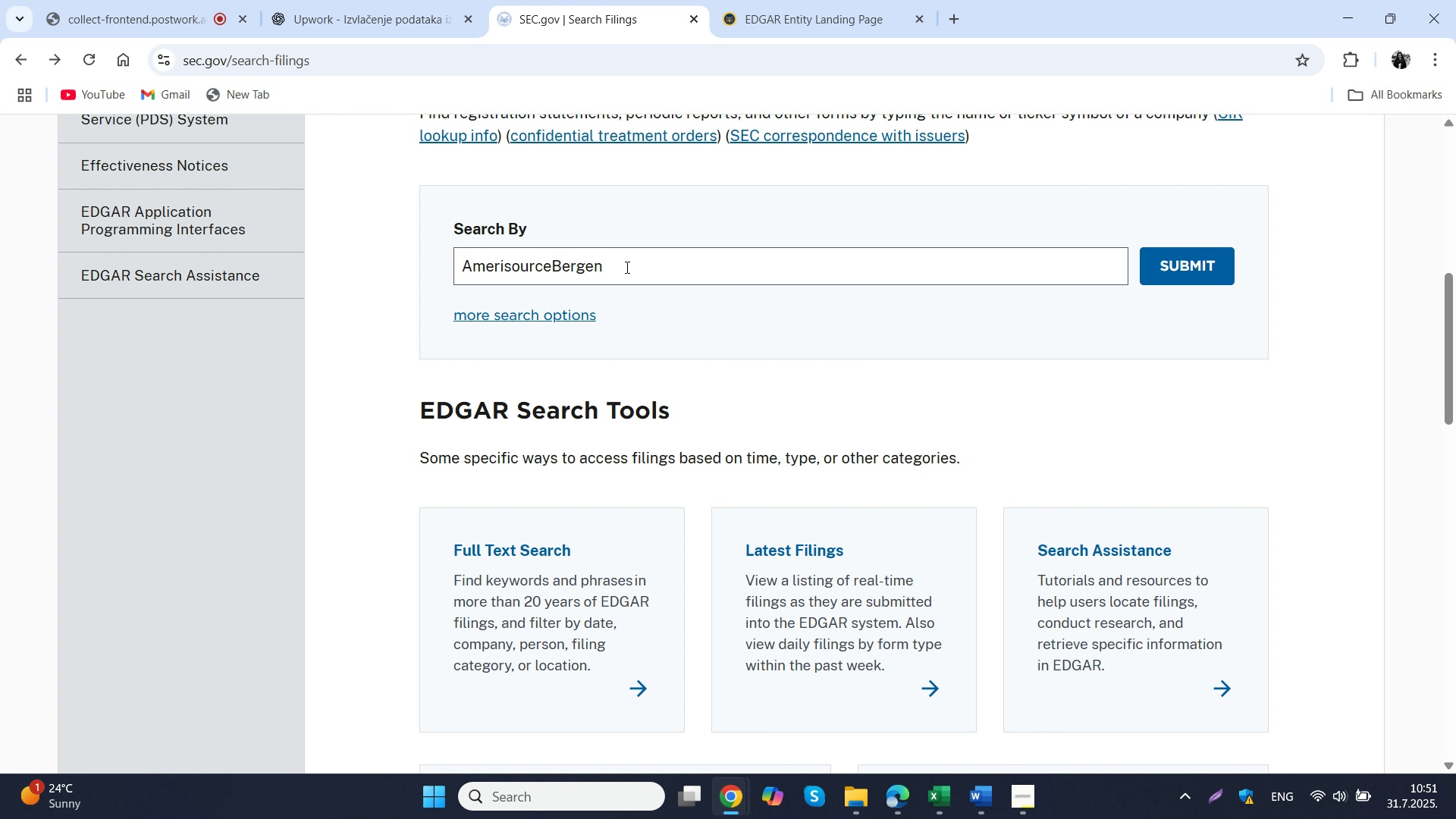 
left_click_drag(start_coordinate=[626, 267], to_coordinate=[378, 478])
 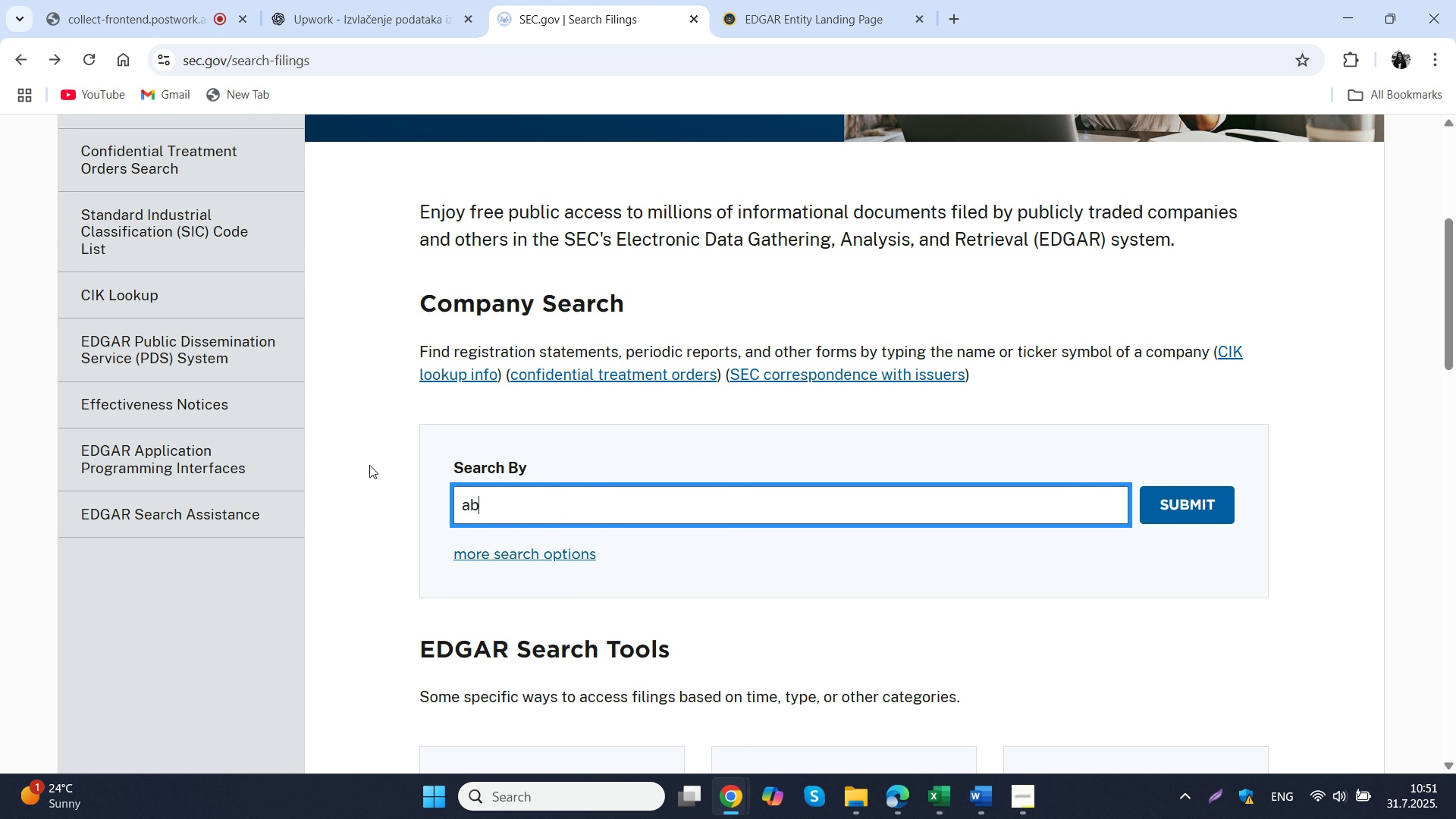 
type(abc)
 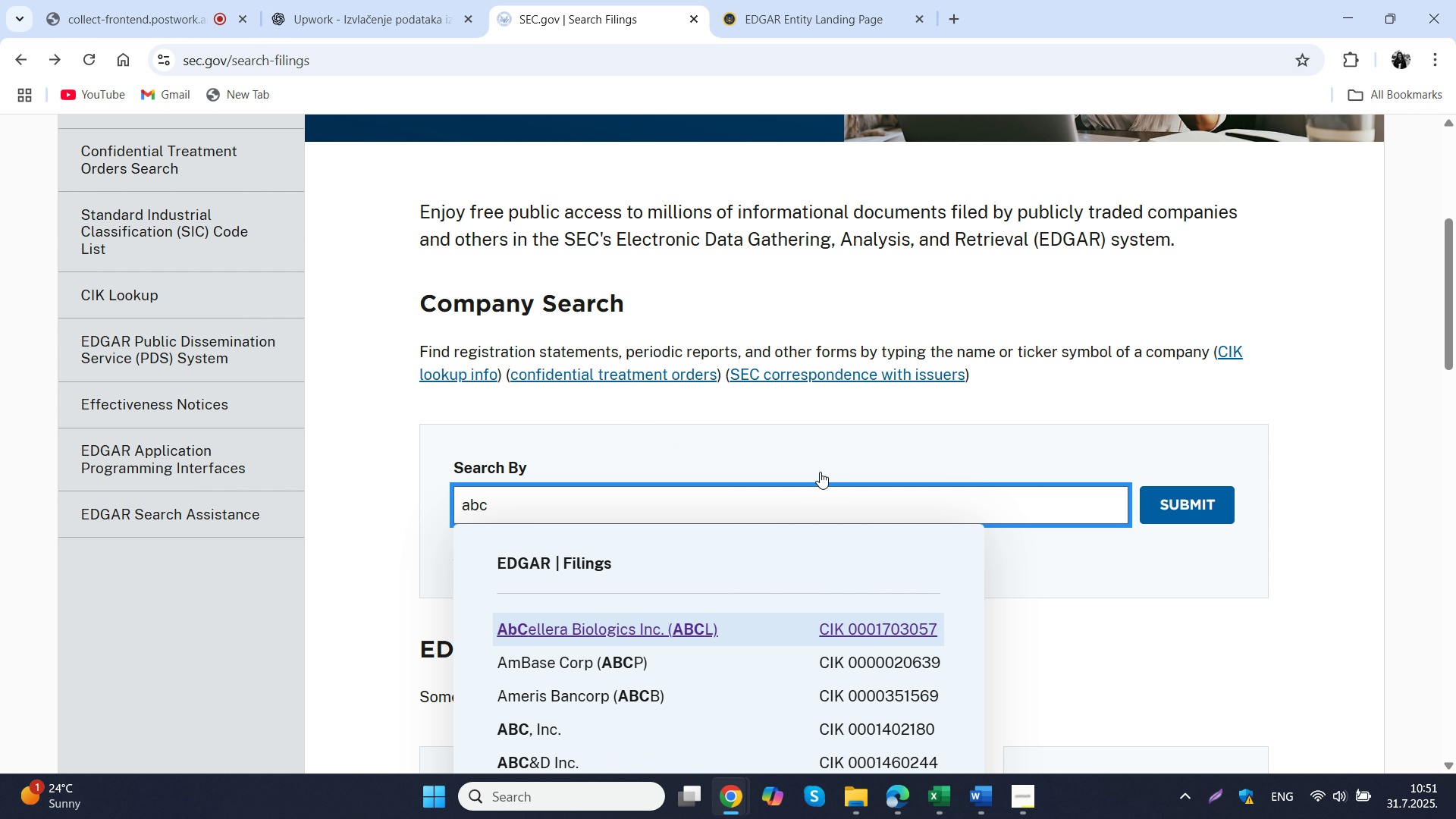 
scroll: coordinate [643, 614], scroll_direction: down, amount: 5.0
 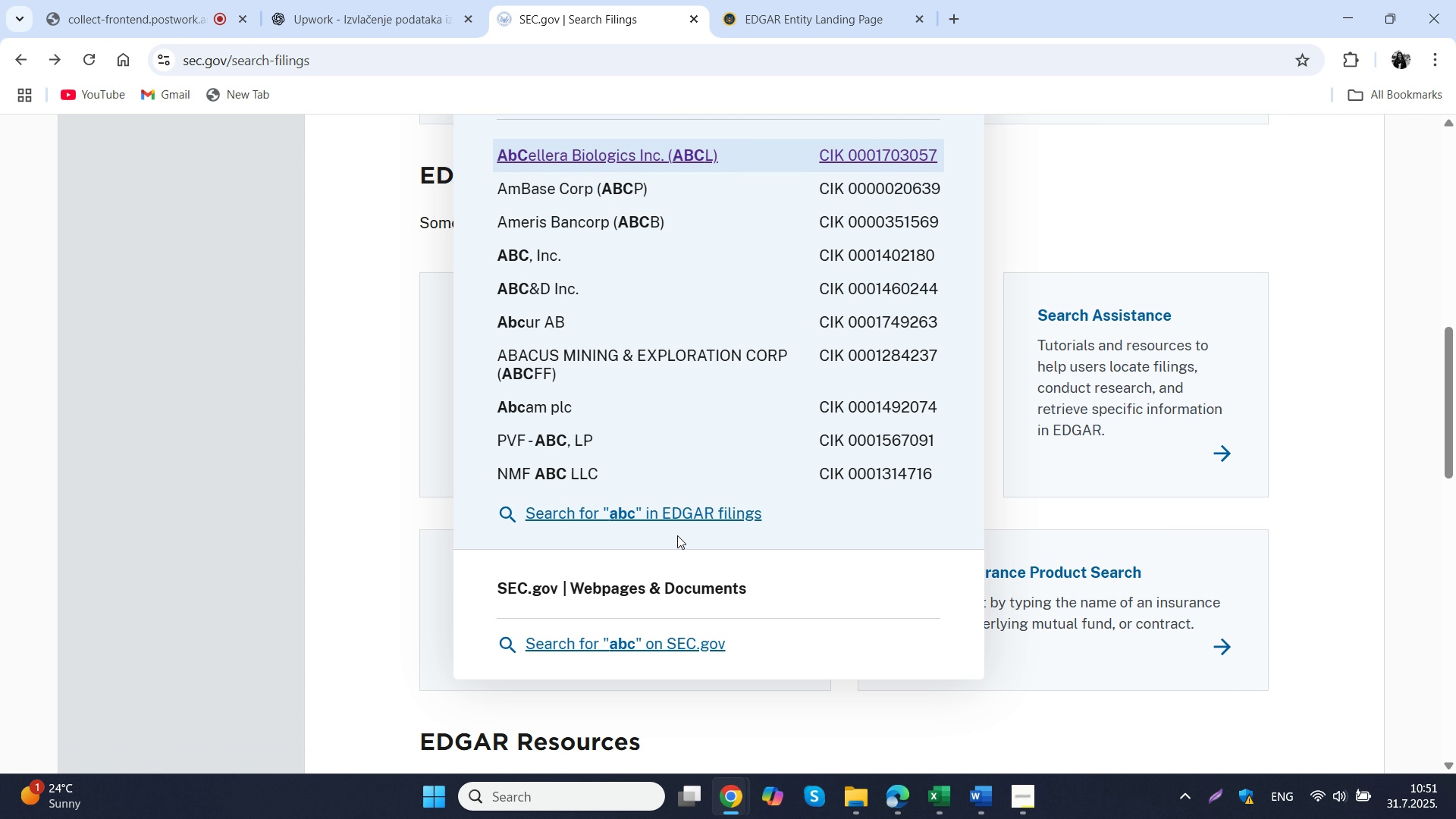 
left_click([682, 520])
 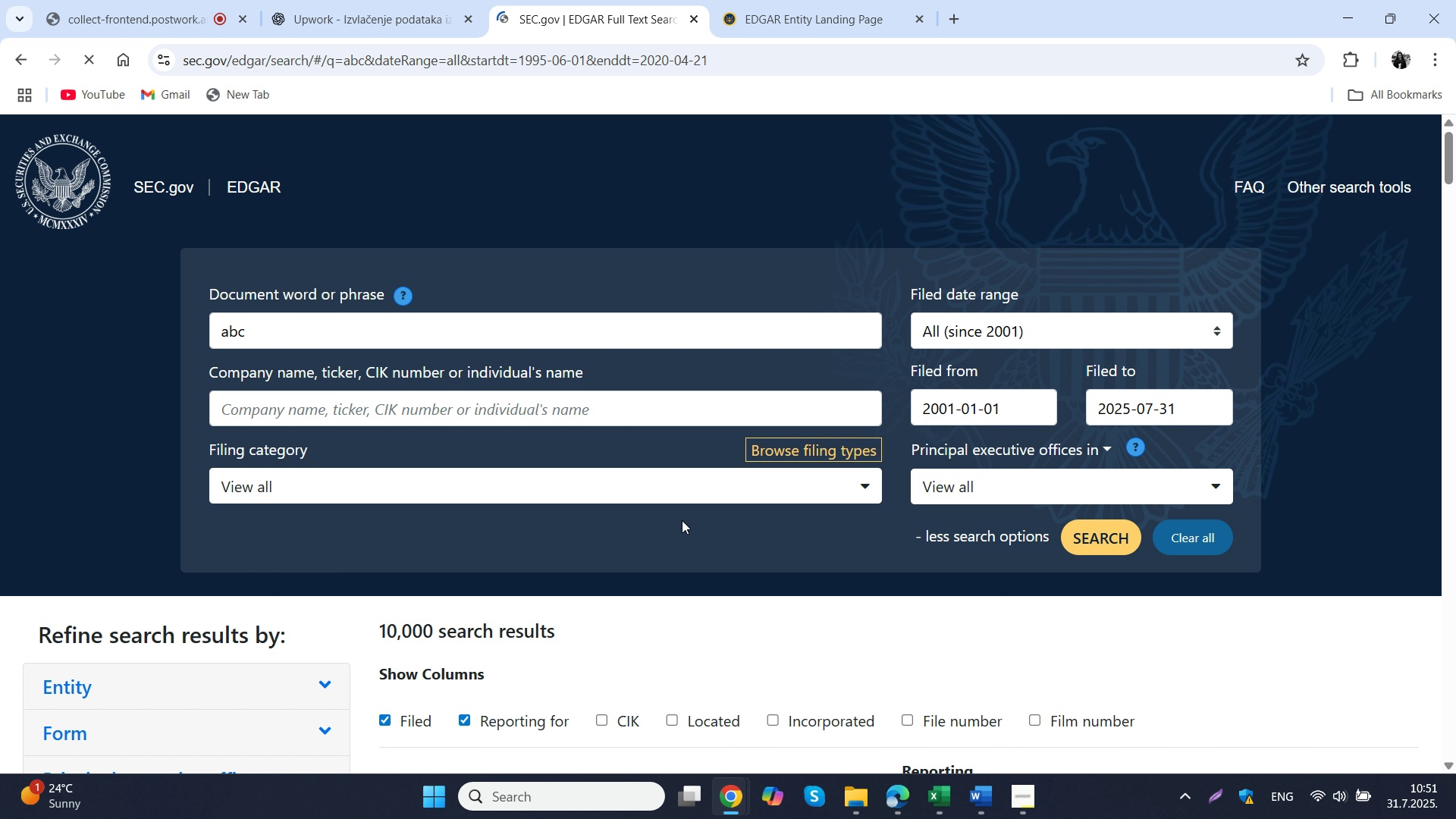 
scroll: coordinate [682, 520], scroll_direction: down, amount: 8.0
 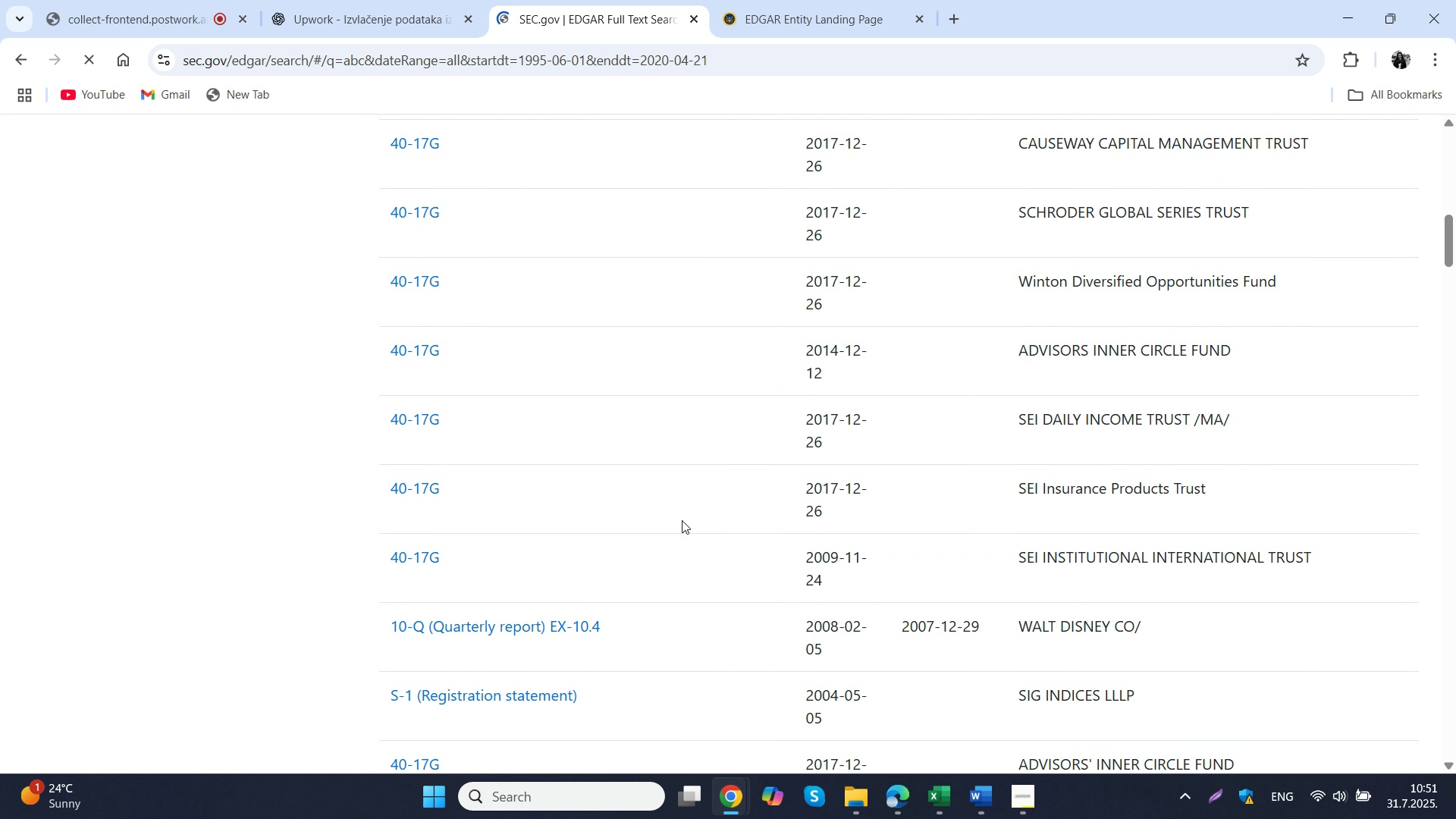 
scroll: coordinate [682, 520], scroll_direction: up, amount: 14.0
 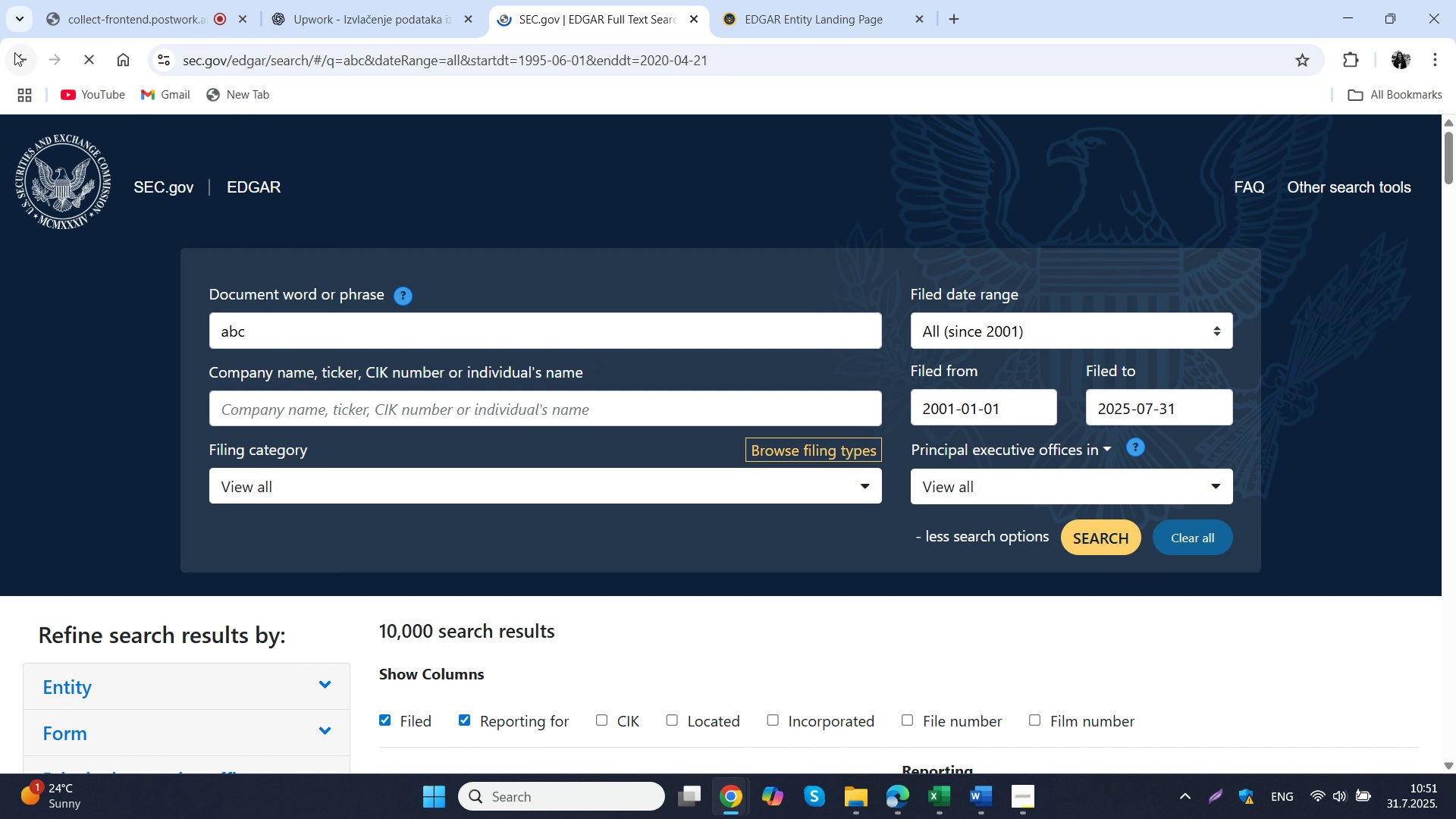 
left_click([14, 52])
 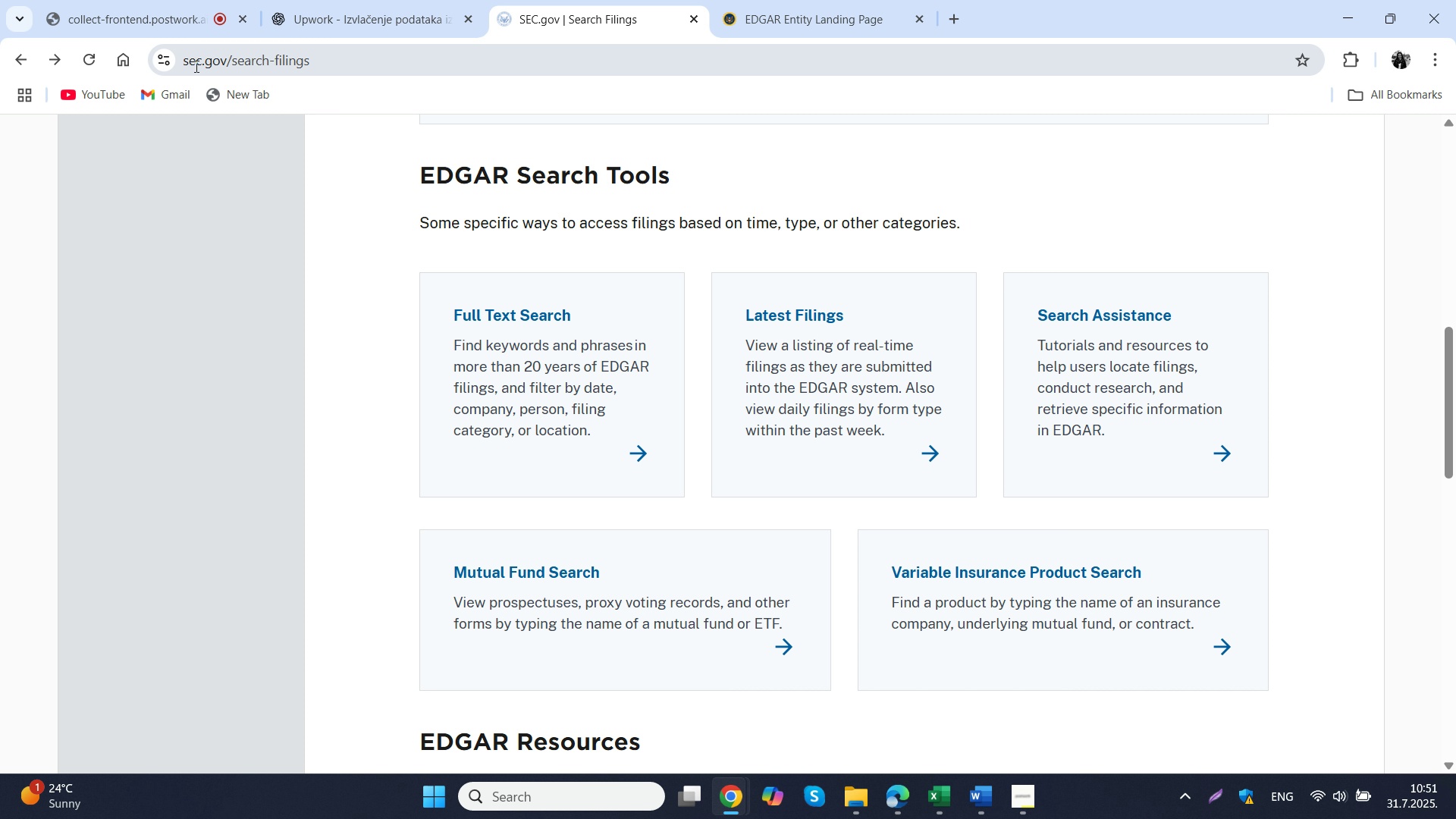 
scroll: coordinate [890, 374], scroll_direction: up, amount: 6.0
 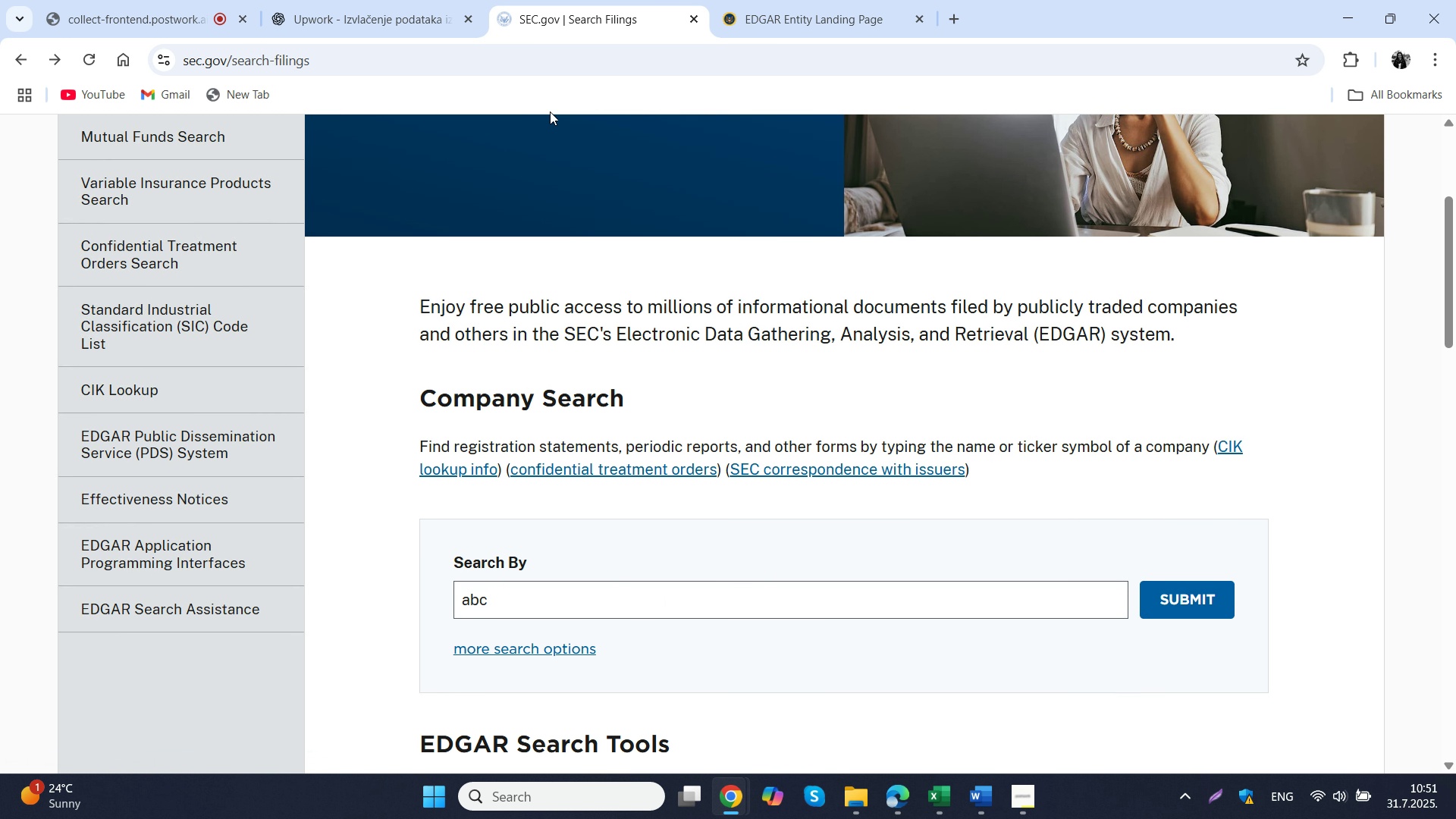 
left_click([354, 0])
 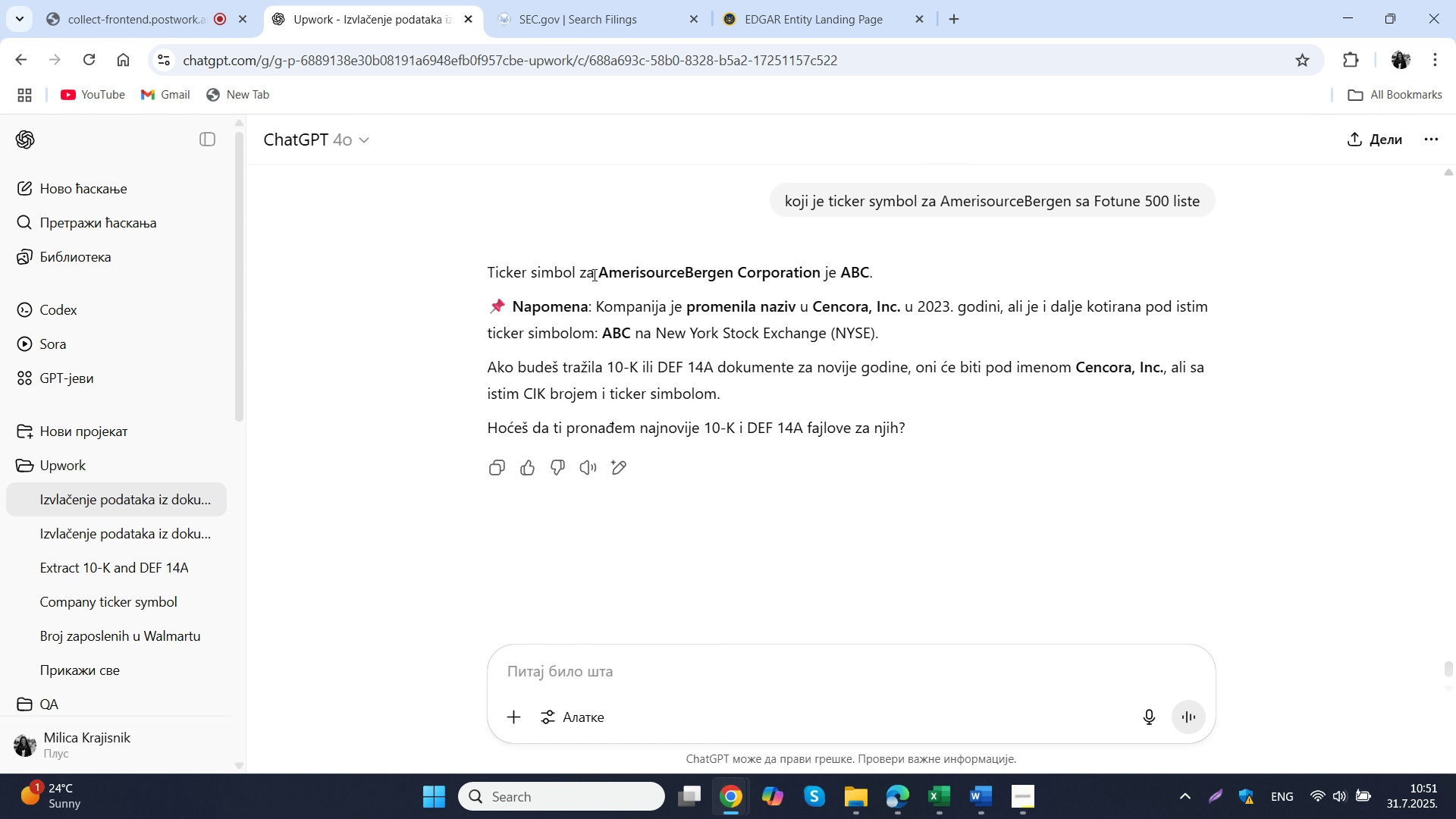 
left_click_drag(start_coordinate=[602, 275], to_coordinate=[819, 271])
 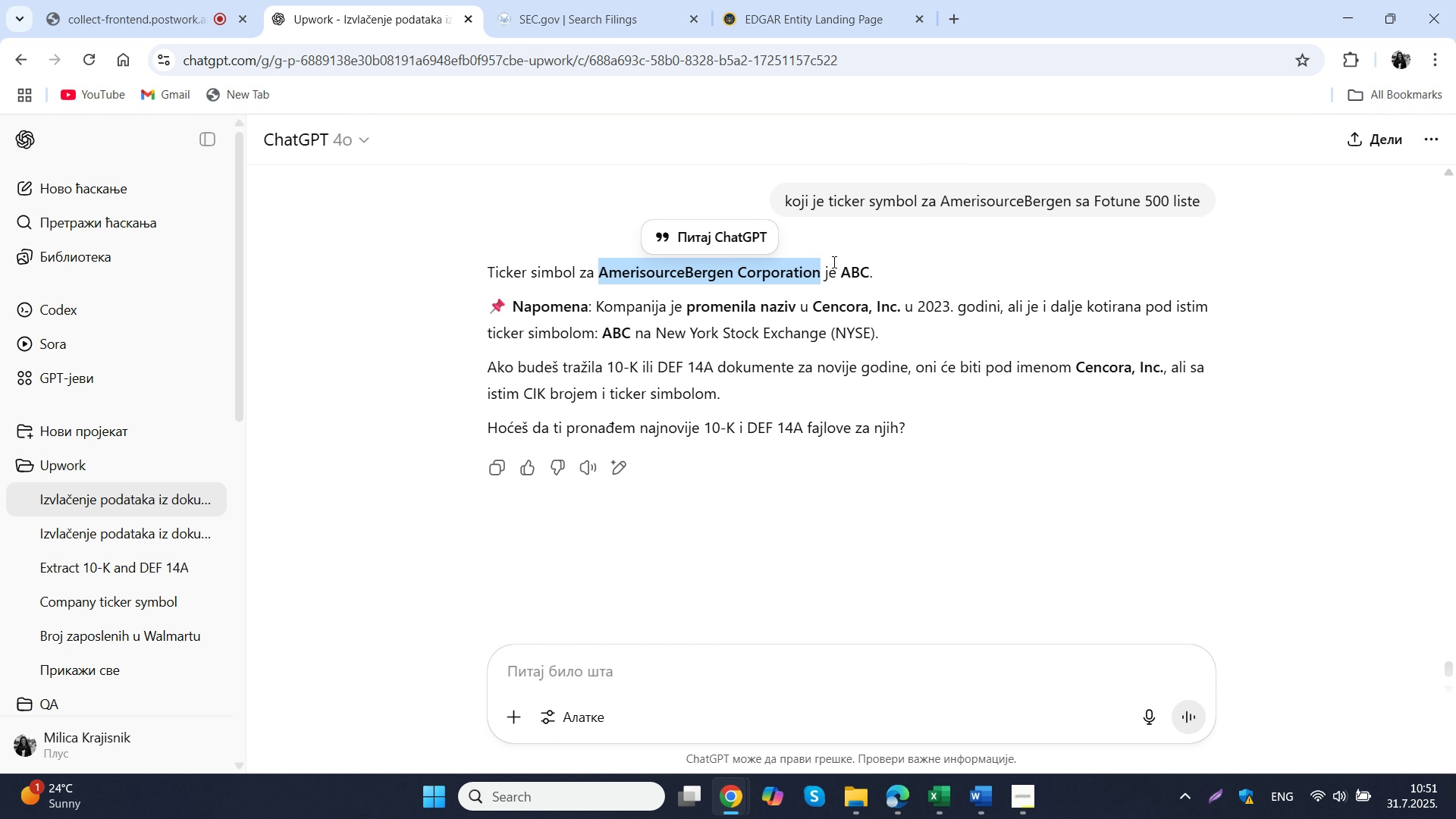 
key(Control+C)
 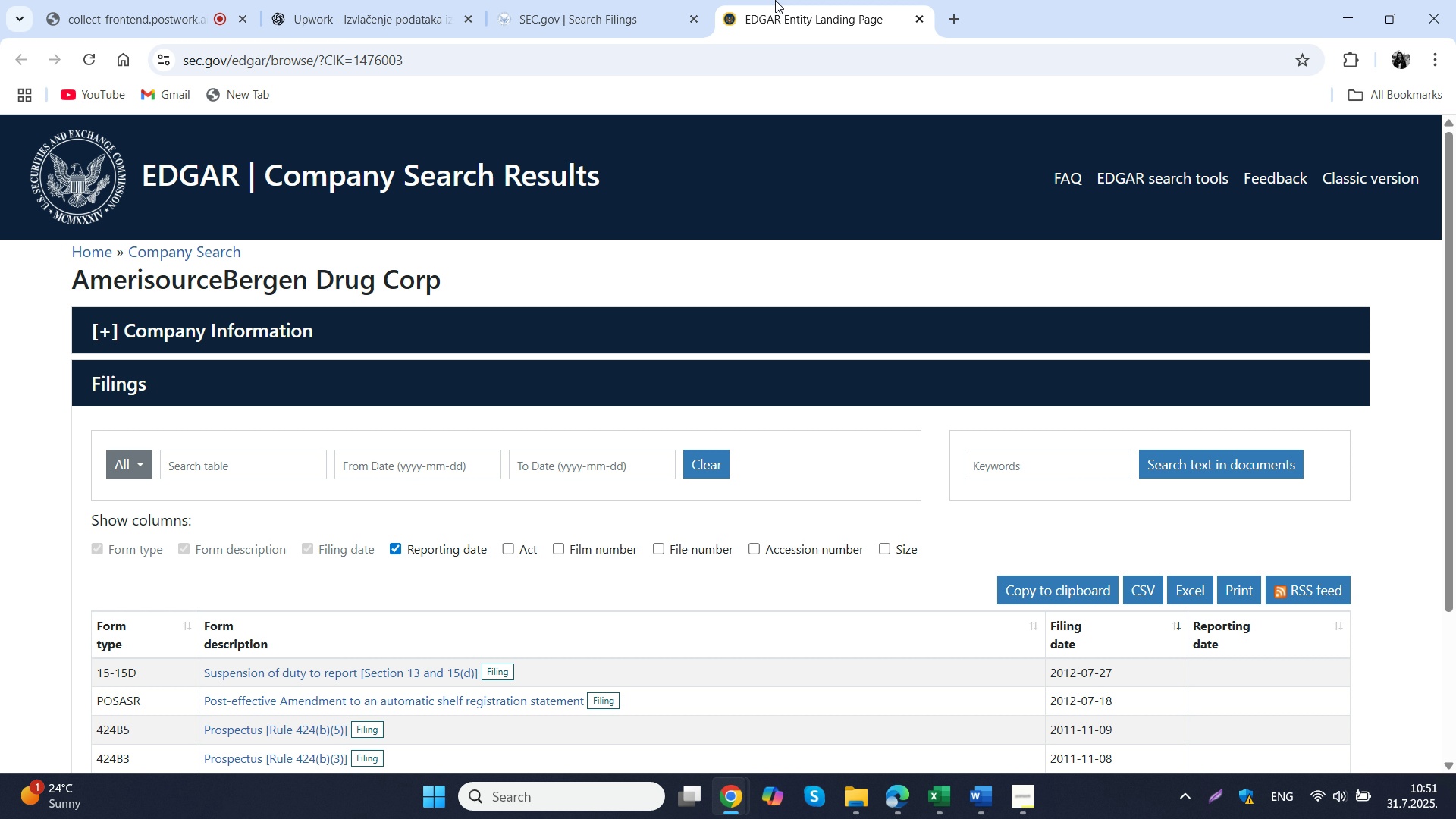 
left_click([775, 0])
 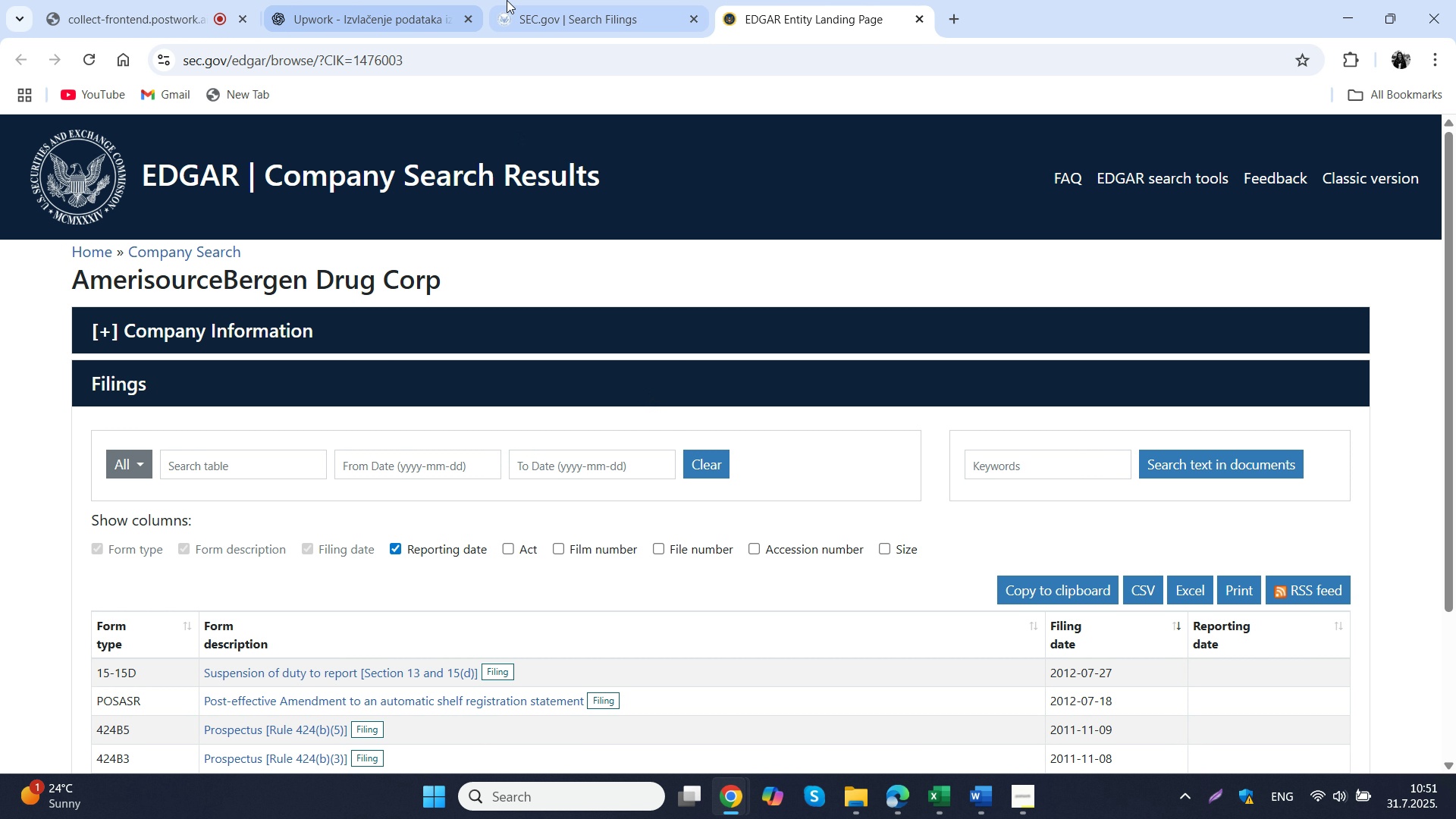 
left_click([558, 0])
 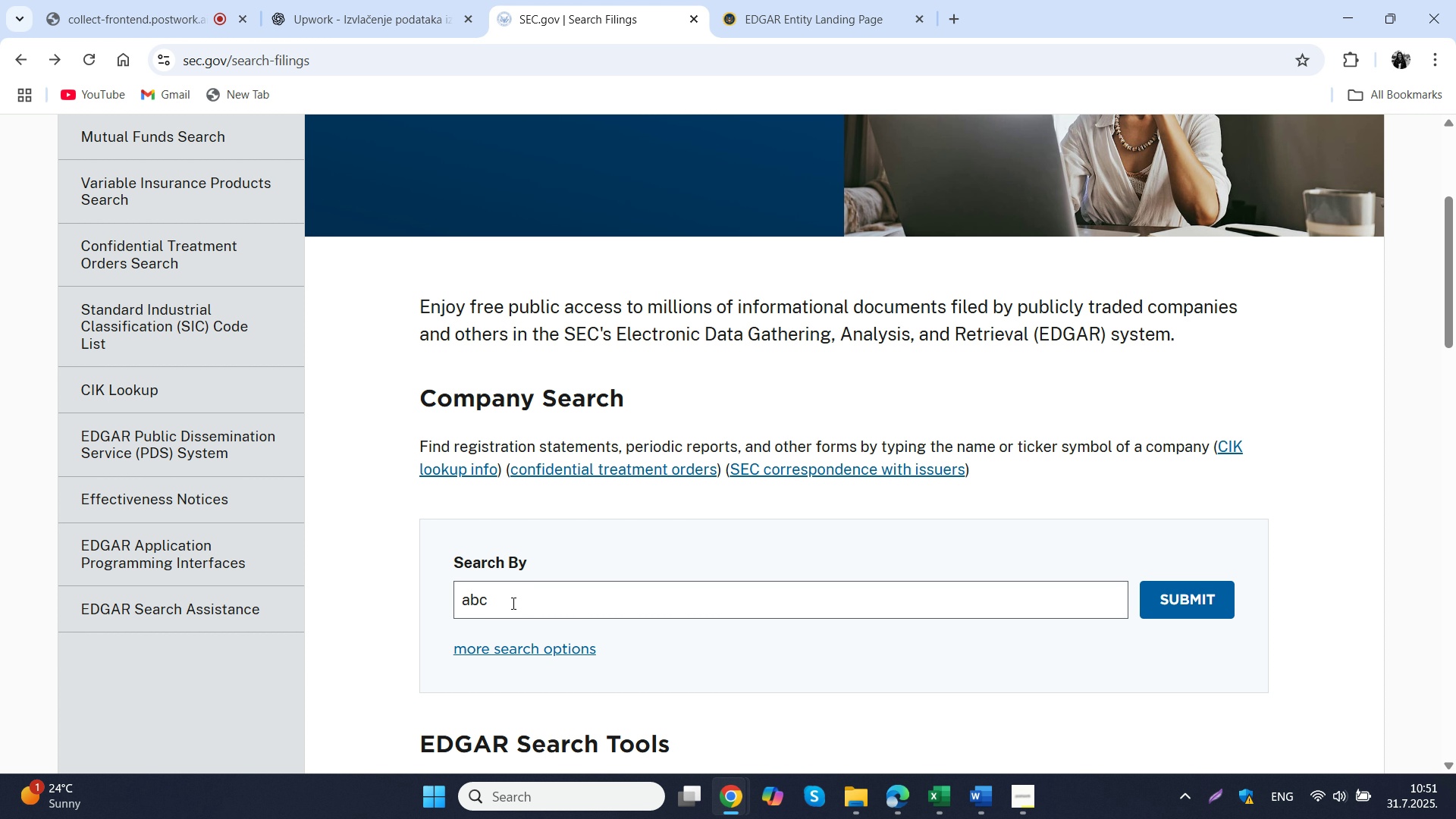 
left_click_drag(start_coordinate=[507, 597], to_coordinate=[422, 596])
 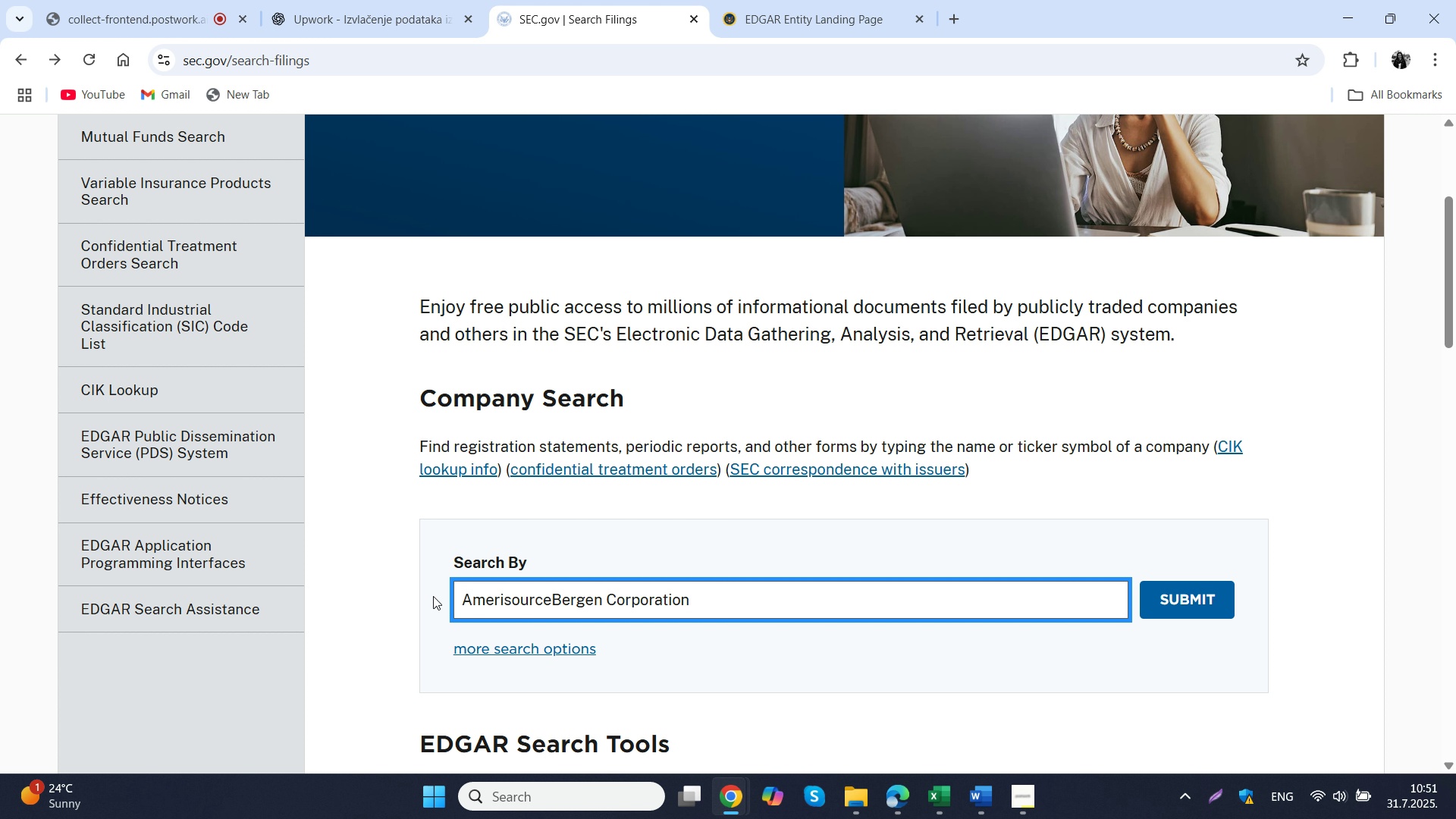 
key(Control+ControlLeft)
 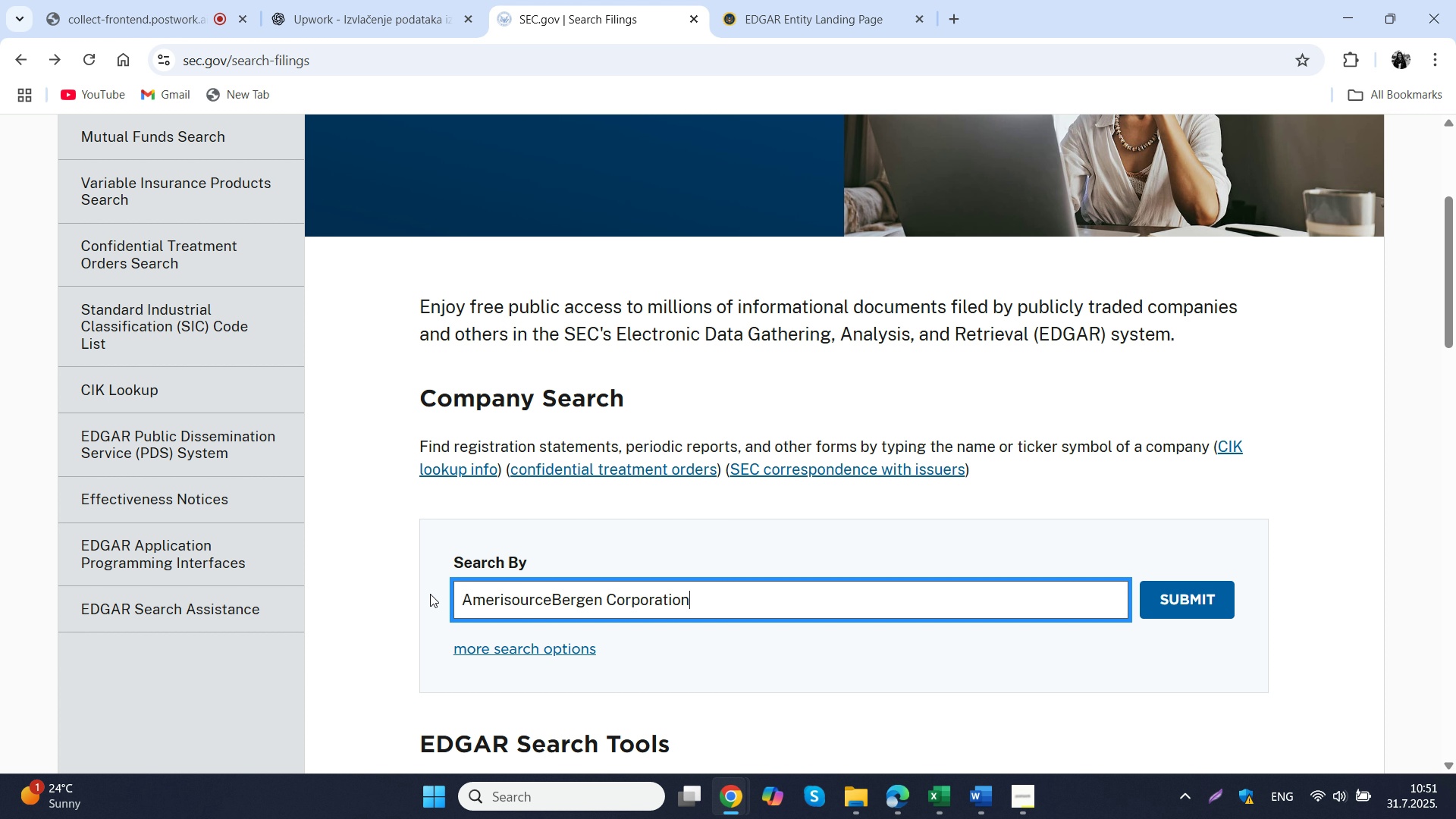 
key(Control+V)
 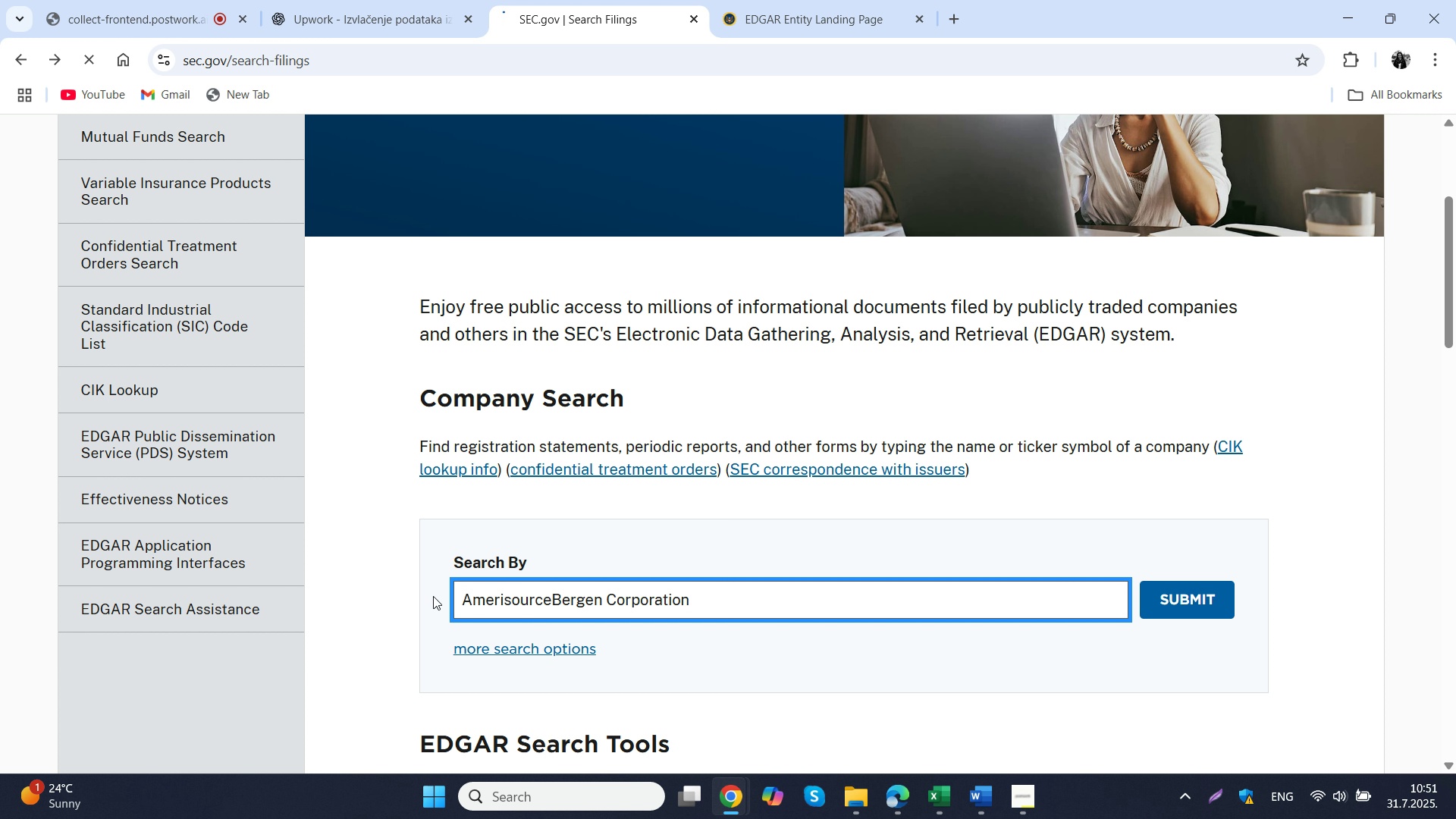 
key(Enter)
 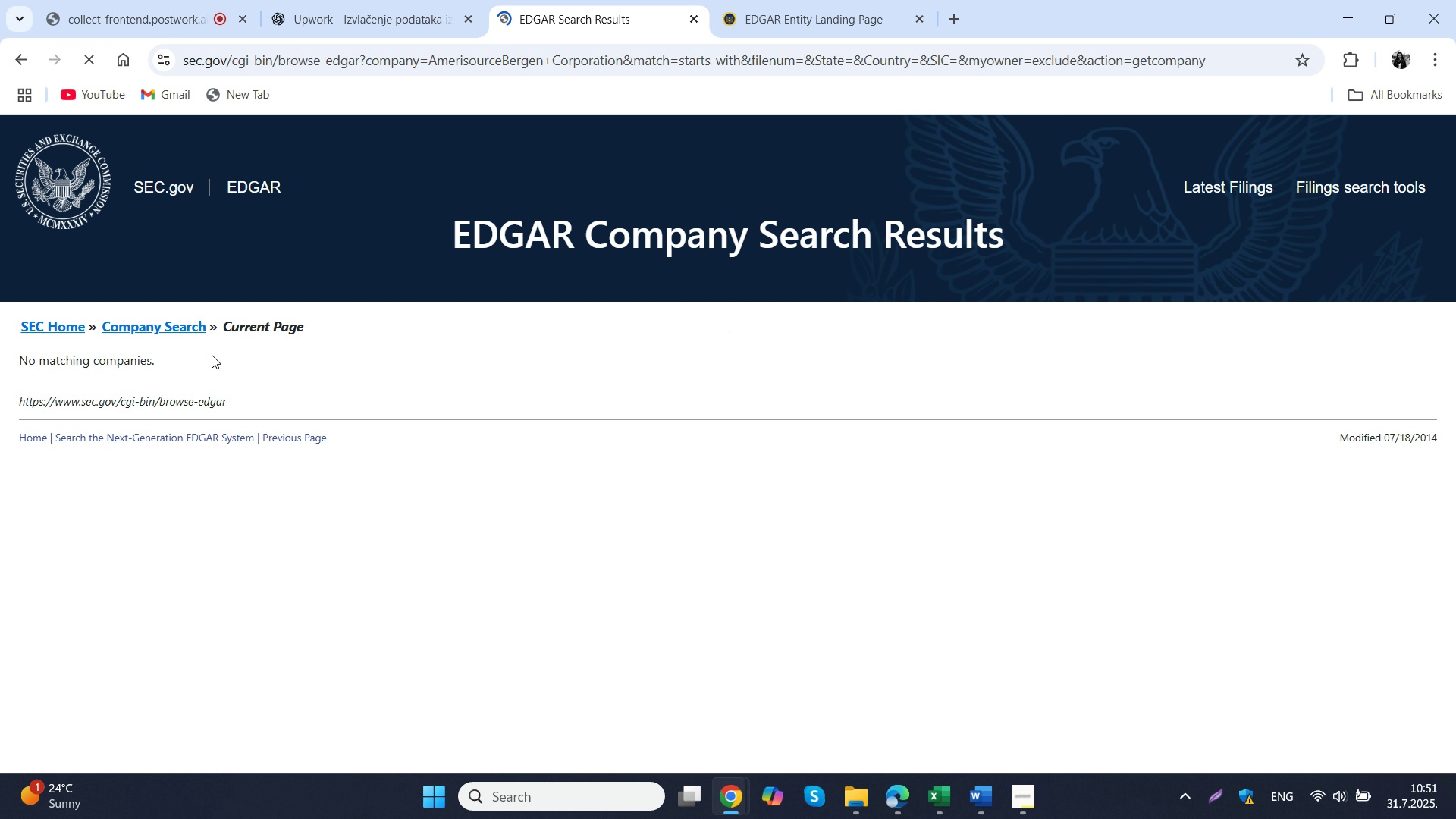 
left_click([136, 322])
 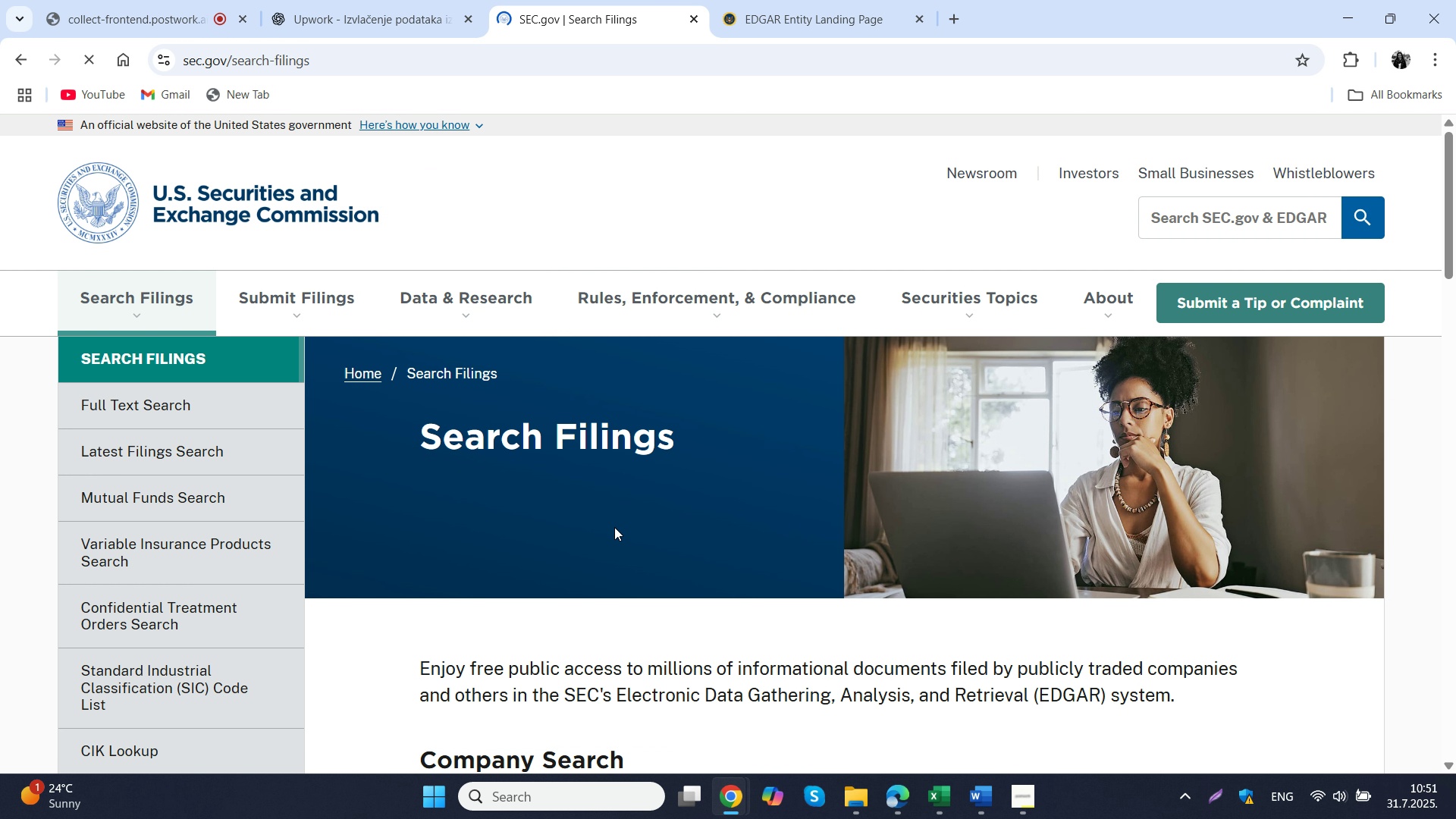 
scroll: coordinate [613, 556], scroll_direction: down, amount: 4.0
 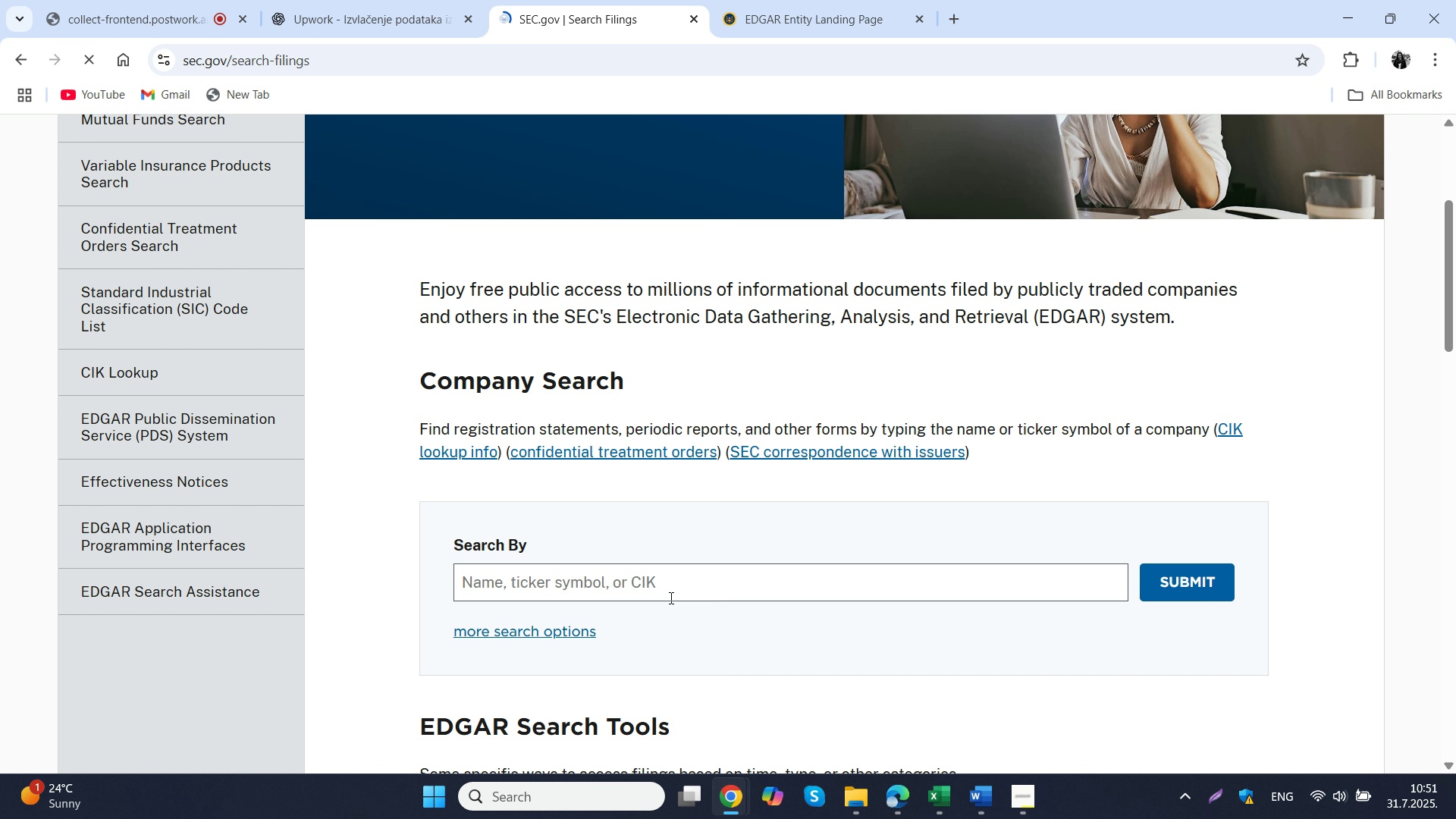 
wait(9.31)
 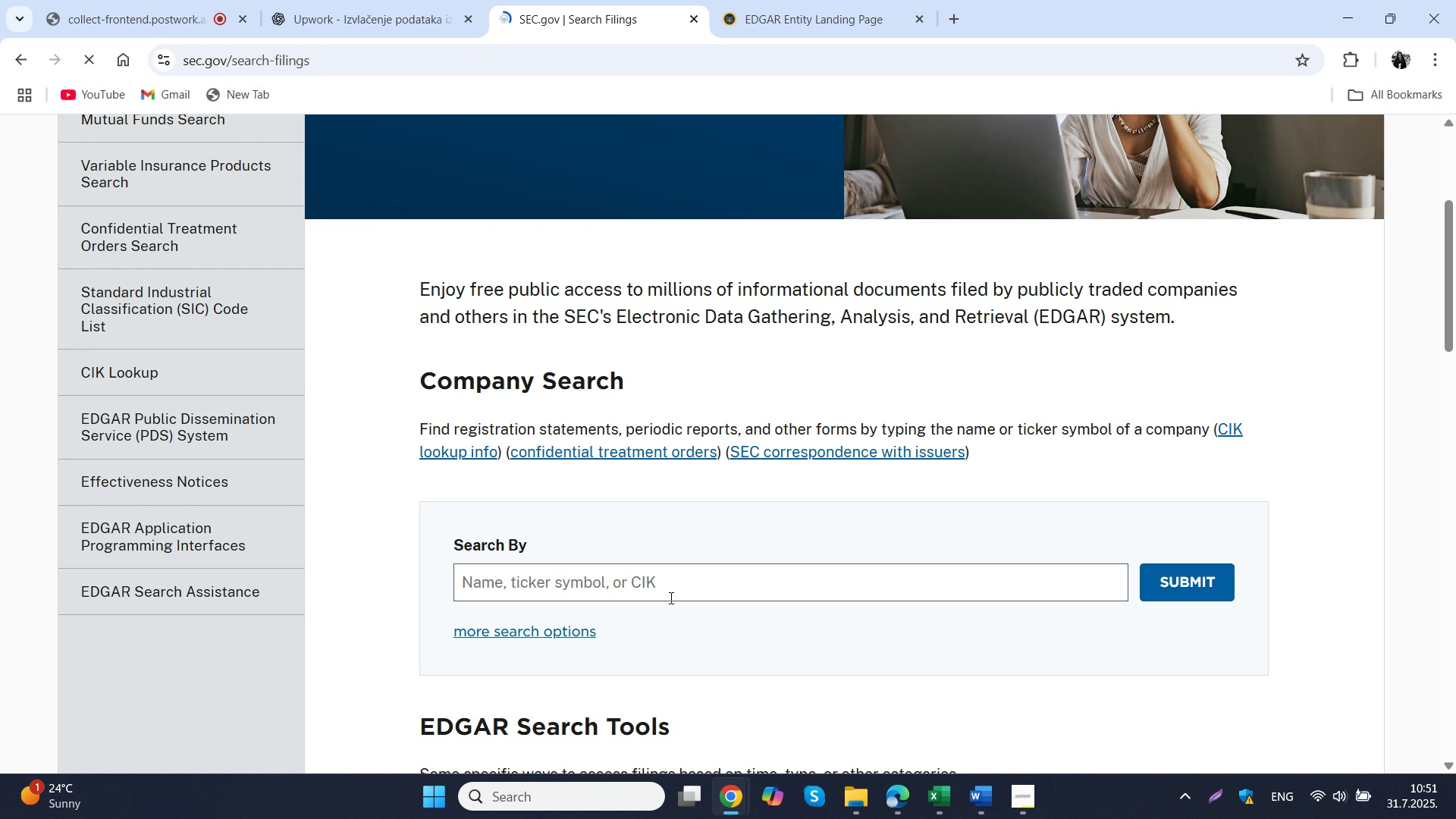 
left_click([446, 0])
 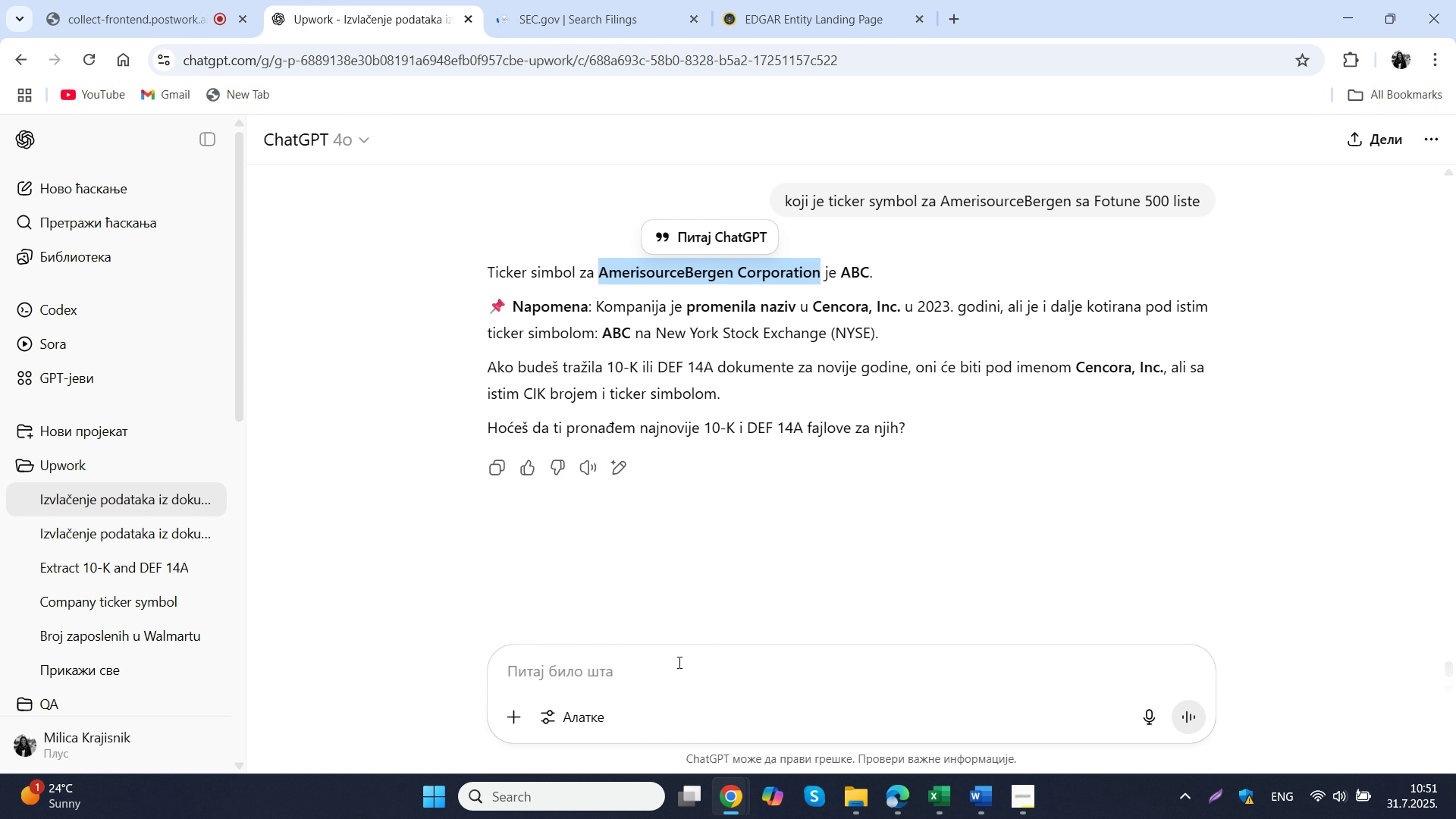 
left_click([678, 662])
 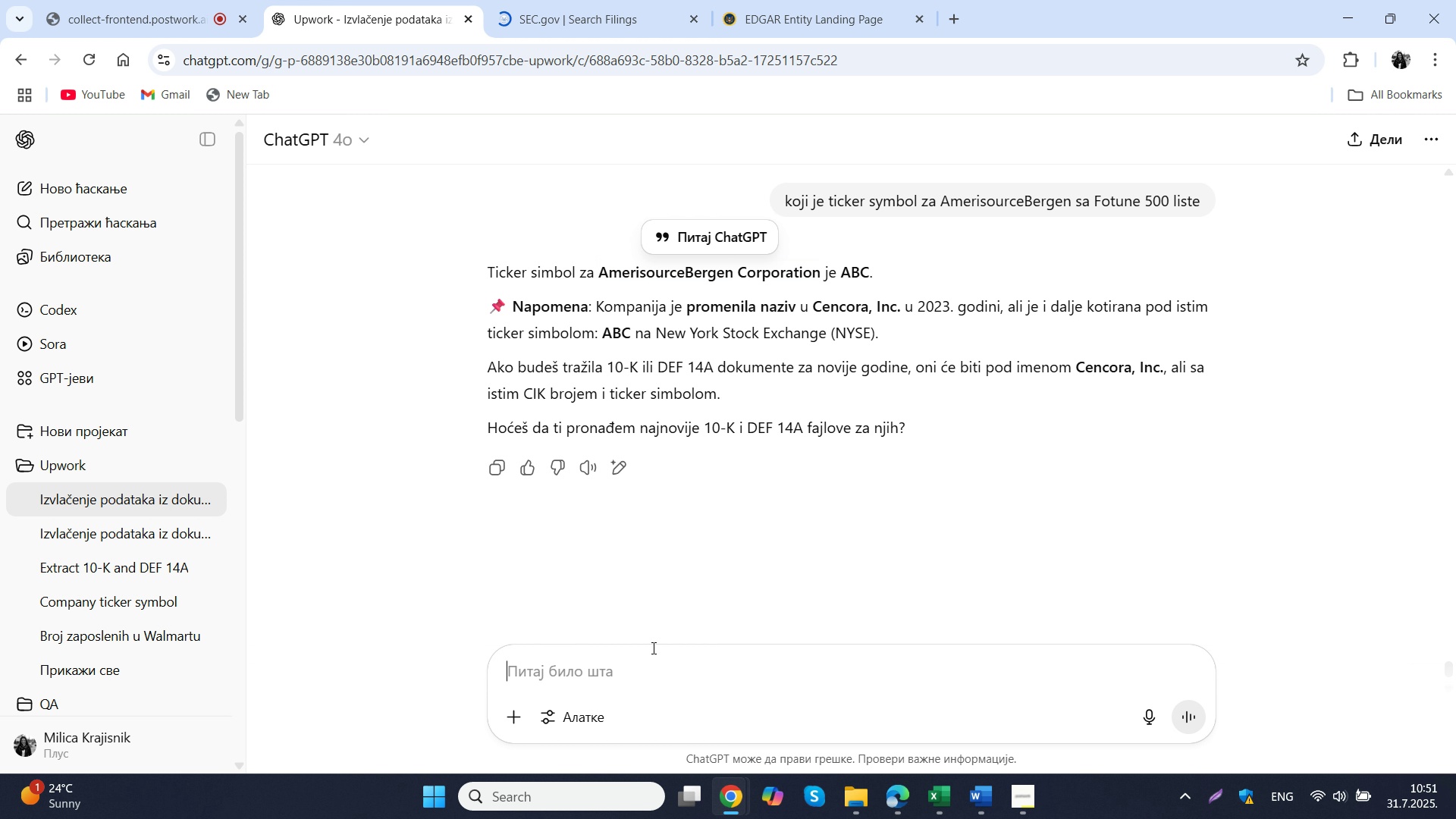 
type(a CIK broj)
 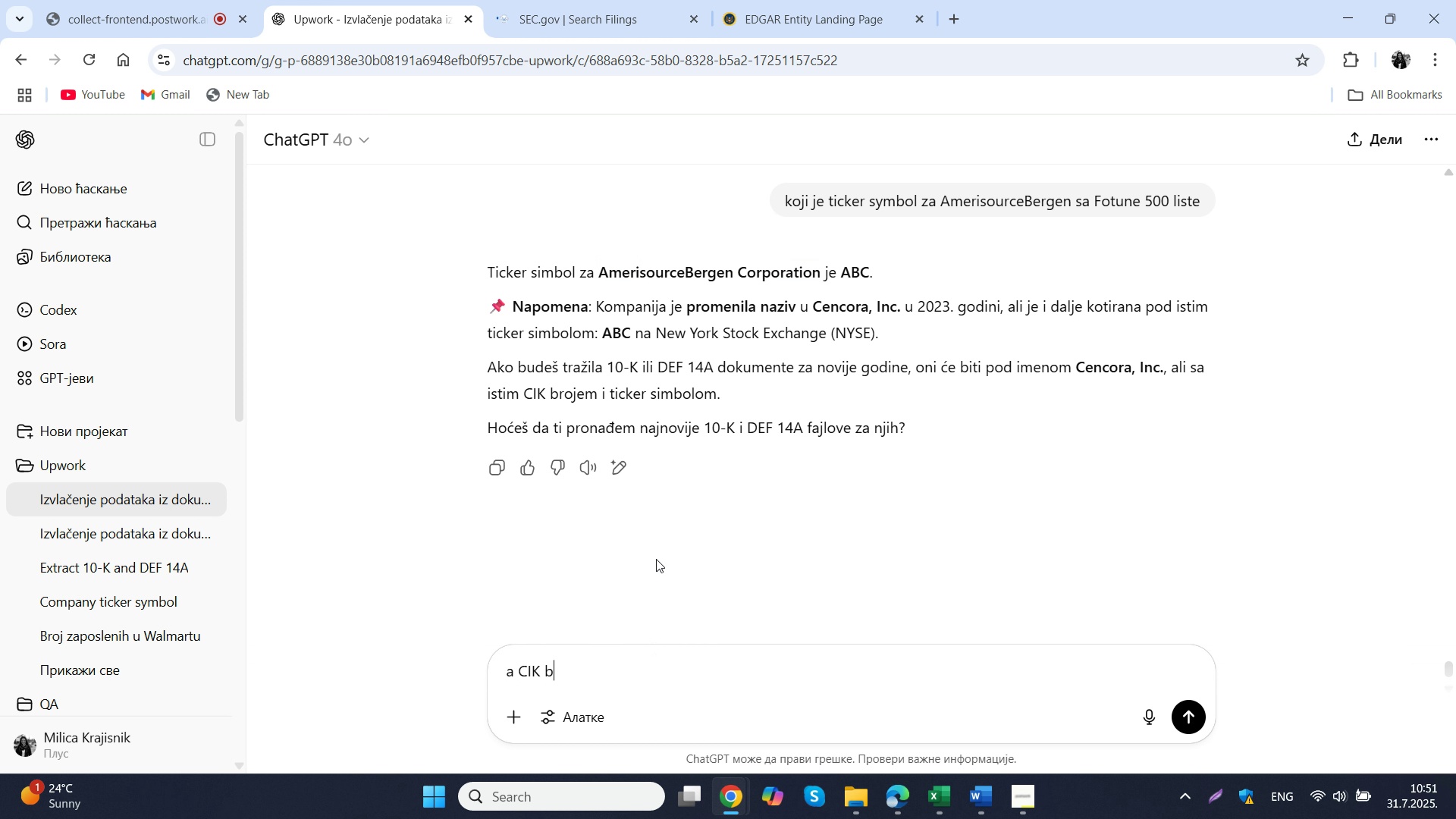 
key(Enter)
 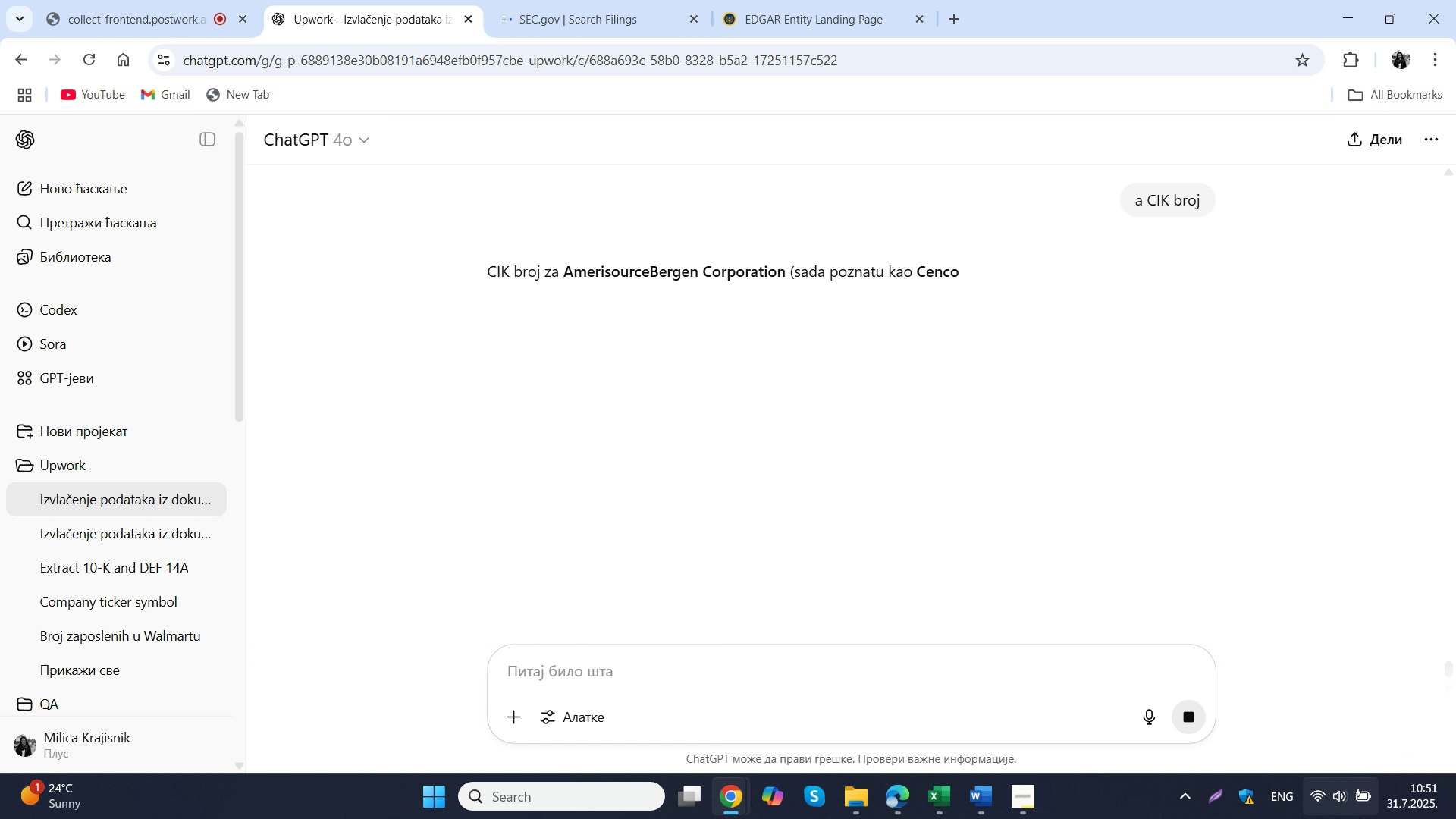 
wait(10.04)
 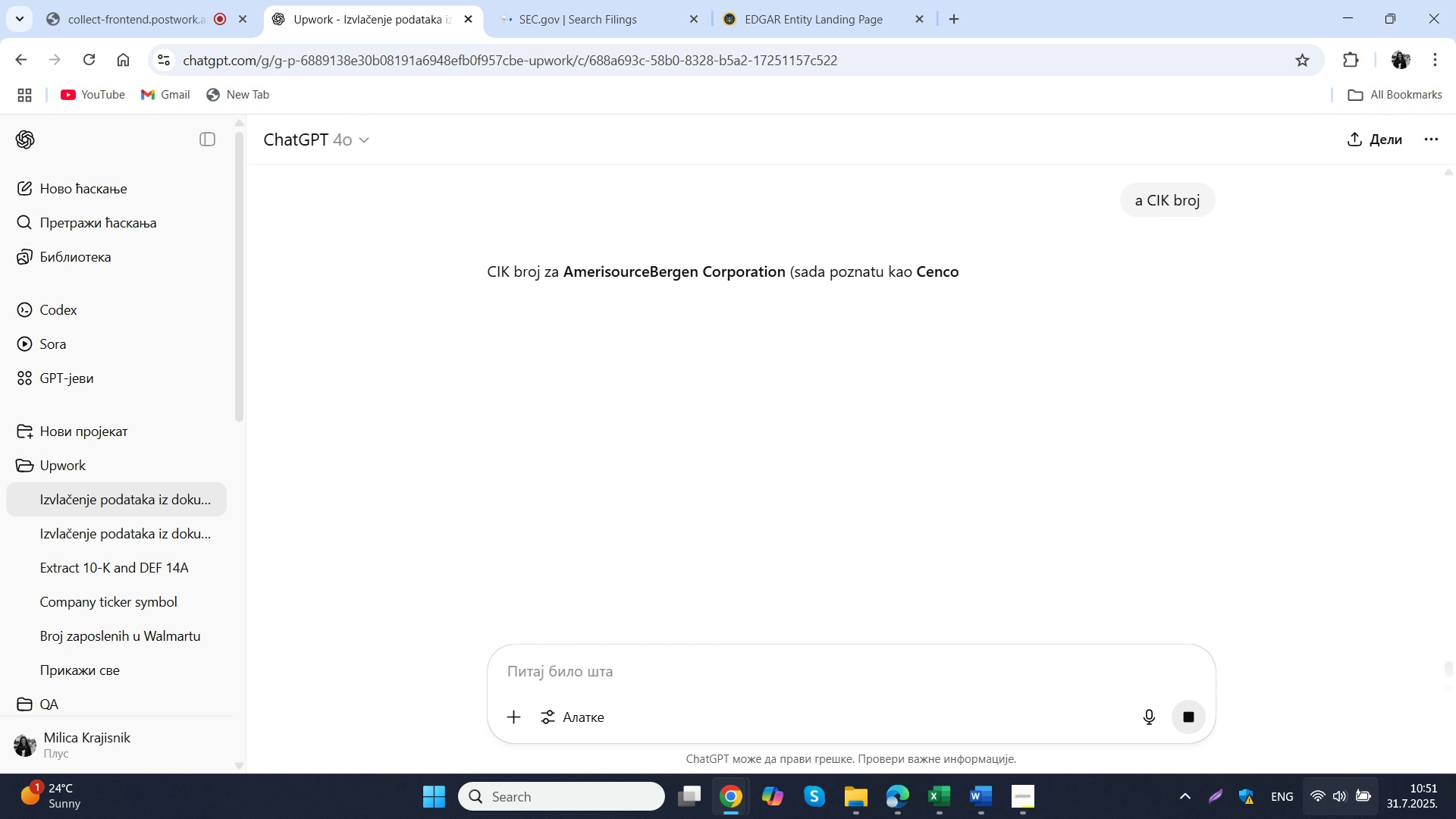 
left_click_drag(start_coordinate=[763, 324], to_coordinate=[635, 333])
 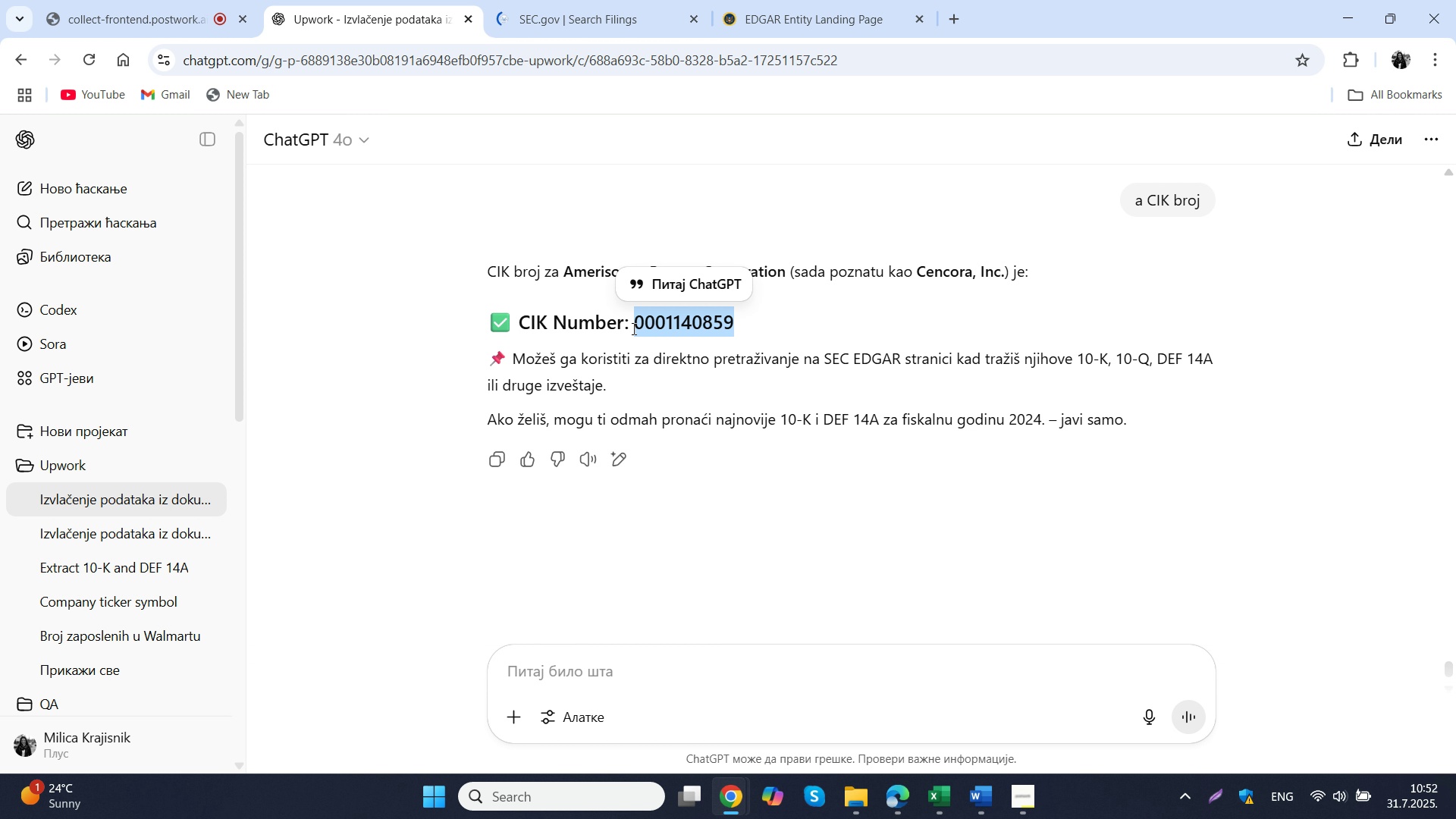 
key(Control+C)
 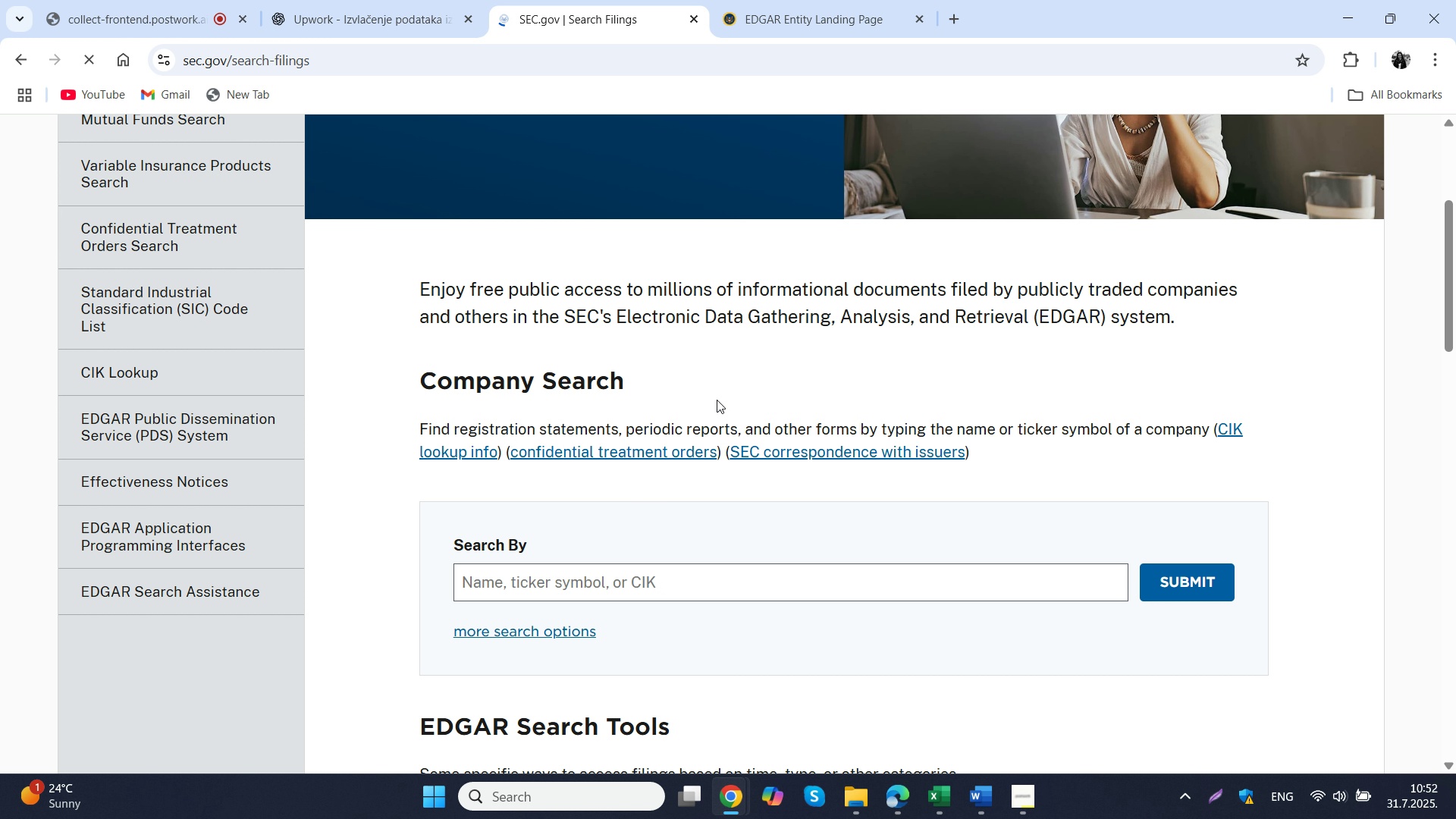 
middle_click([767, 0])
 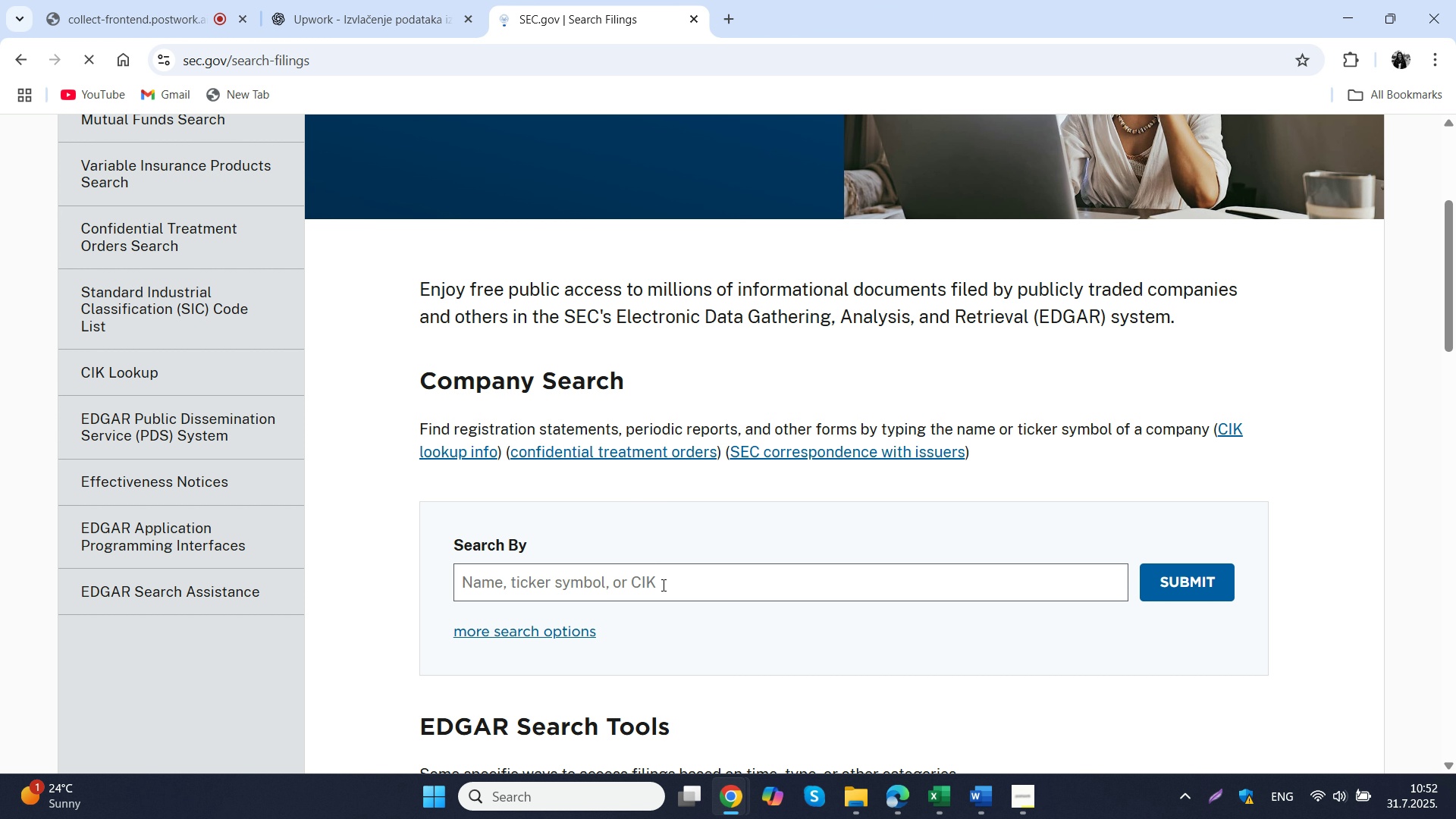 
left_click([664, 589])
 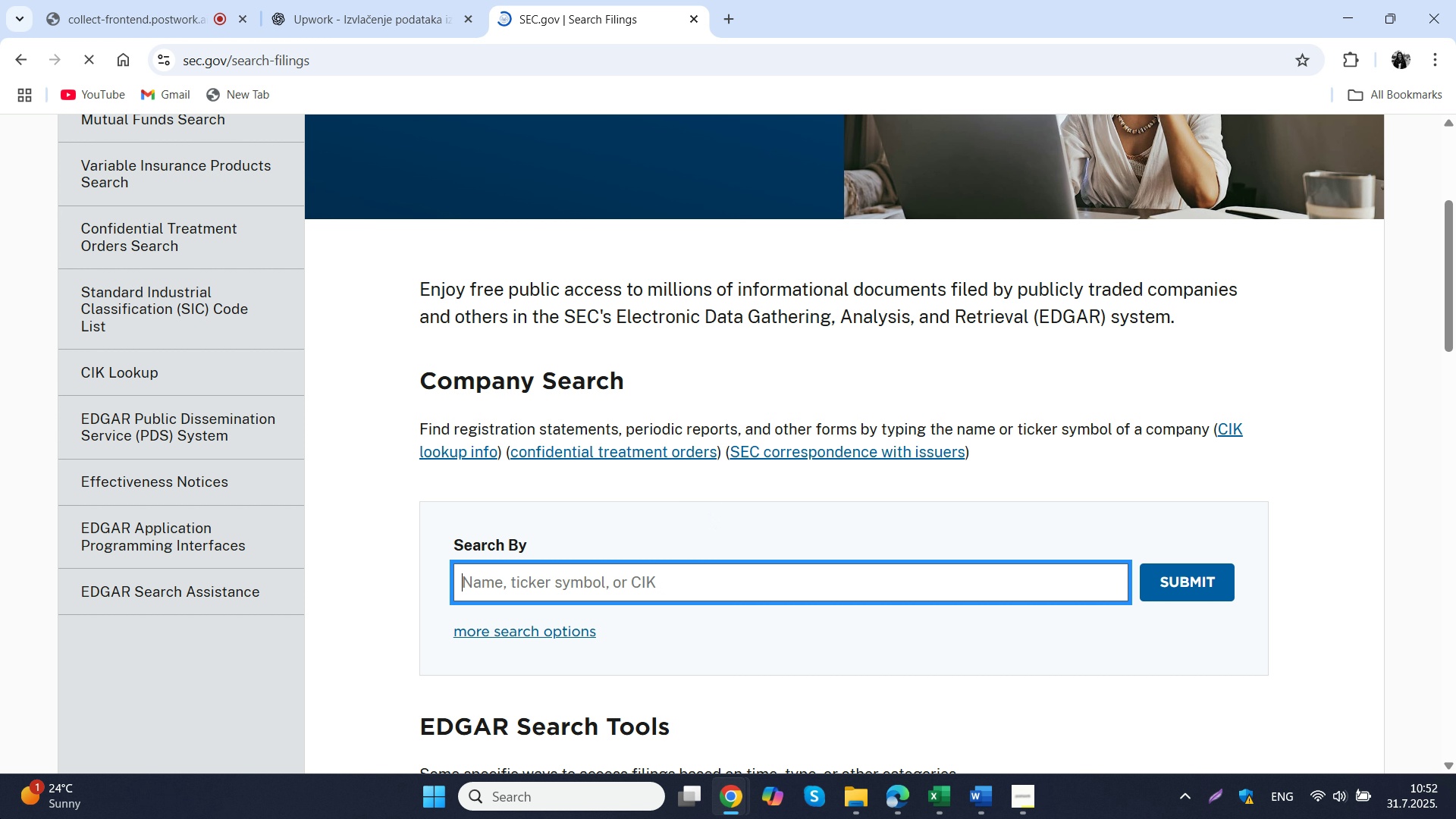 
wait(25.22)
 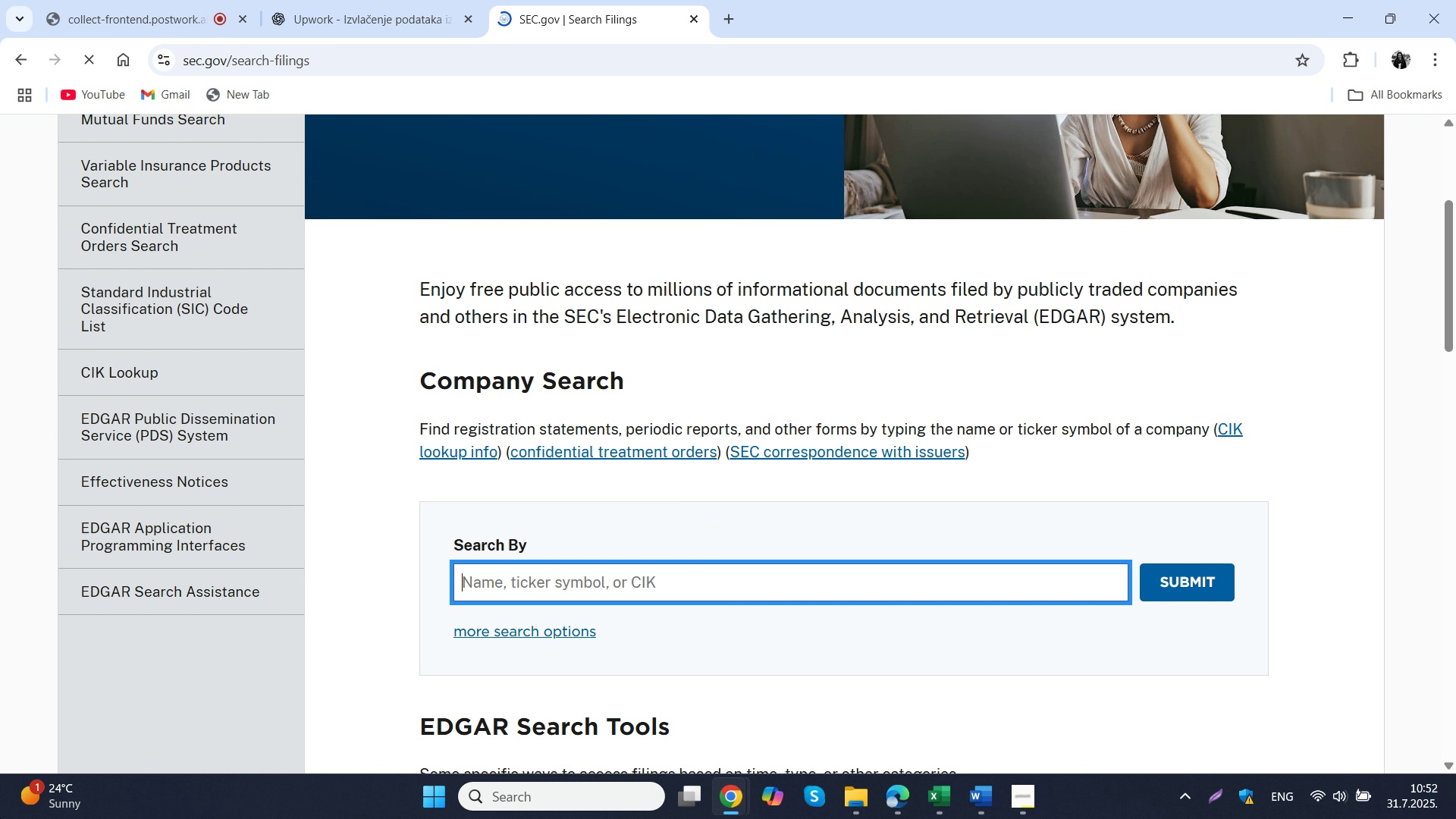 
key(Control+ControlLeft)
 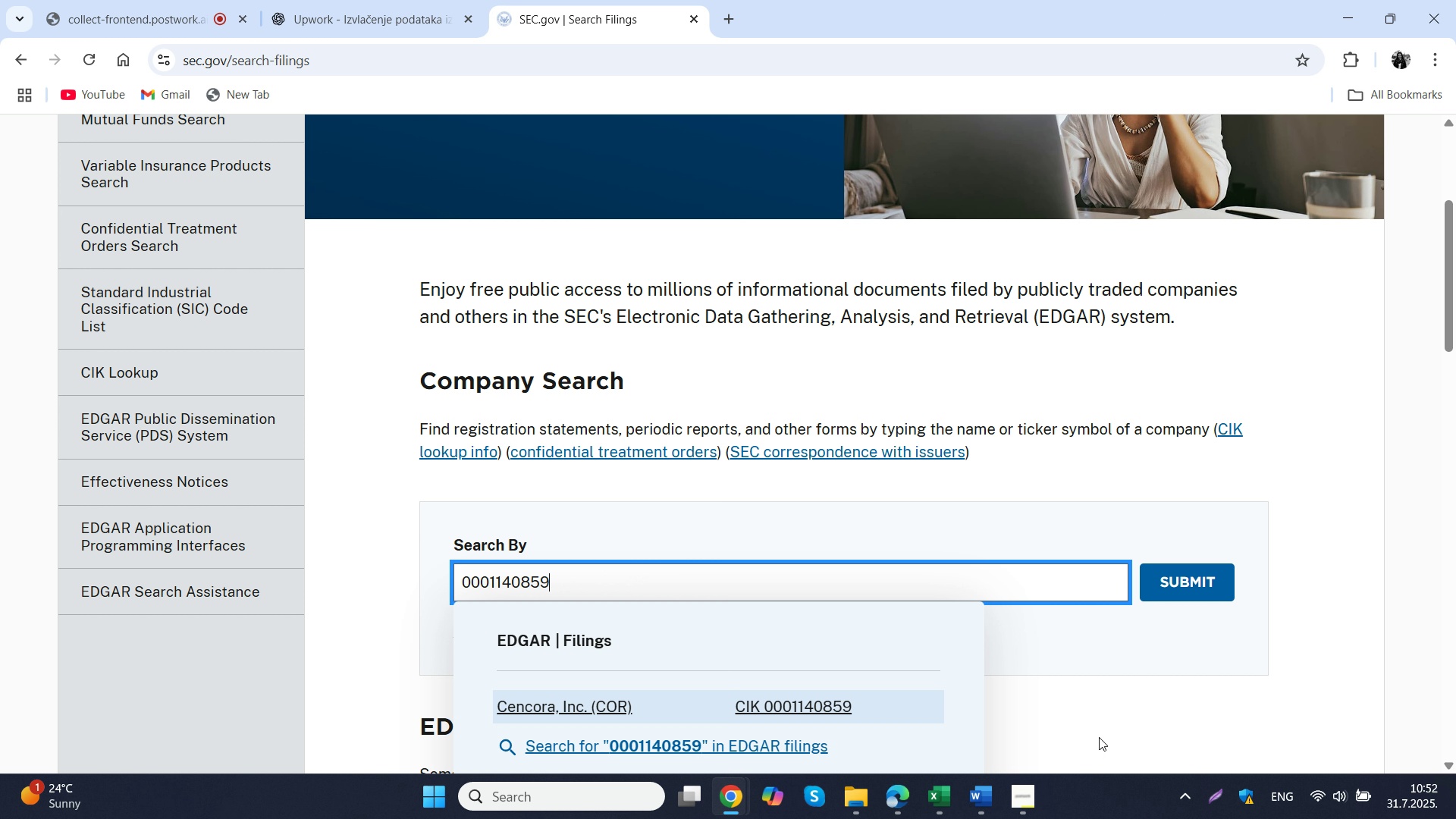 
key(Control+V)
 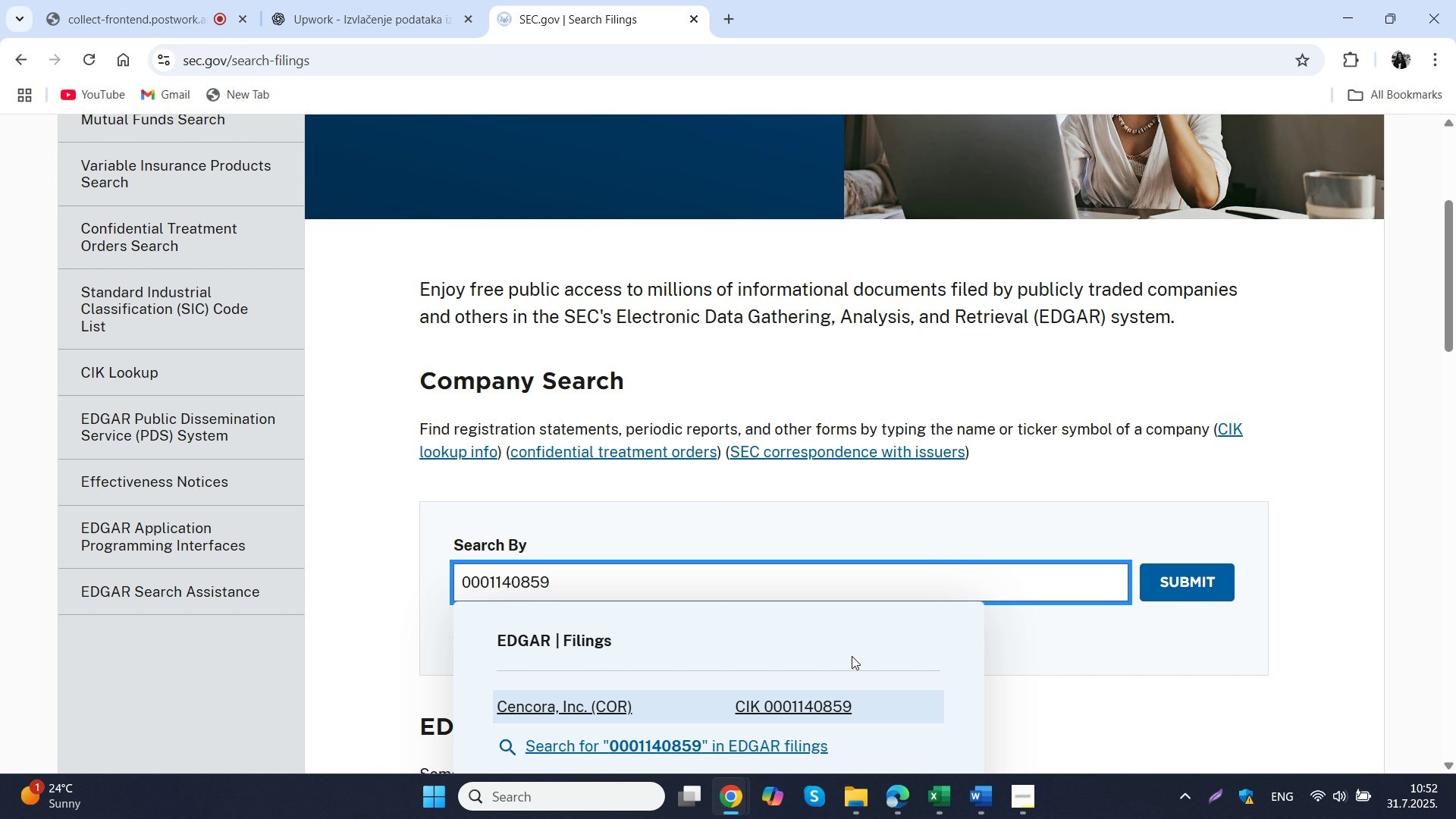 
scroll: coordinate [841, 647], scroll_direction: down, amount: 2.0
 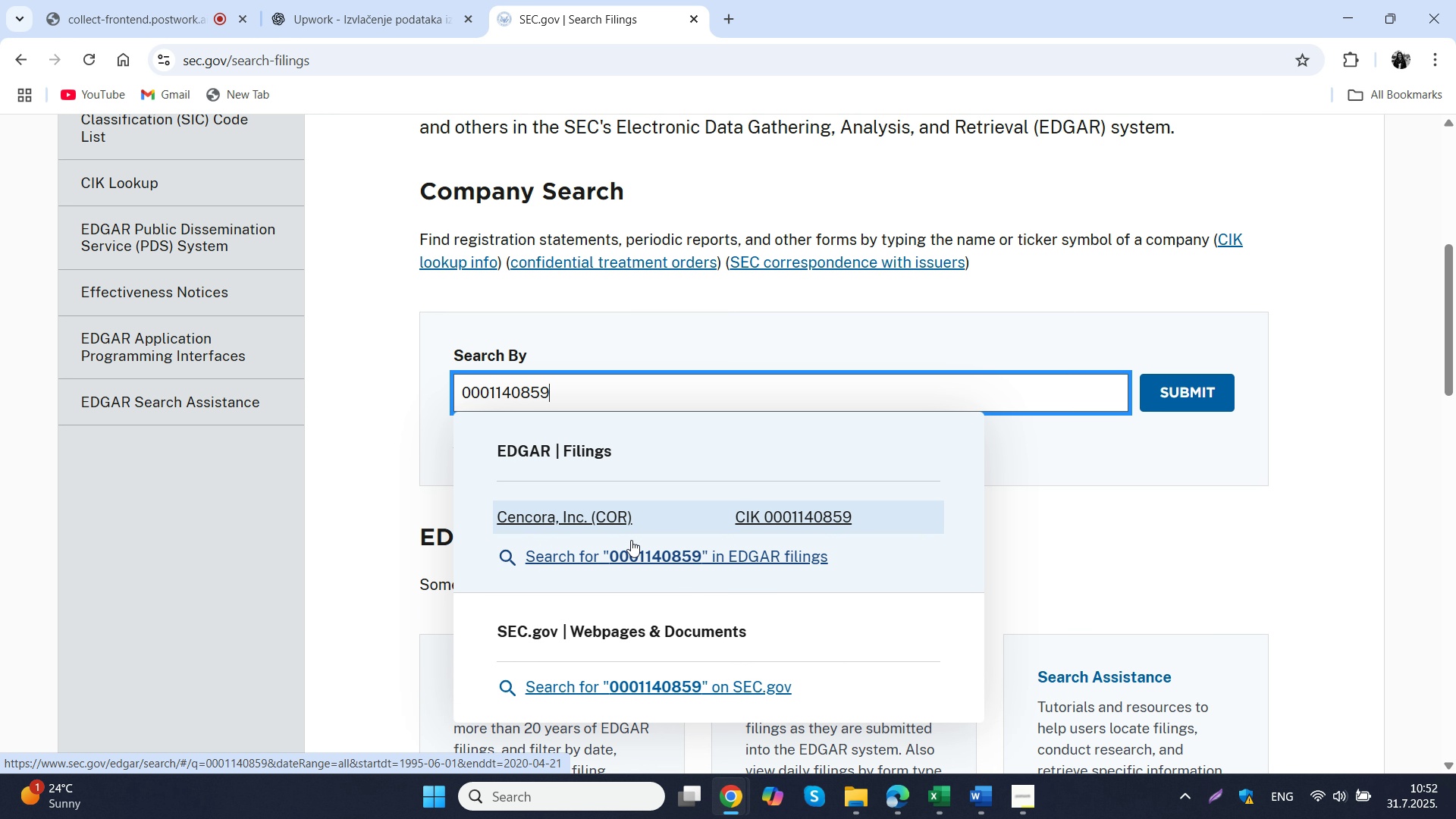 
middle_click([610, 516])
 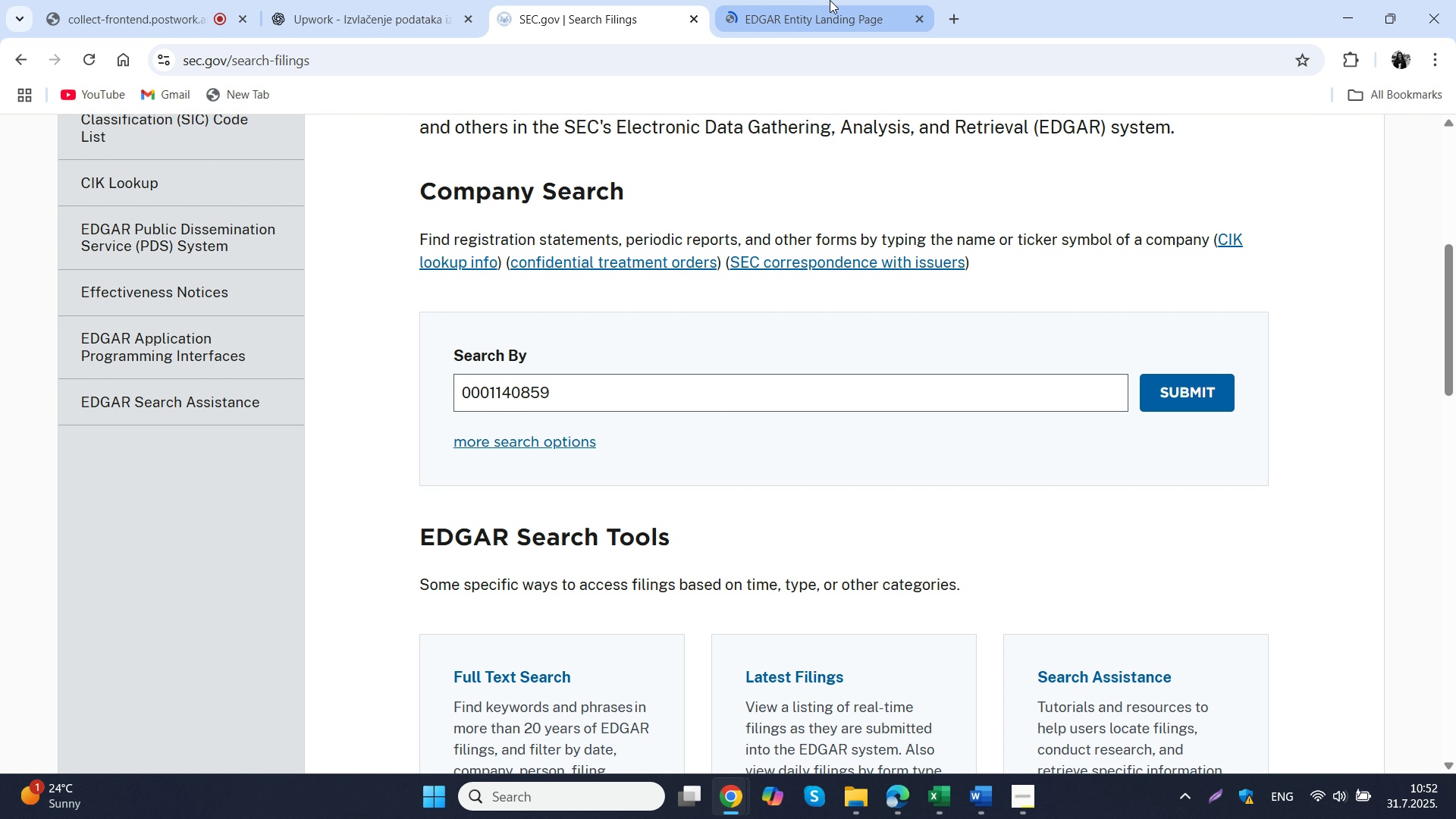 
left_click([830, 0])
 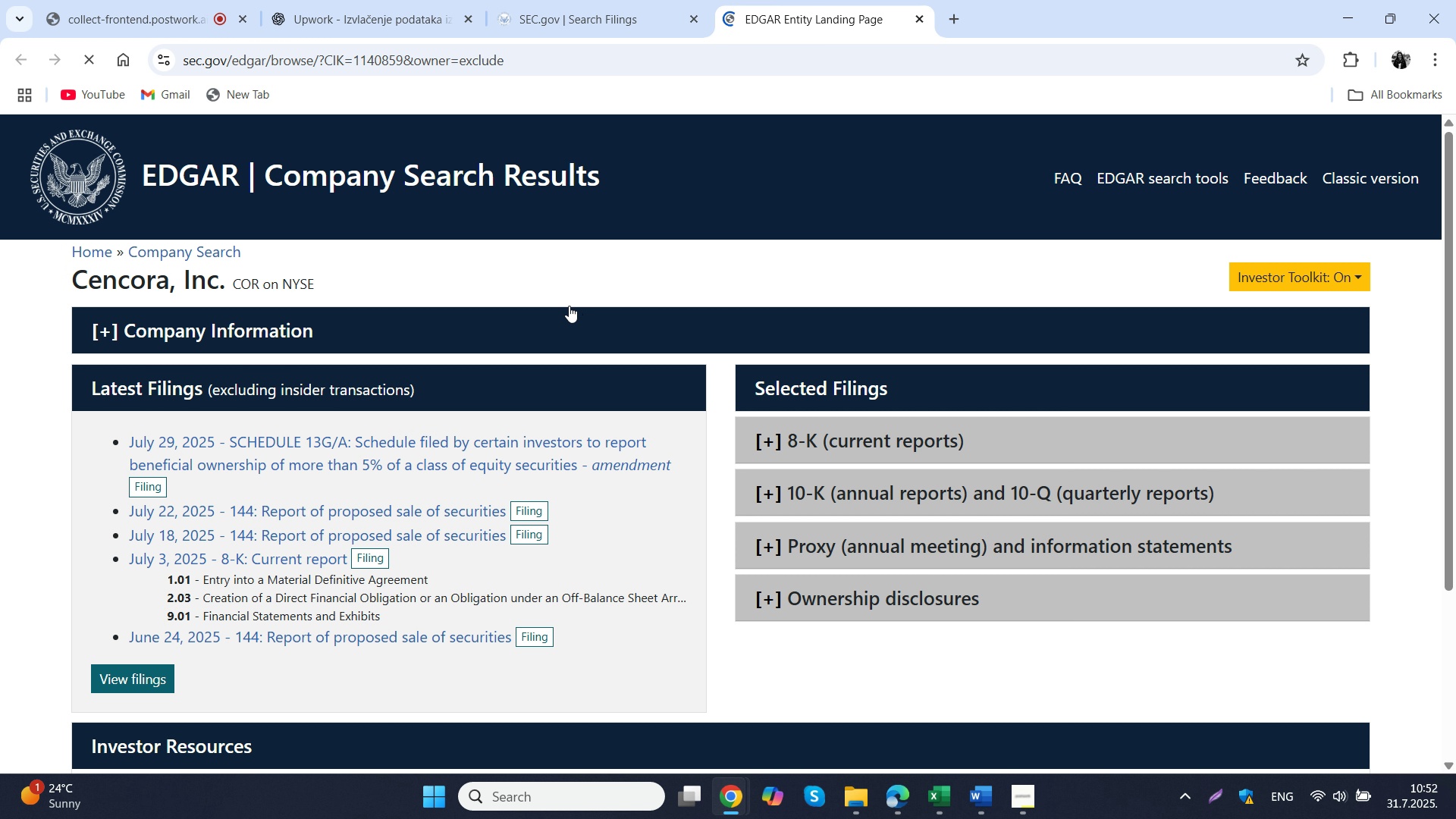 
left_click([176, 321])
 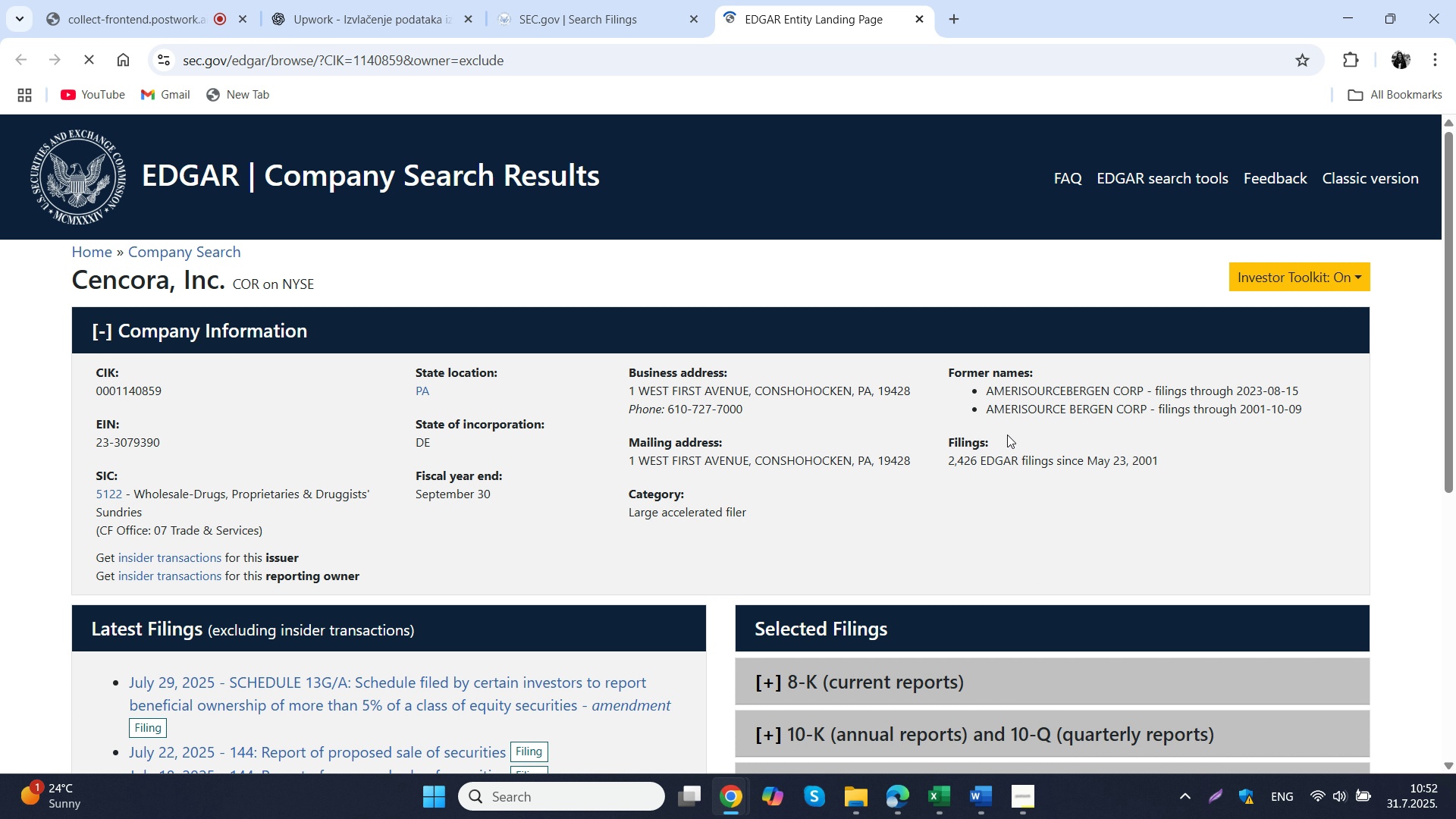 
mouse_move([991, 385])
 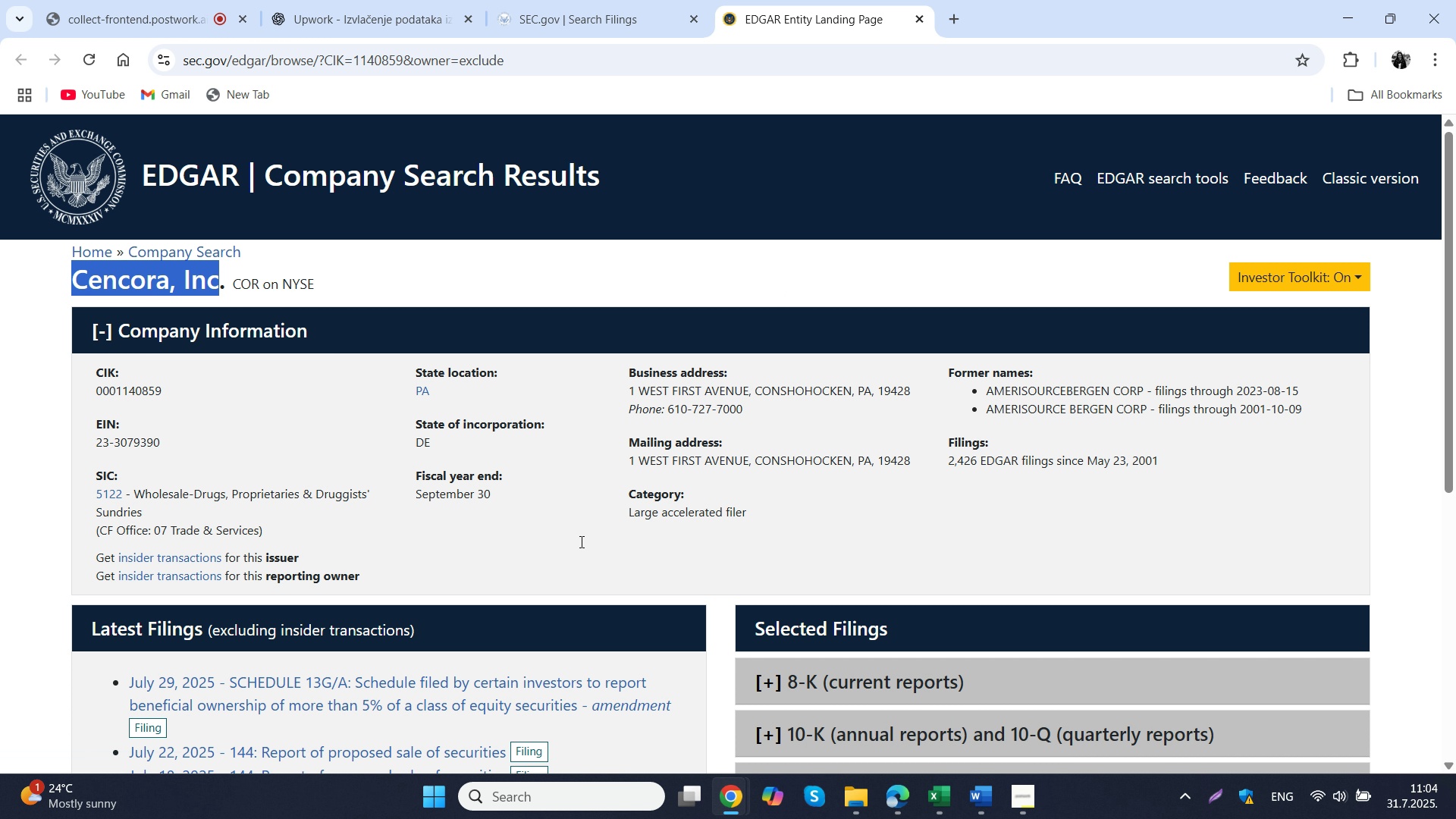 
wait(718.36)
 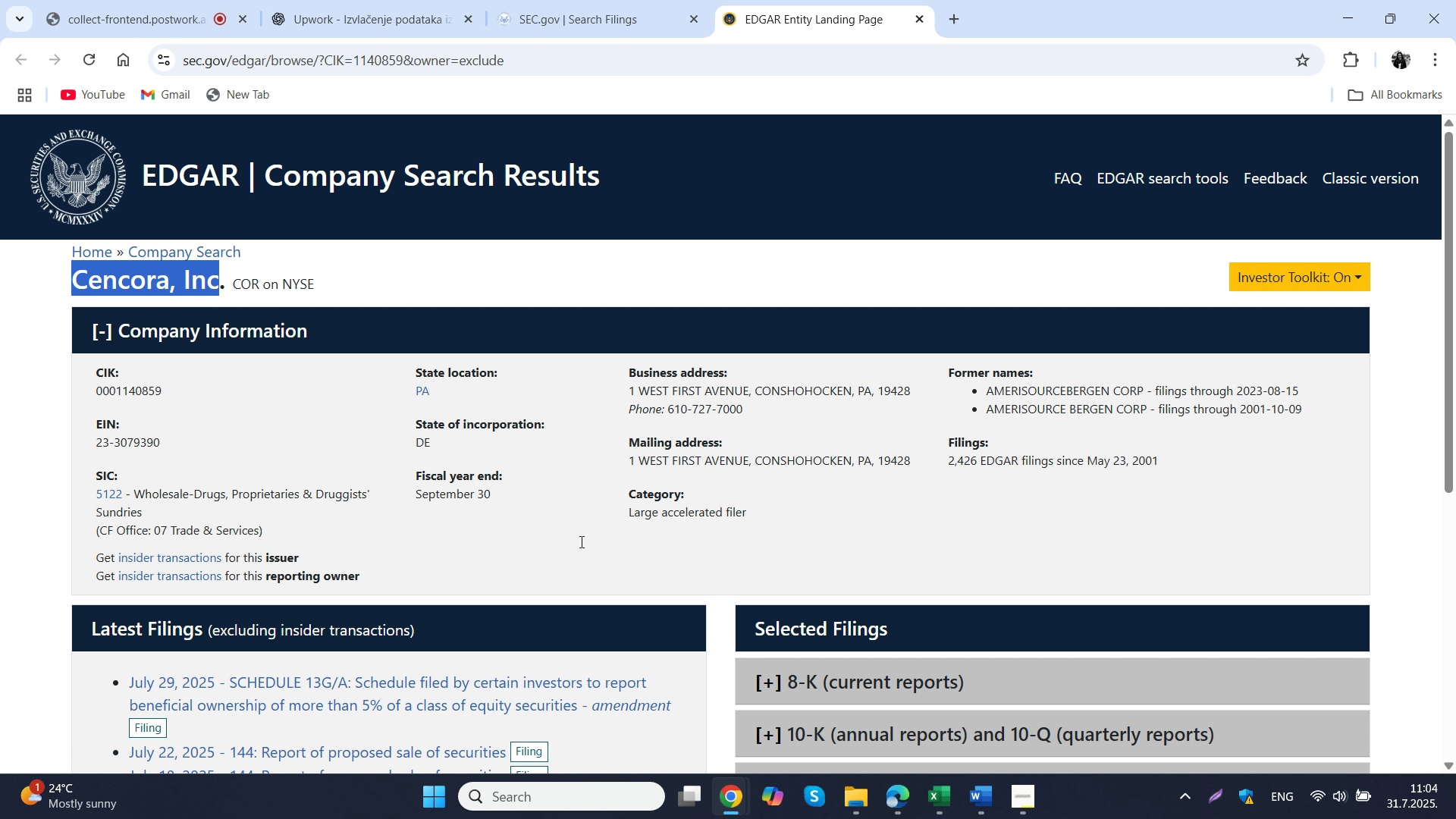 
left_click_drag(start_coordinate=[73, 272], to_coordinate=[221, 281])
 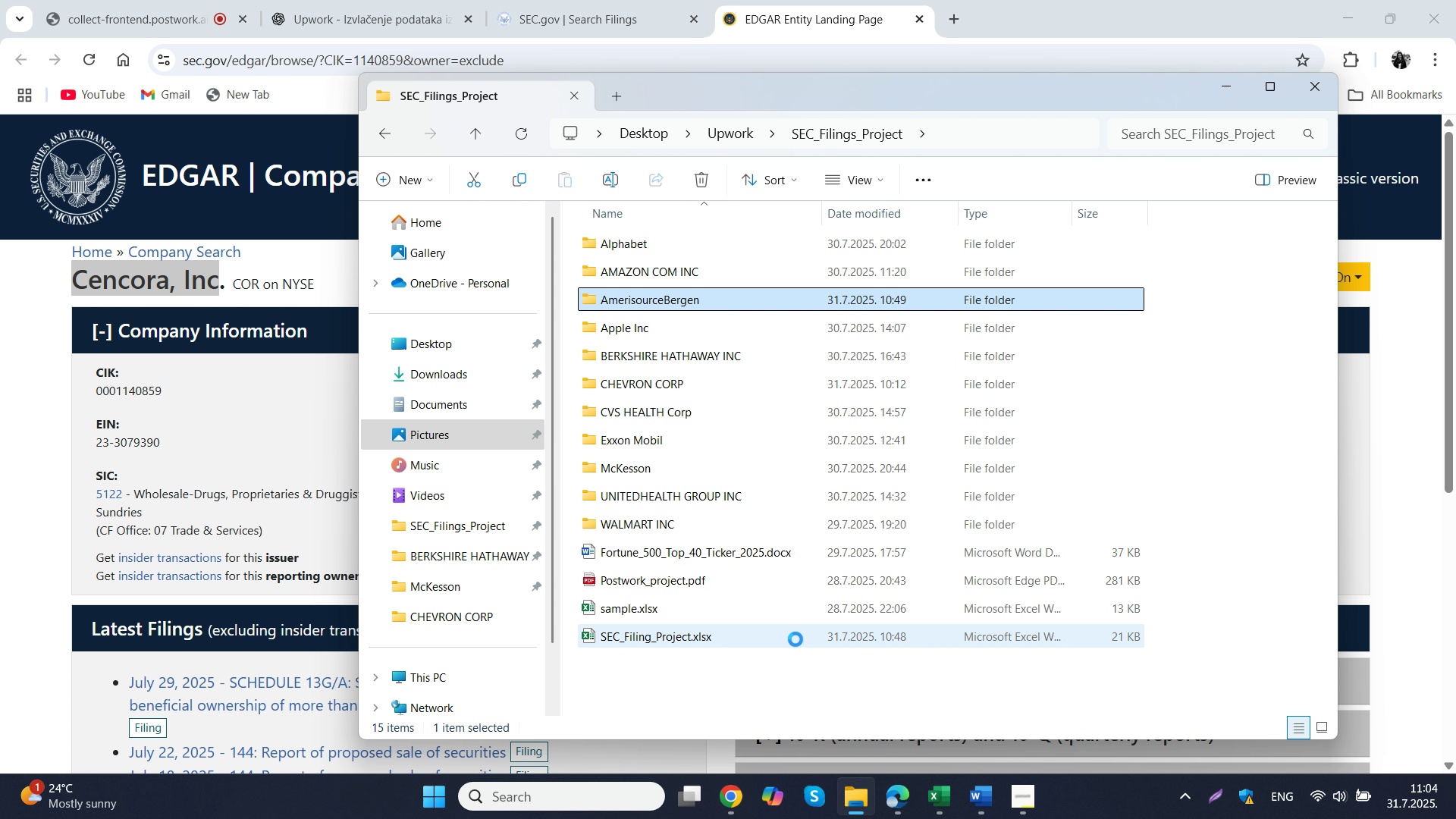 
key(Control+C)
 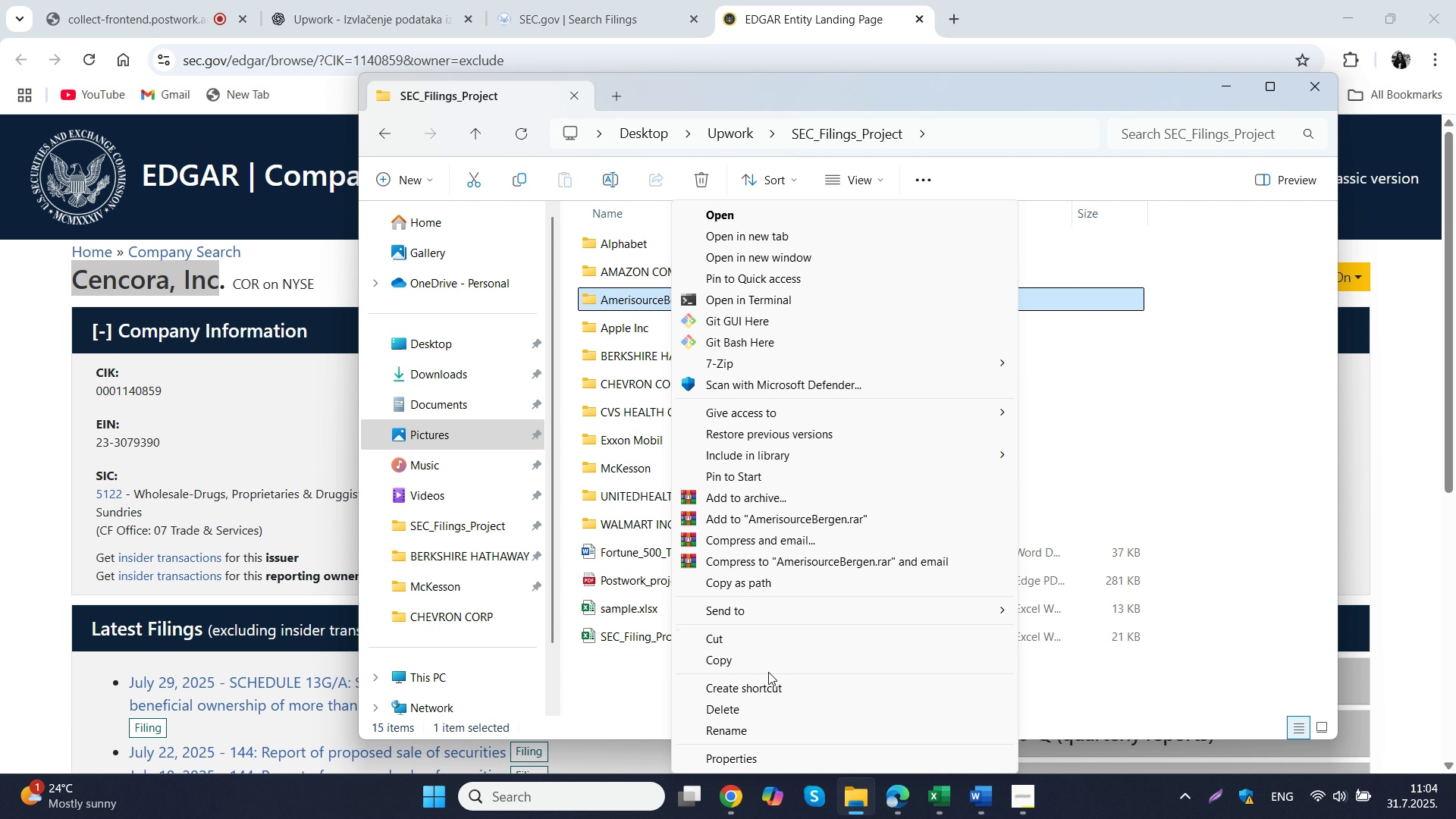 
left_click([868, 792])
 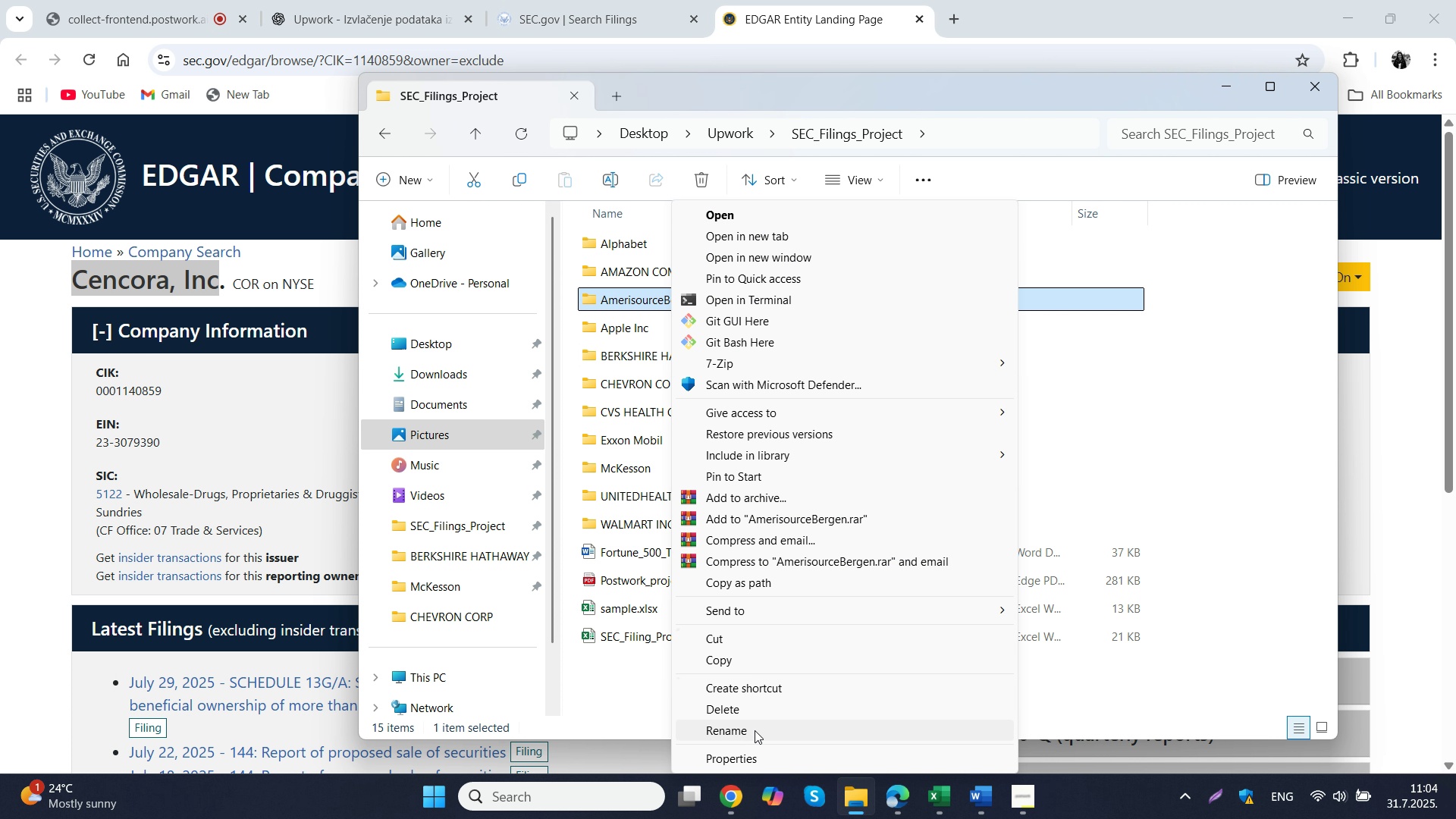 
right_click([671, 302])
 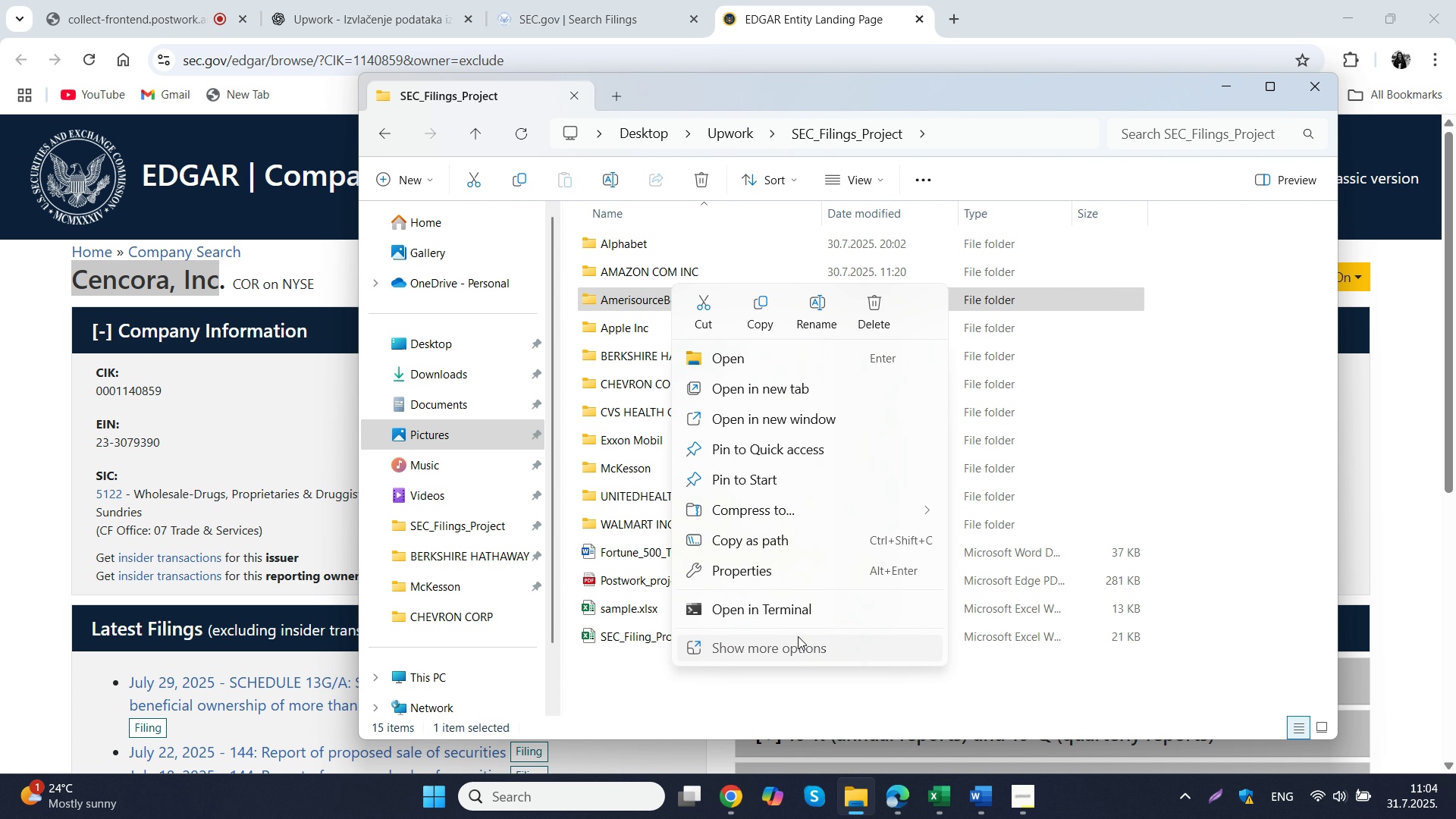 
left_click([798, 636])
 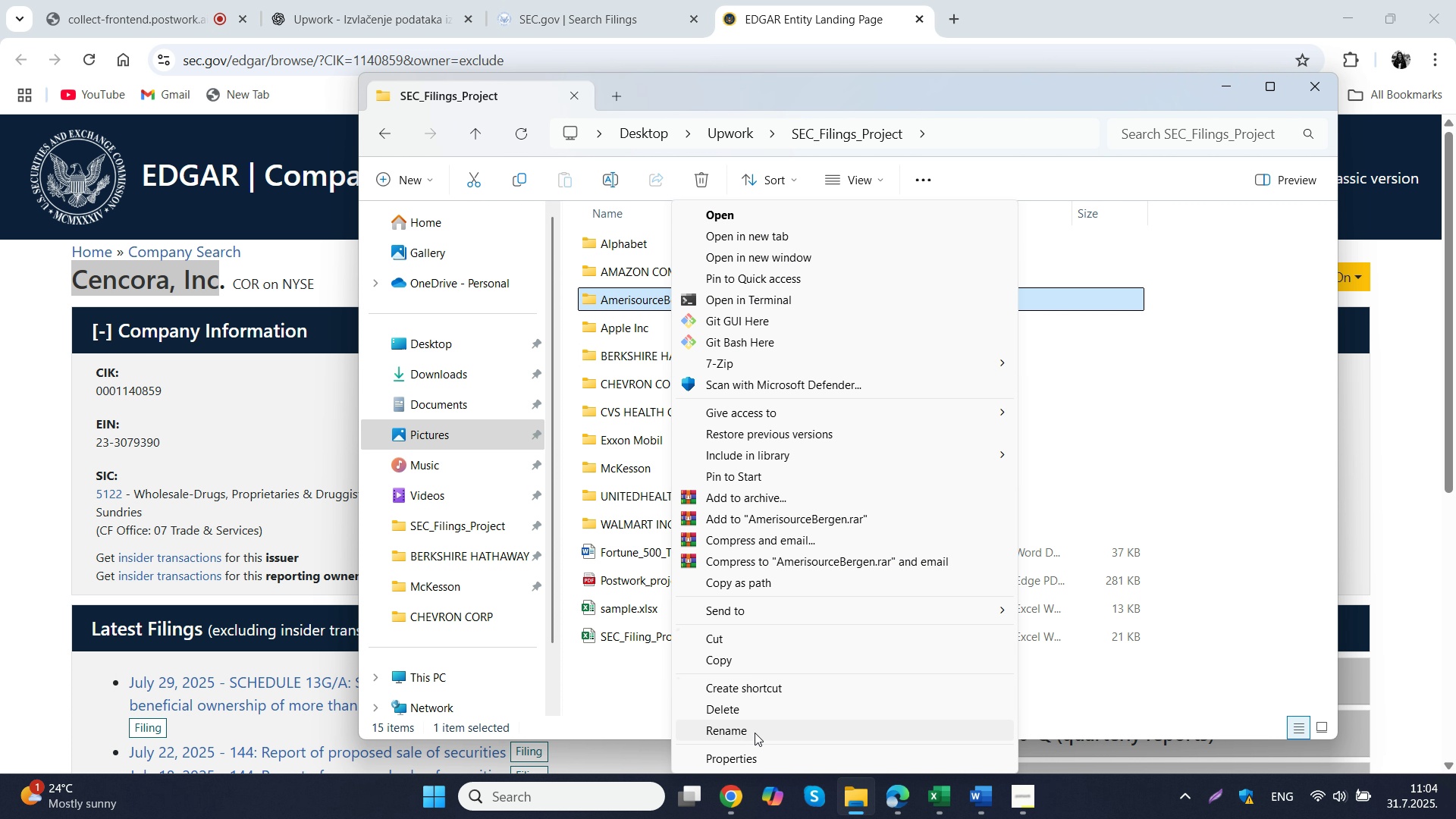 
left_click([755, 730])
 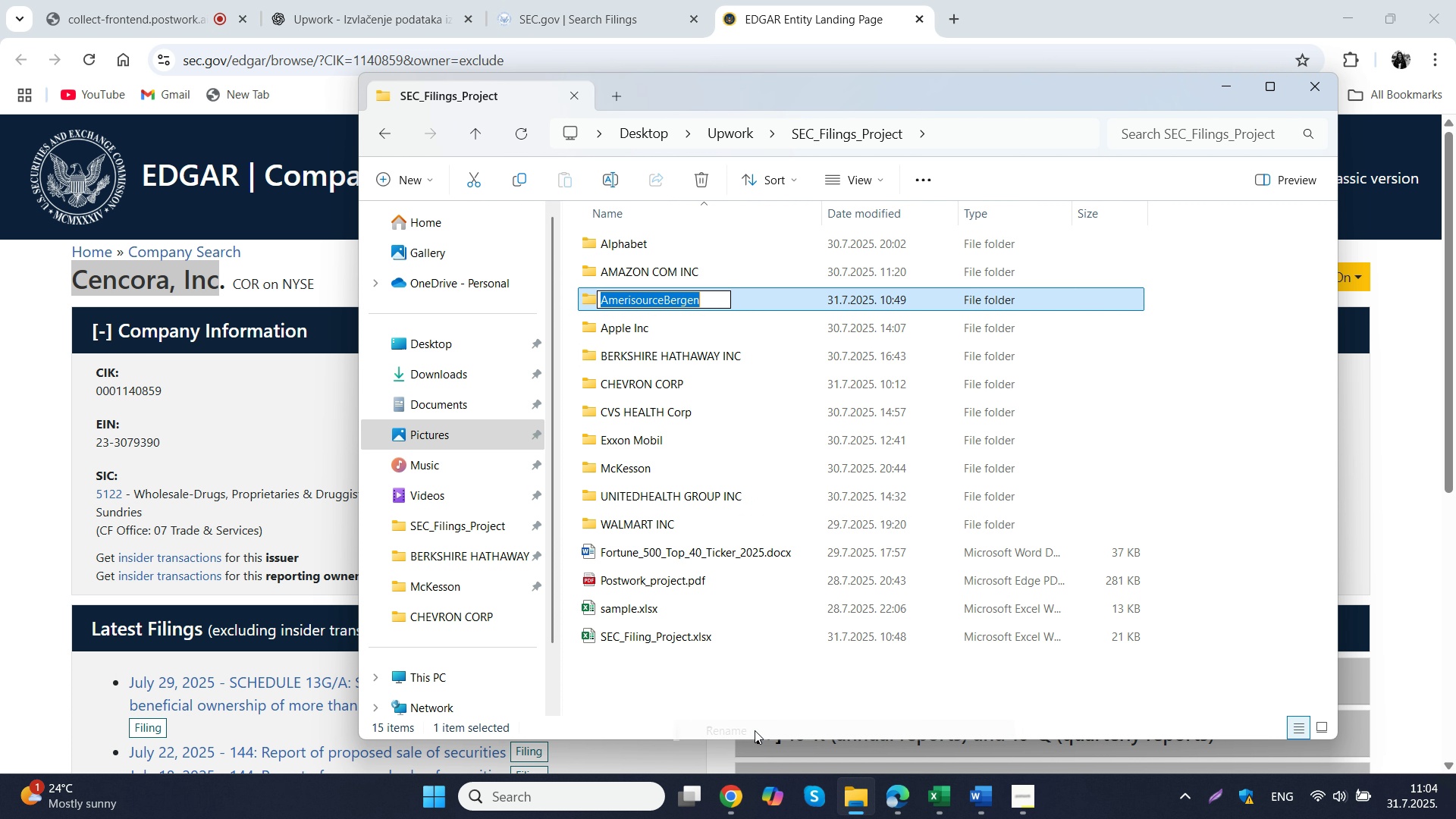 
key(Control+V)
 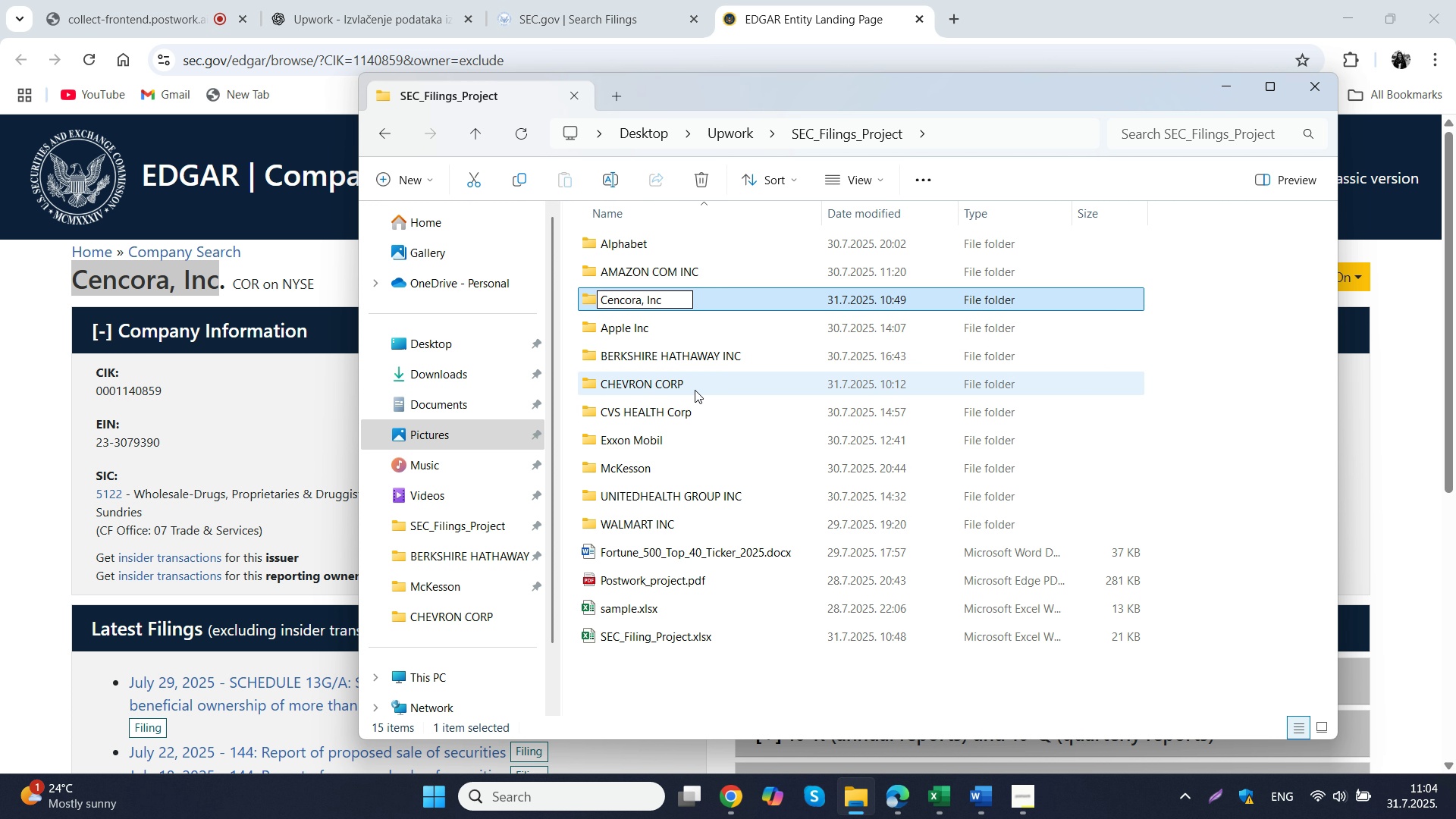 
left_click([699, 335])
 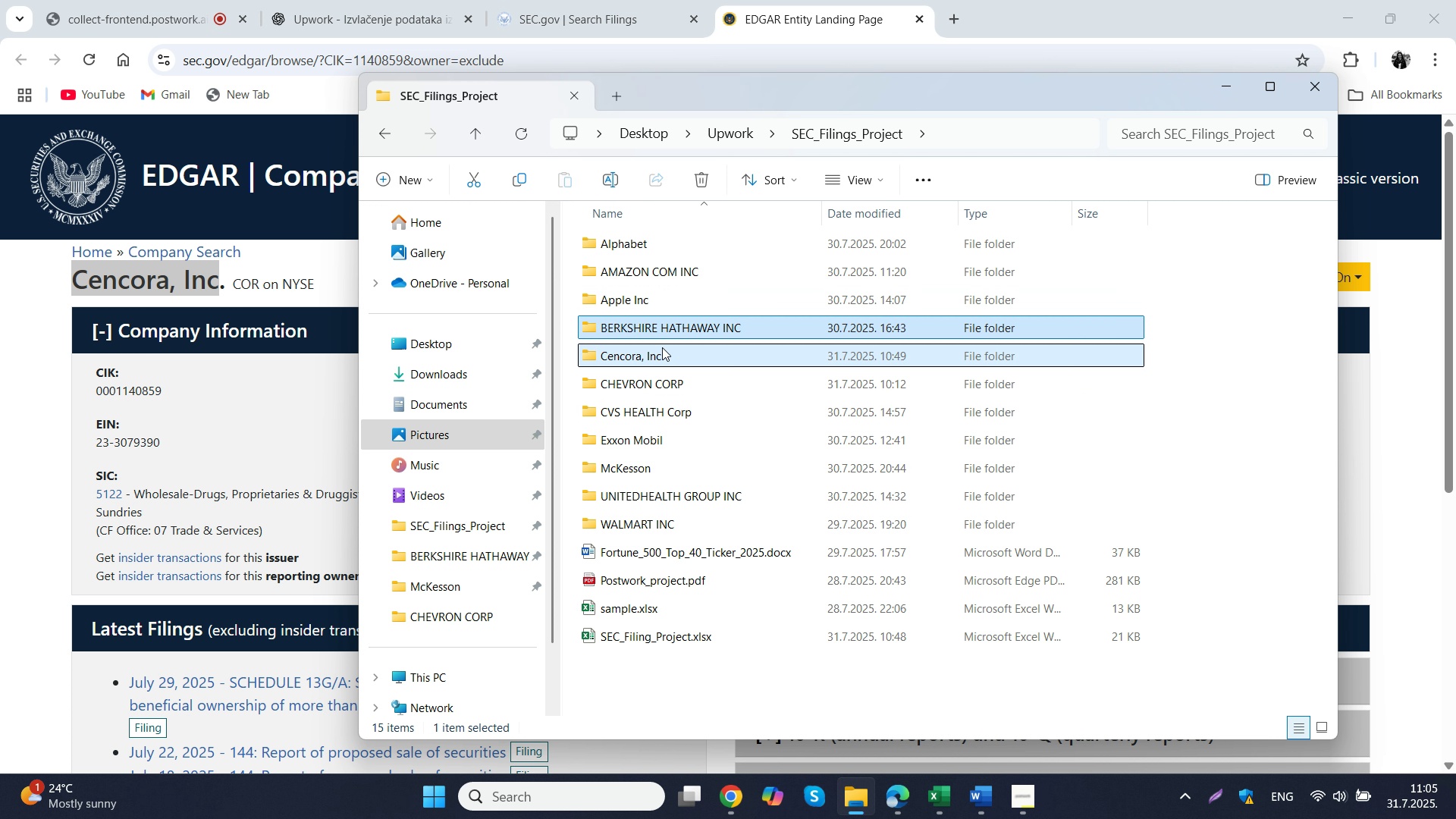 
double_click([662, 347])
 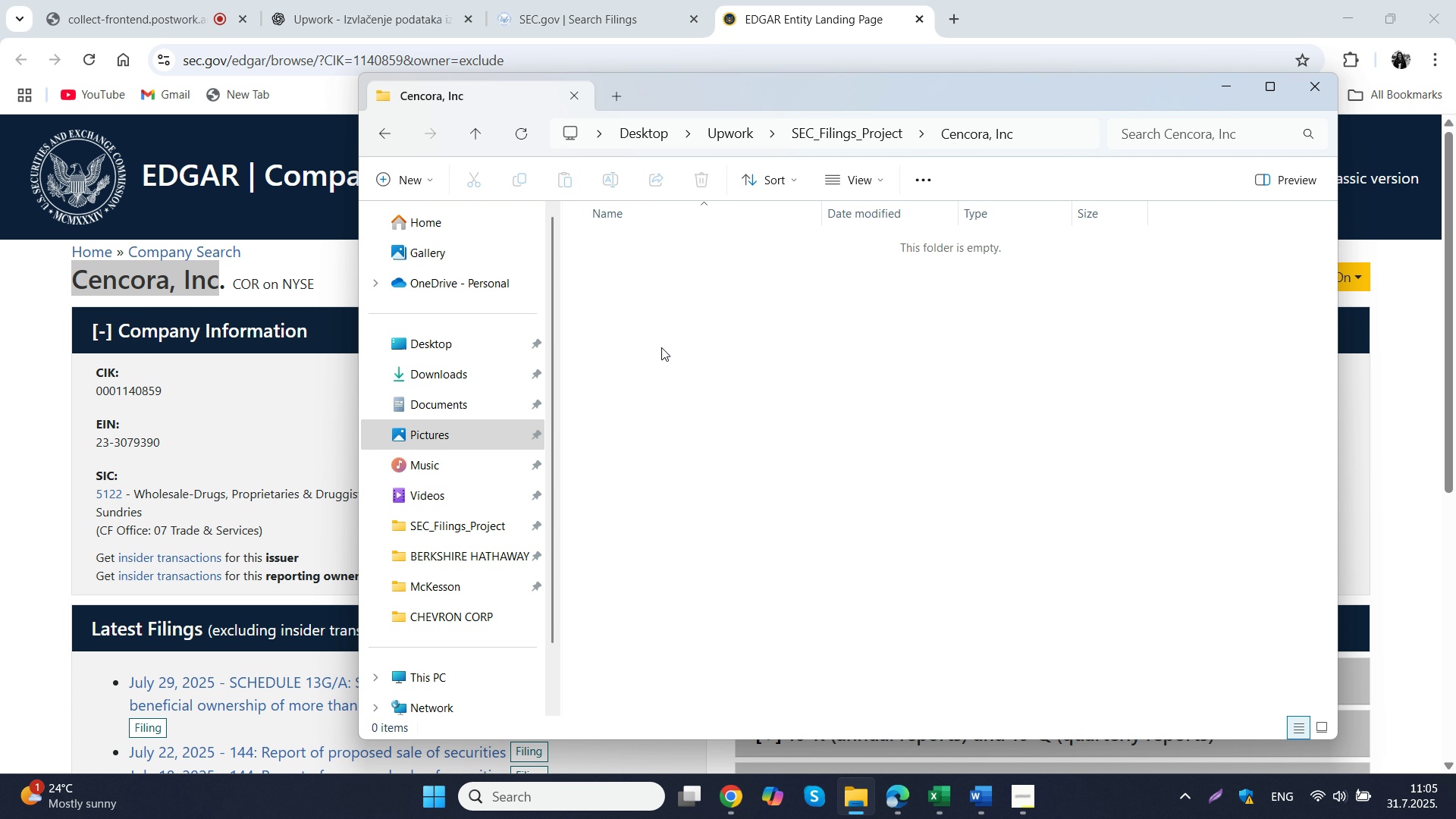 
wait(7.07)
 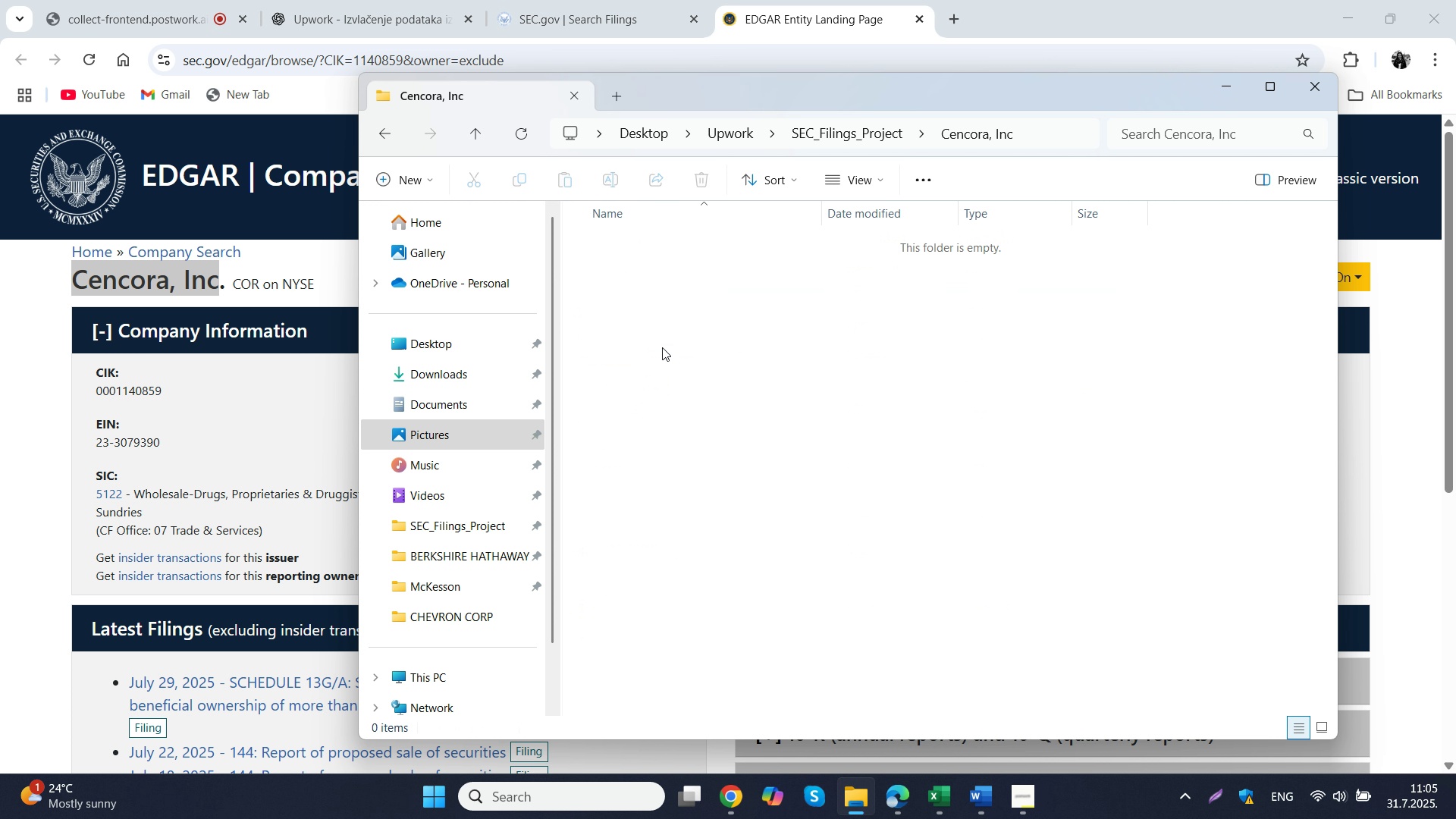 
left_click([566, 0])
 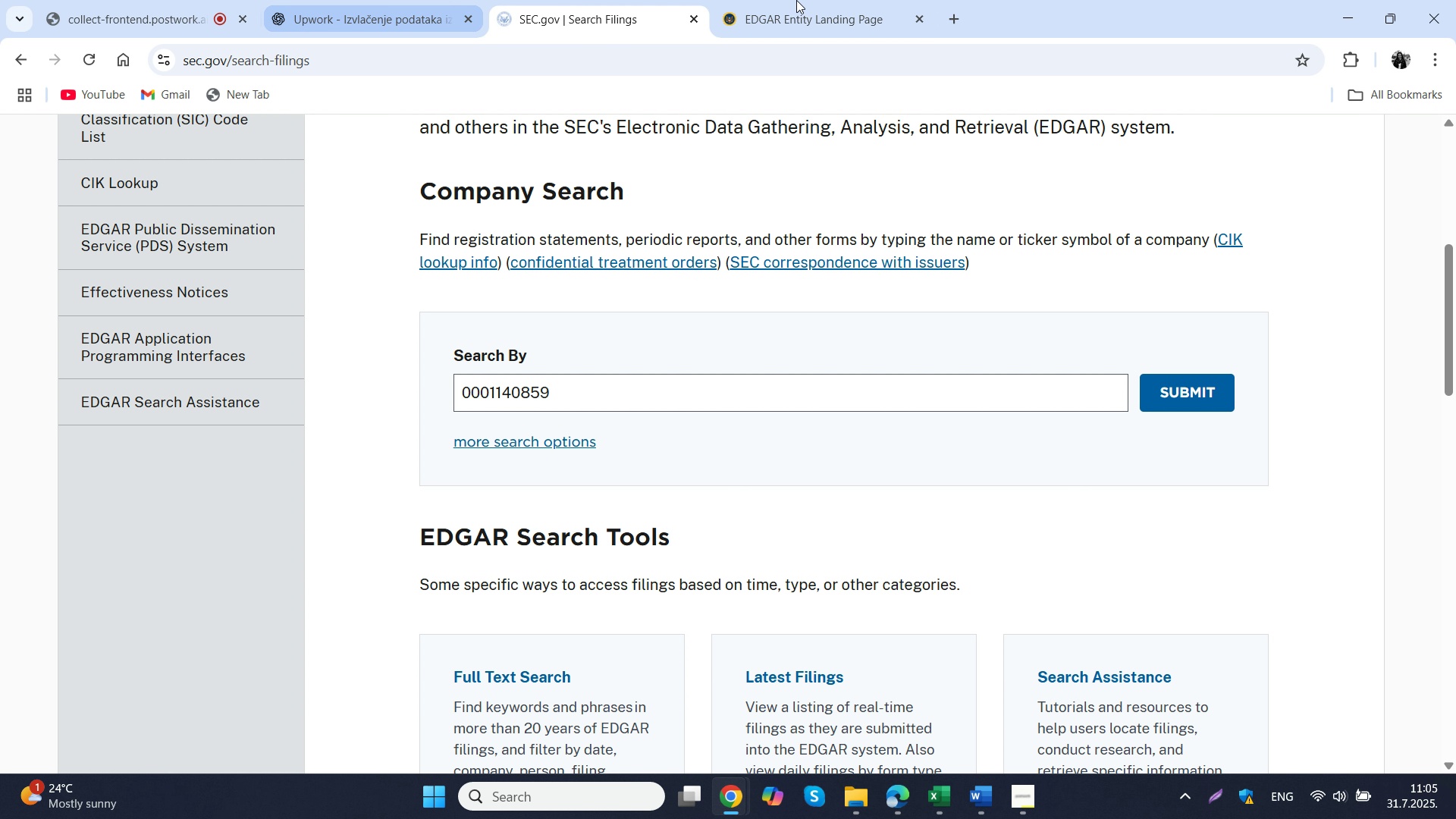 
left_click([795, 0])
 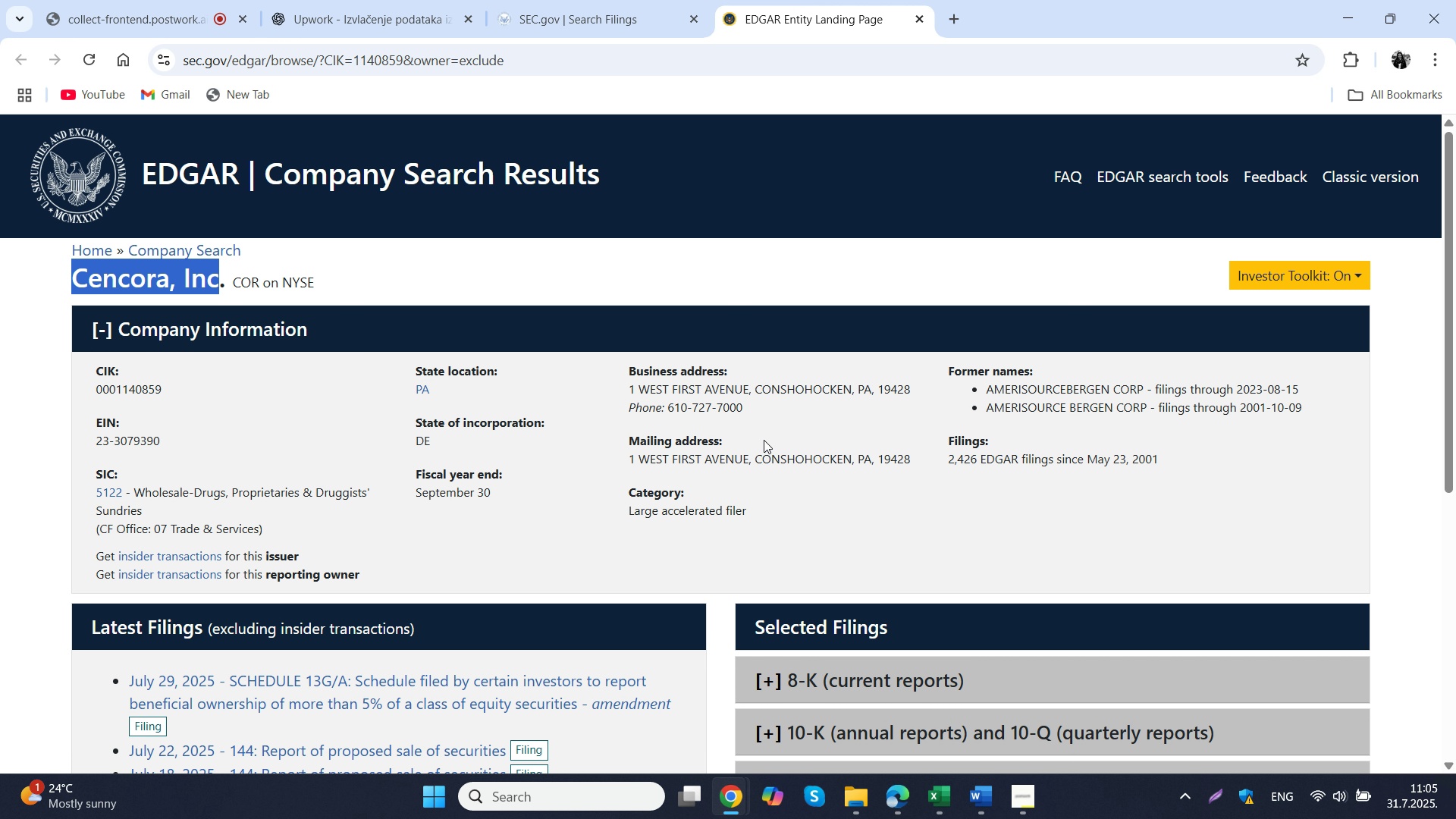 
scroll: coordinate [764, 440], scroll_direction: down, amount: 3.0
 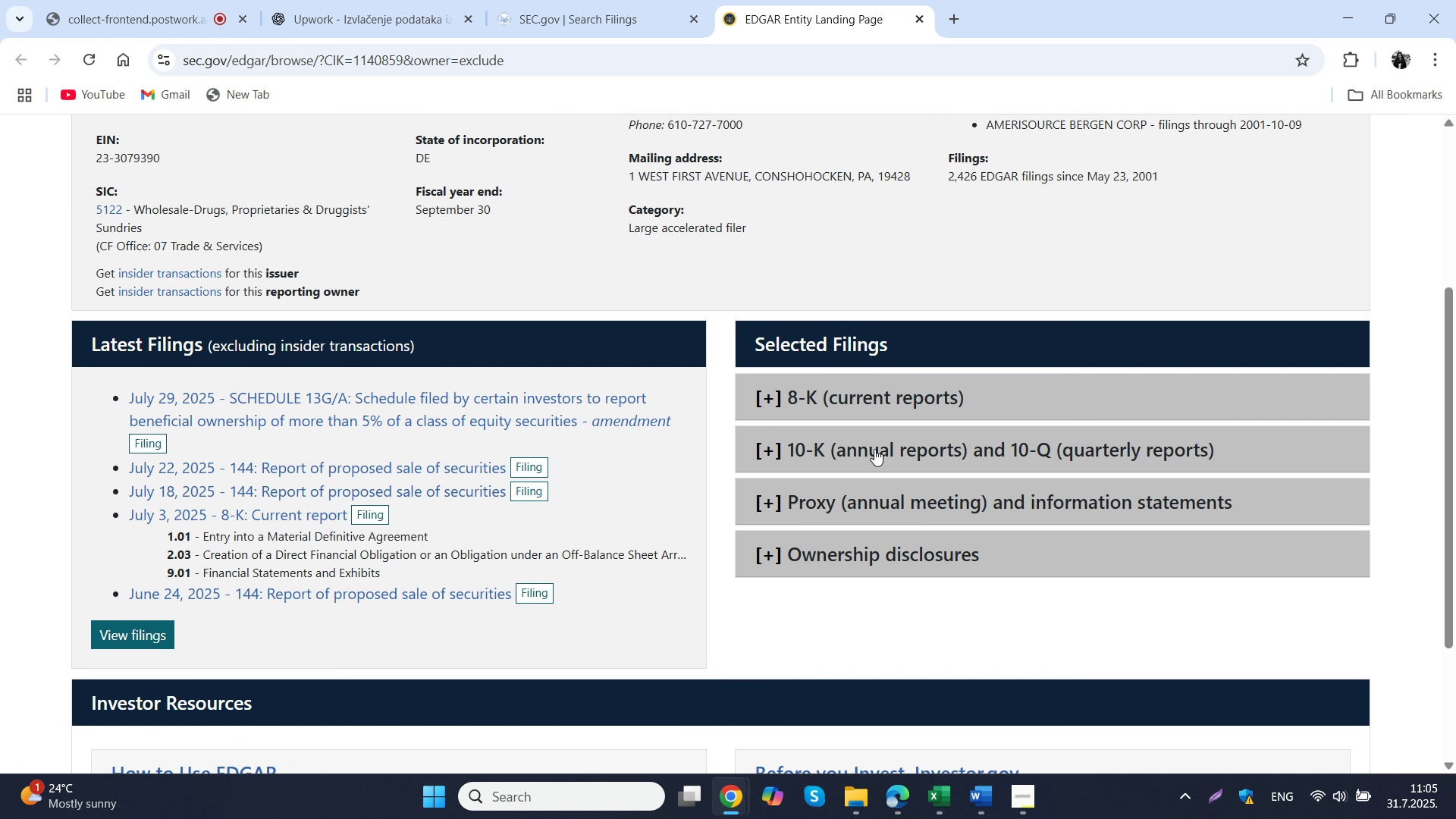 
left_click([874, 449])
 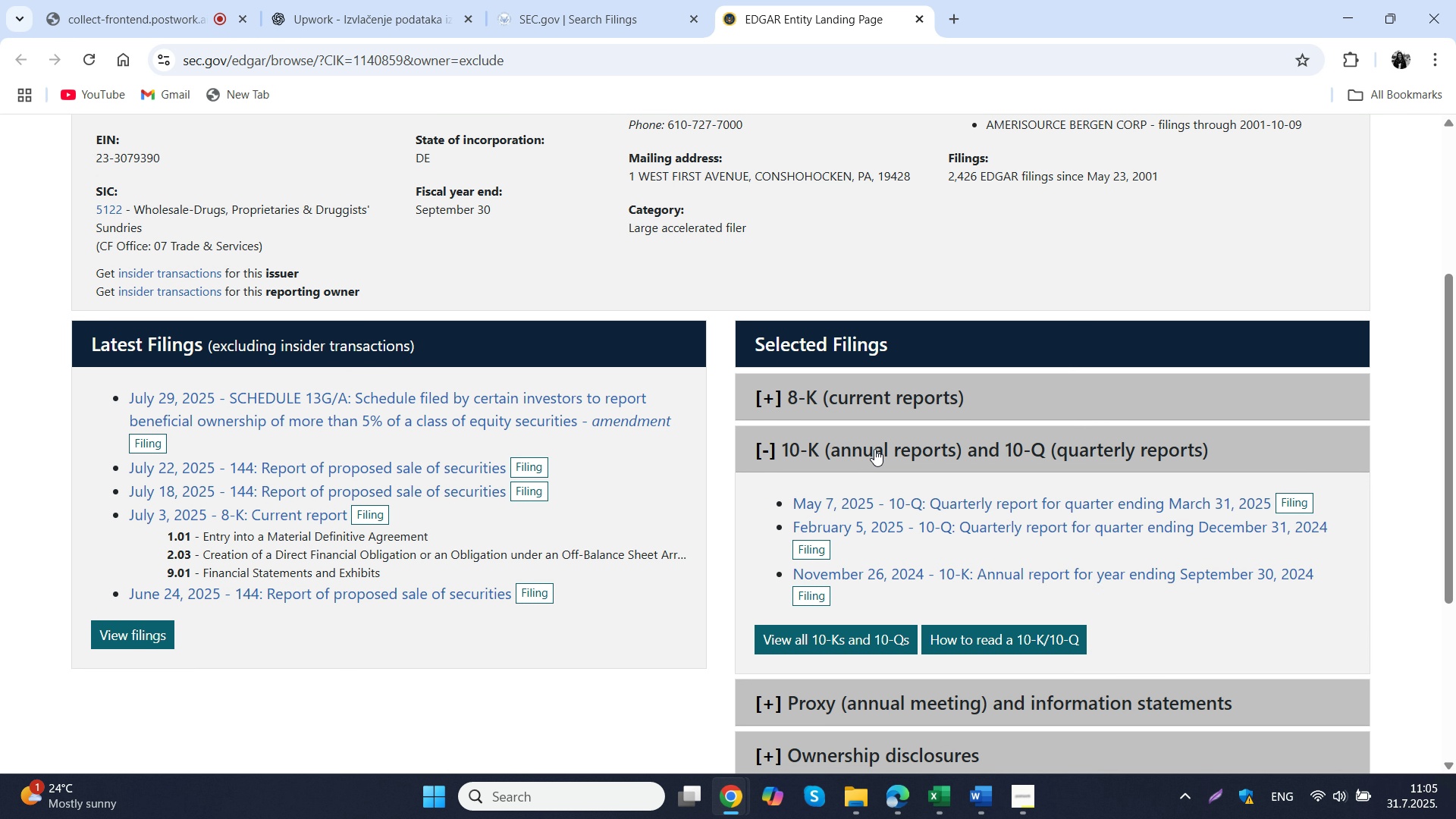 
scroll: coordinate [874, 449], scroll_direction: down, amount: 1.0
 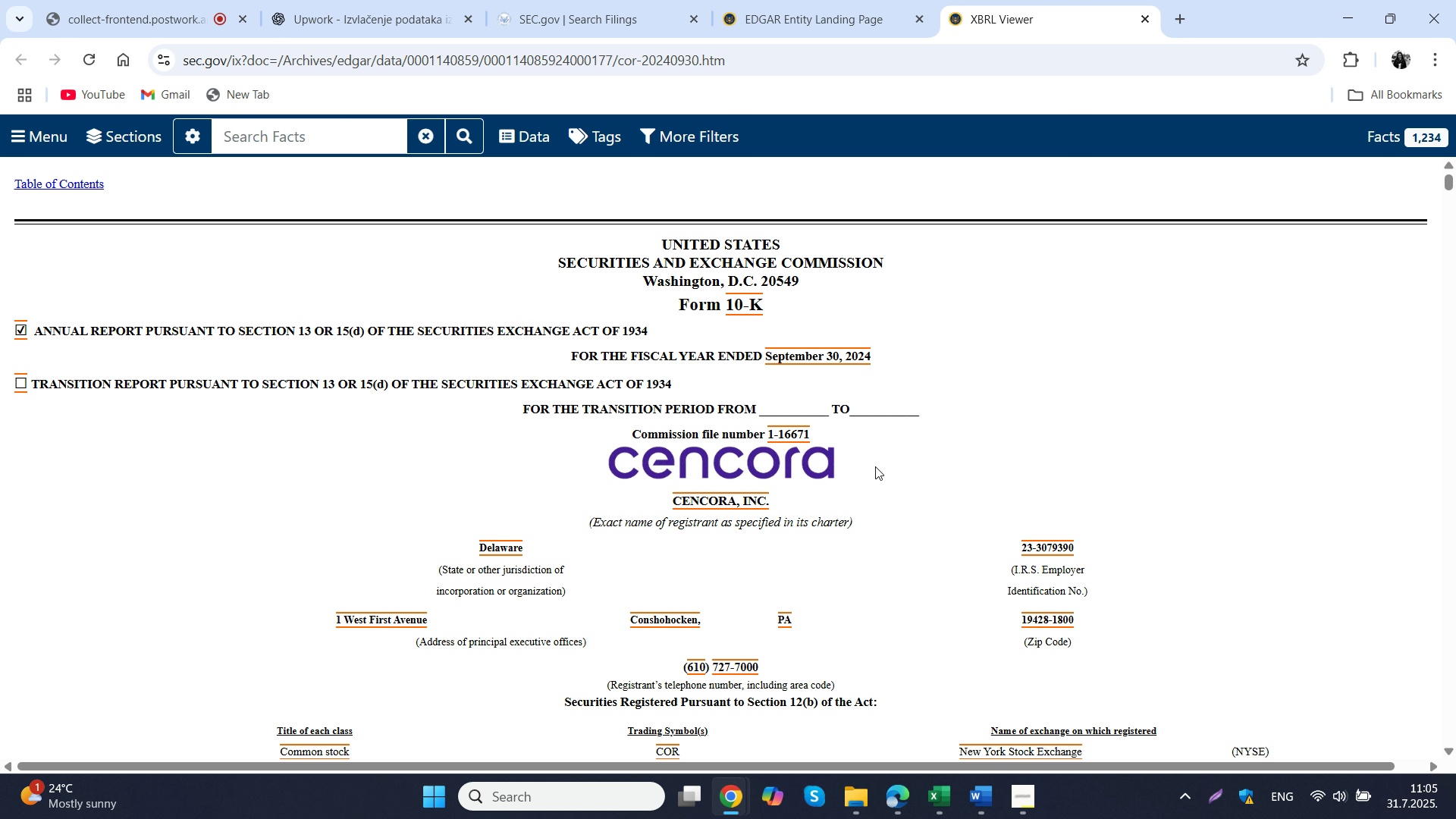 
wait(5.44)
 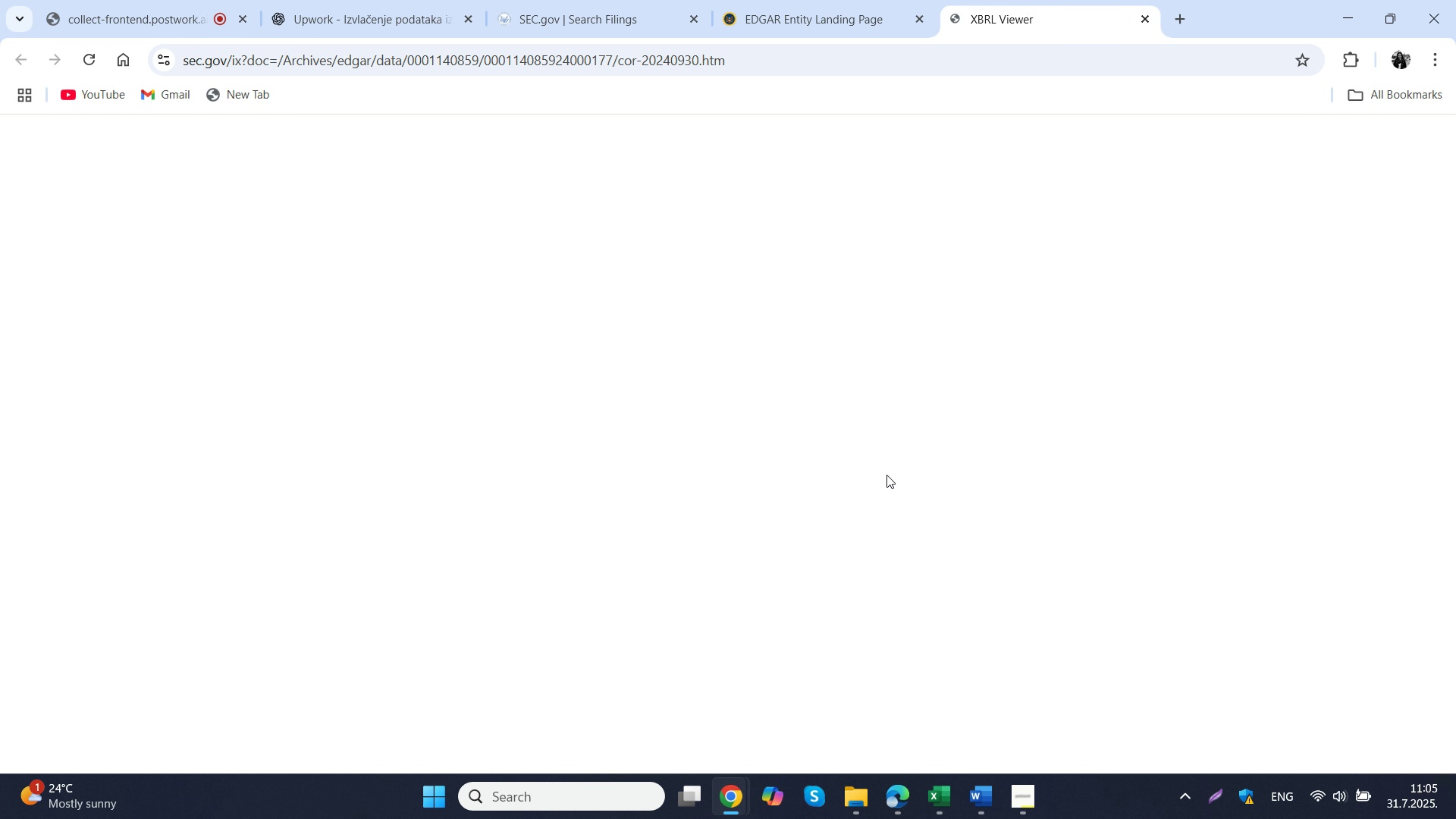 
left_click([51, 140])
 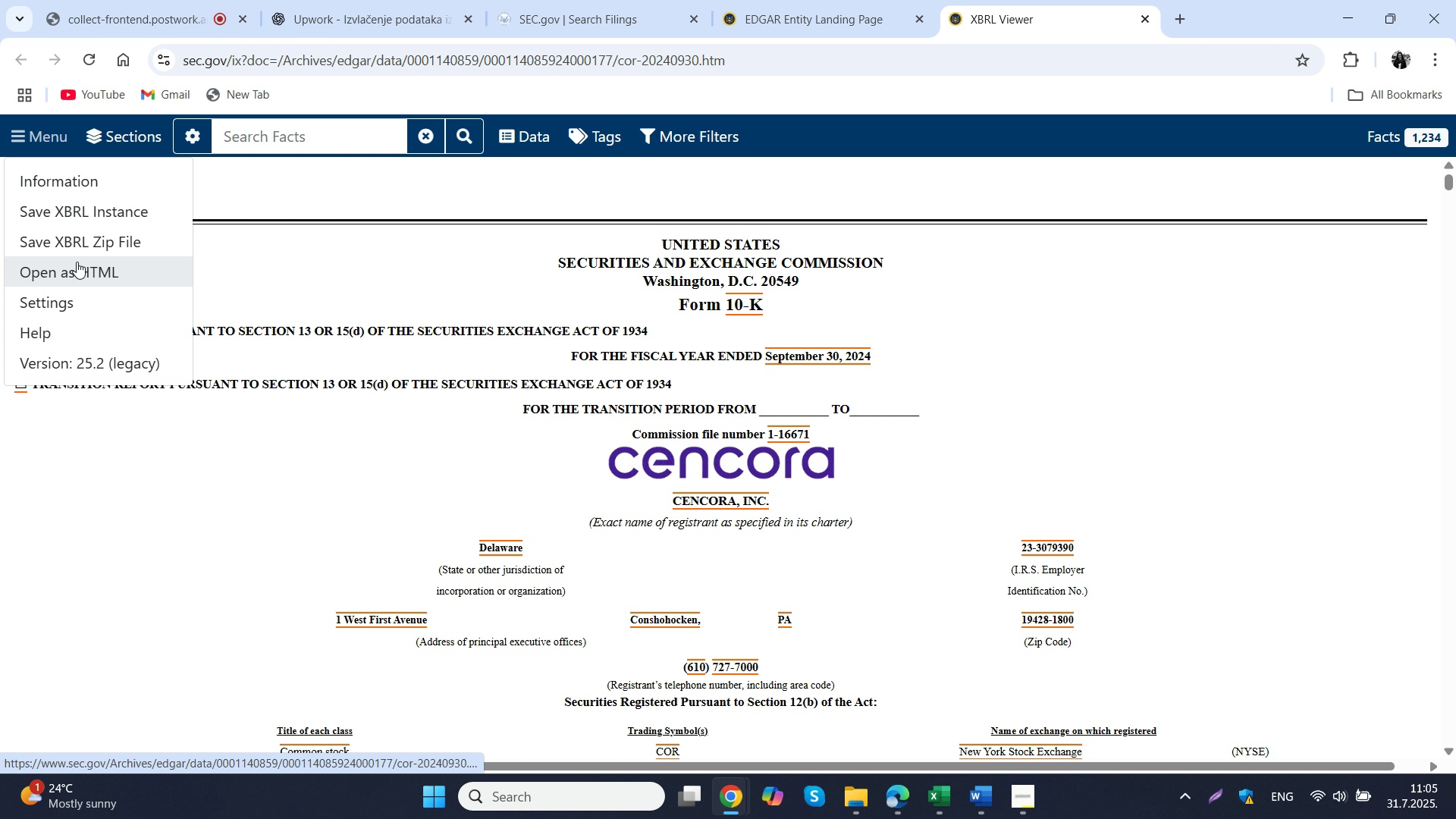 
left_click([77, 268])
 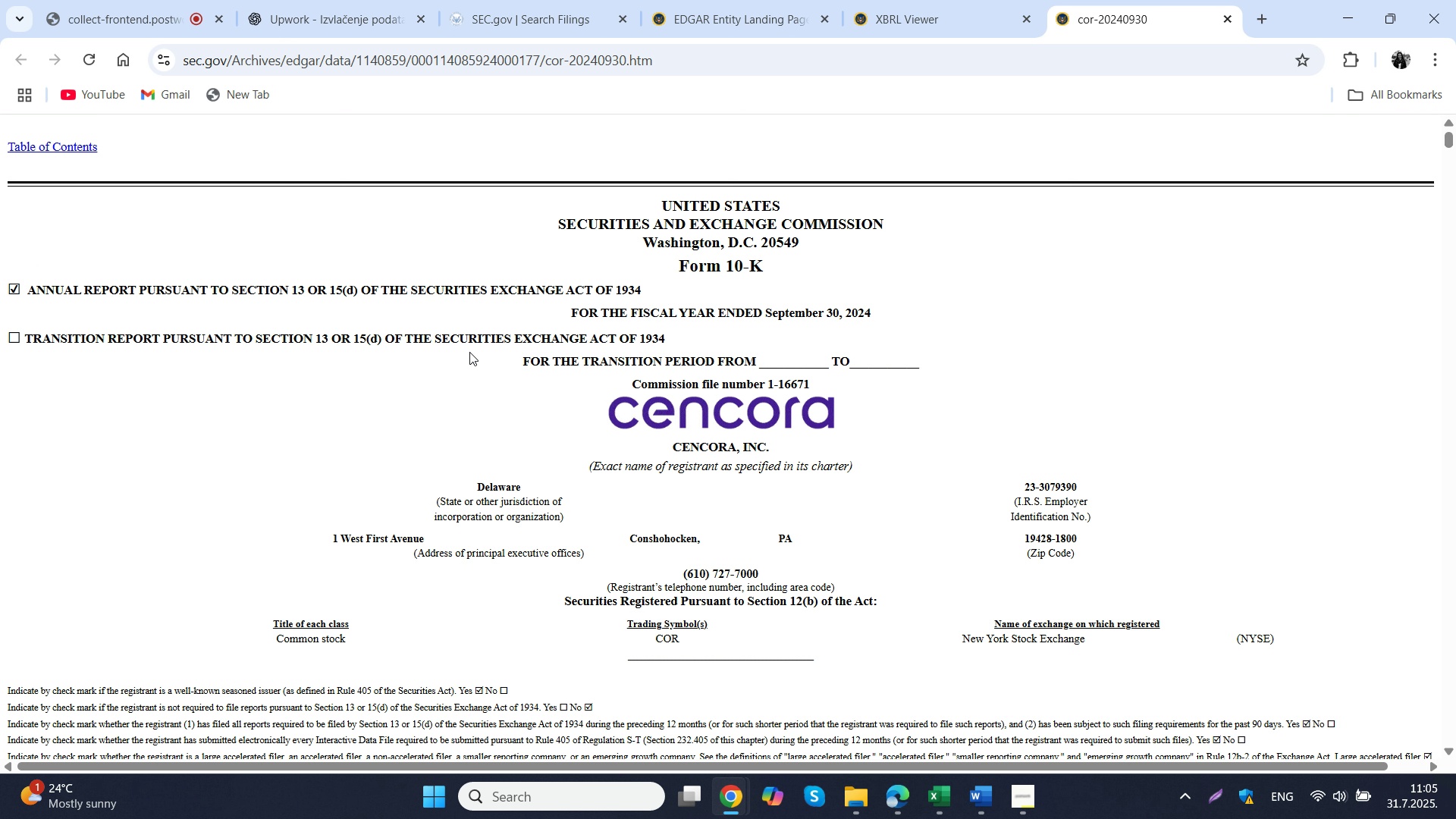 
right_click([407, 234])
 